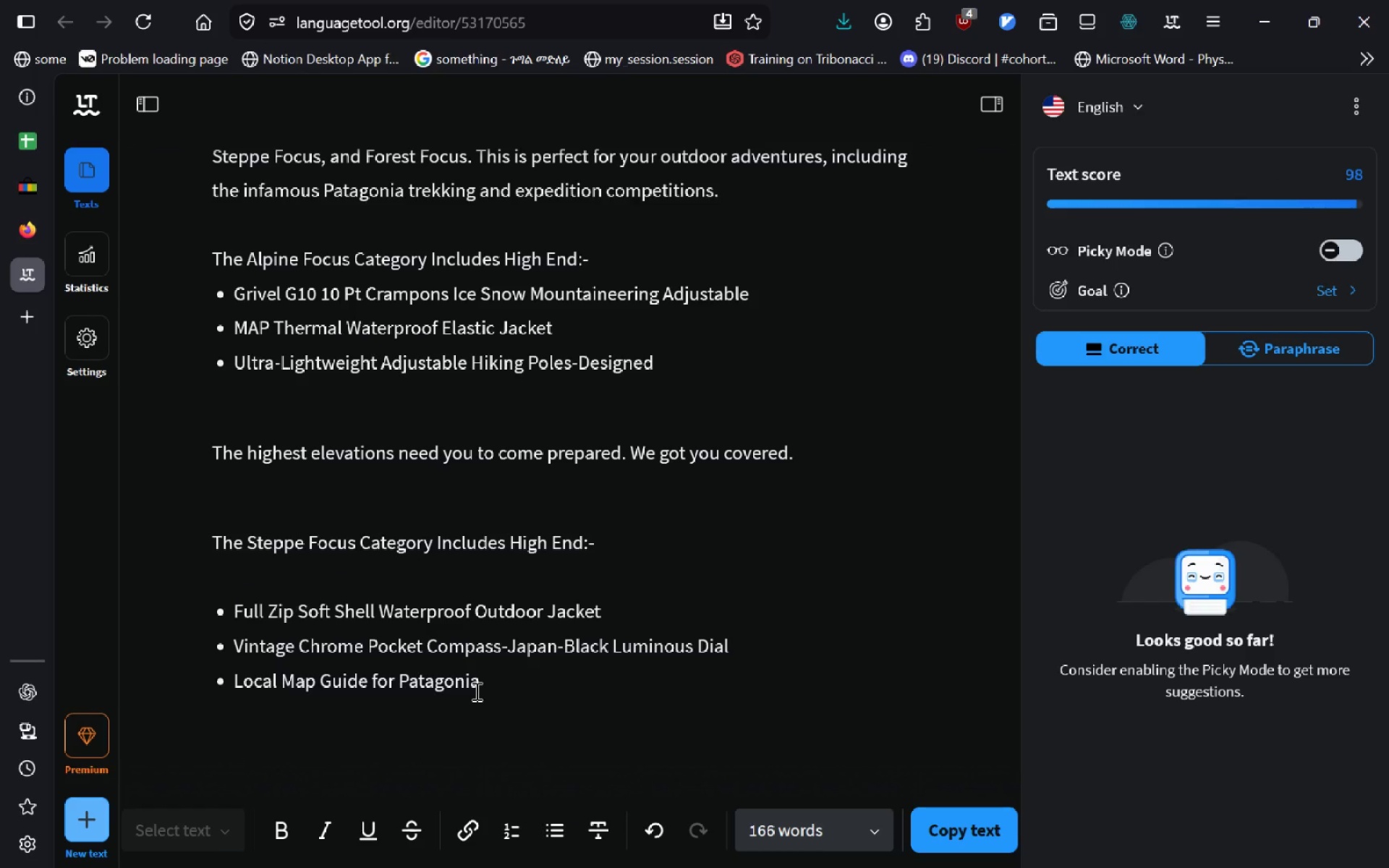 
left_click([222, 712])
 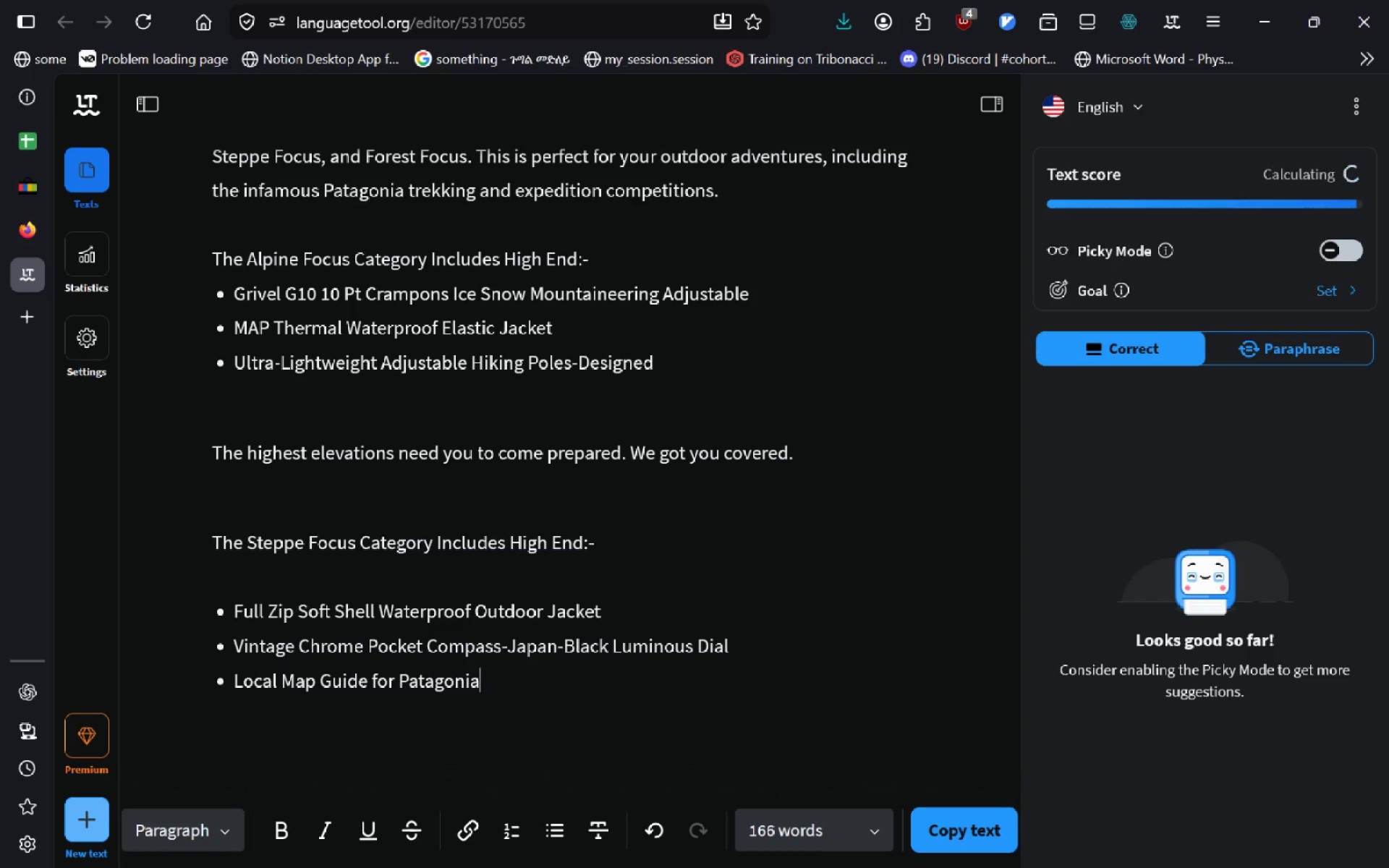 
key(Backspace)
 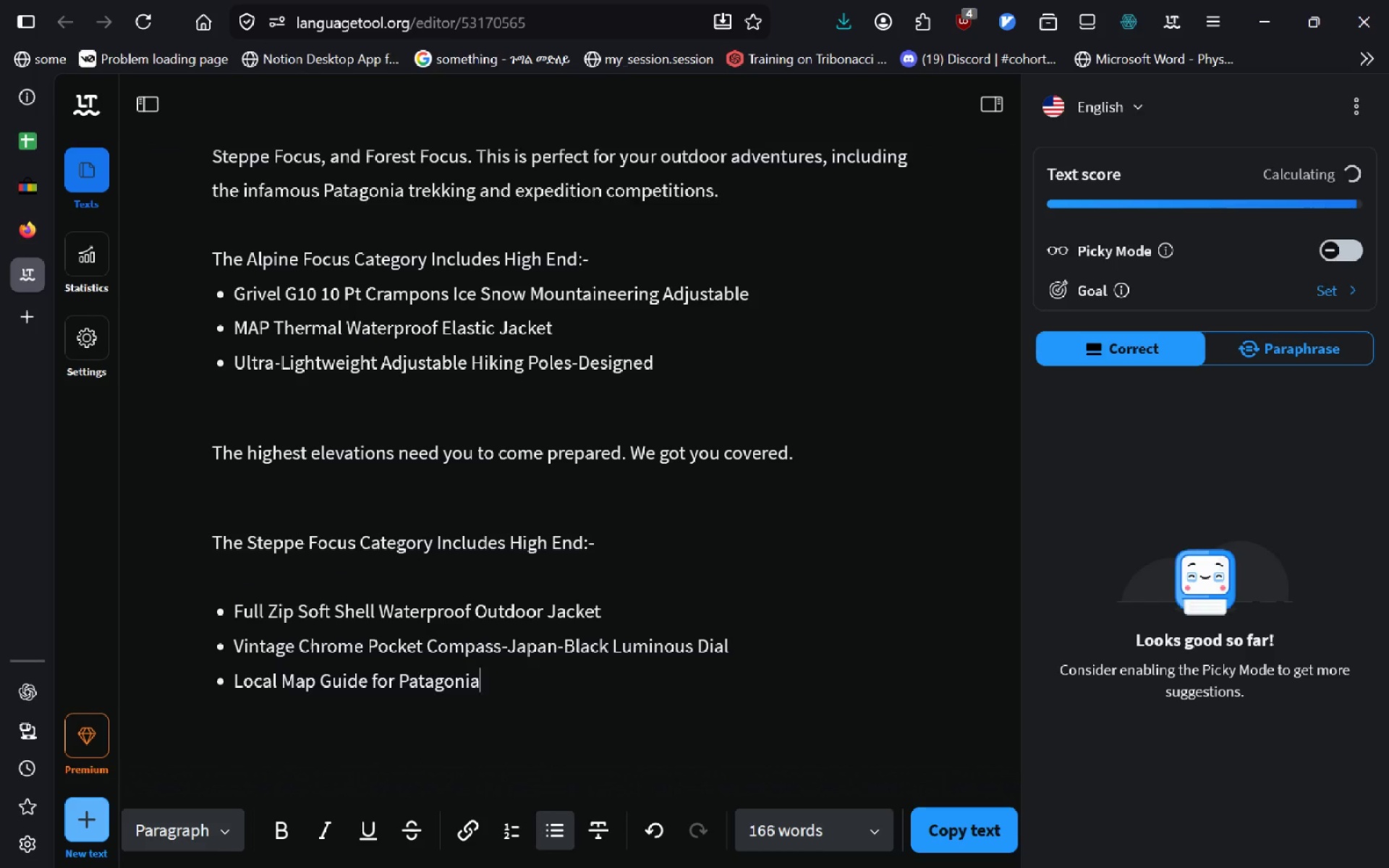 
key(Enter)
 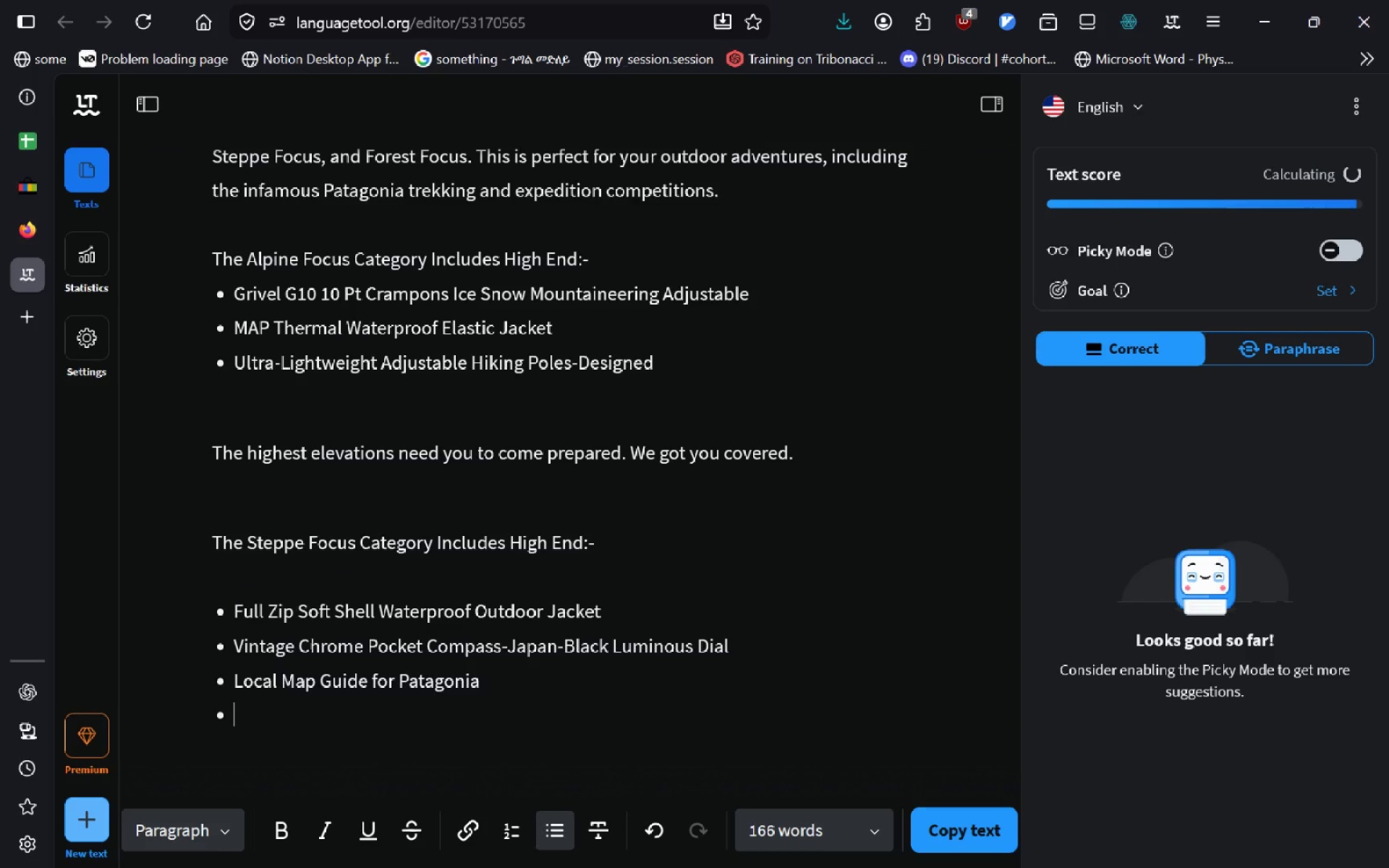 
key(Backspace)
 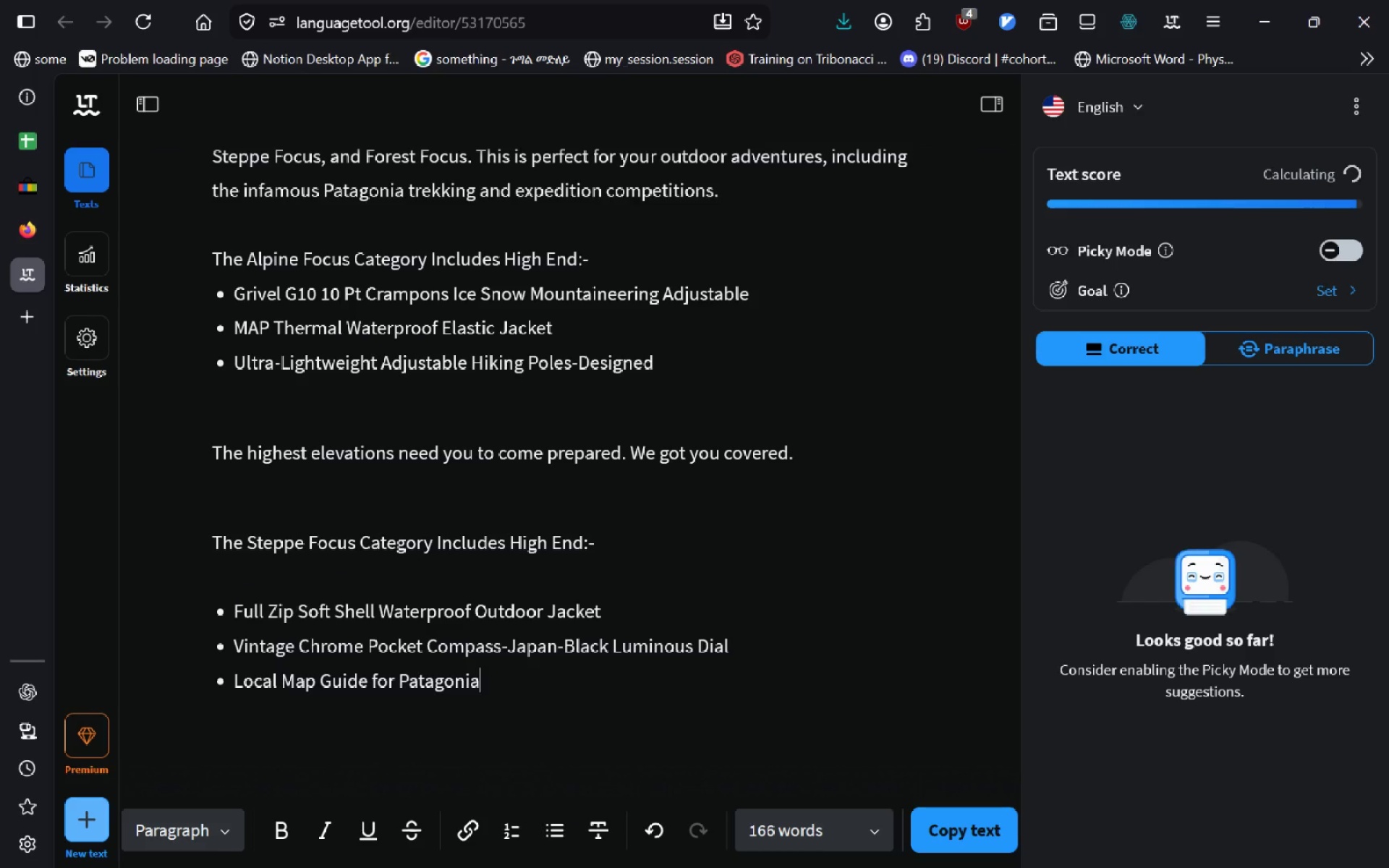 
key(Enter)
 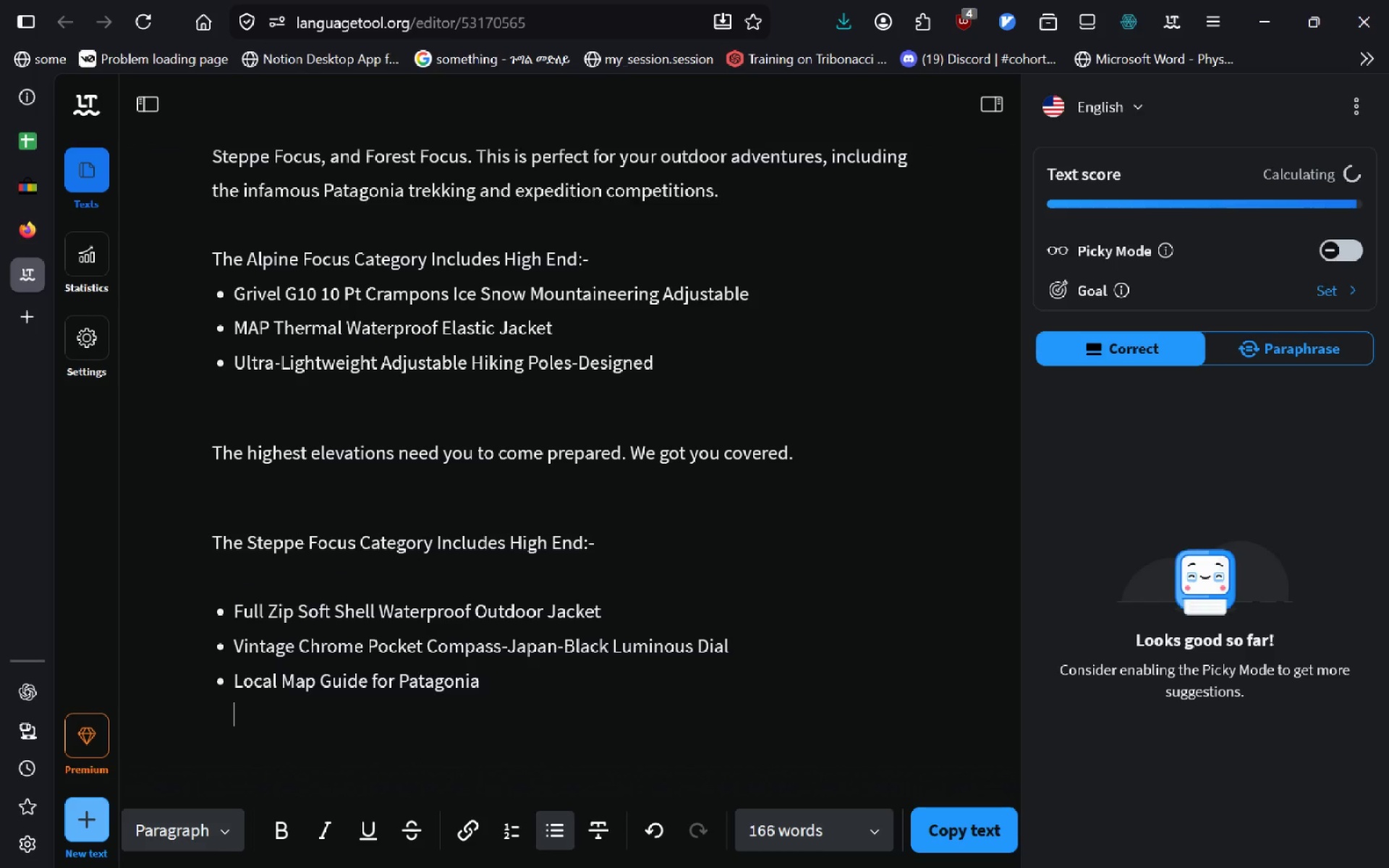 
key(Backspace)
 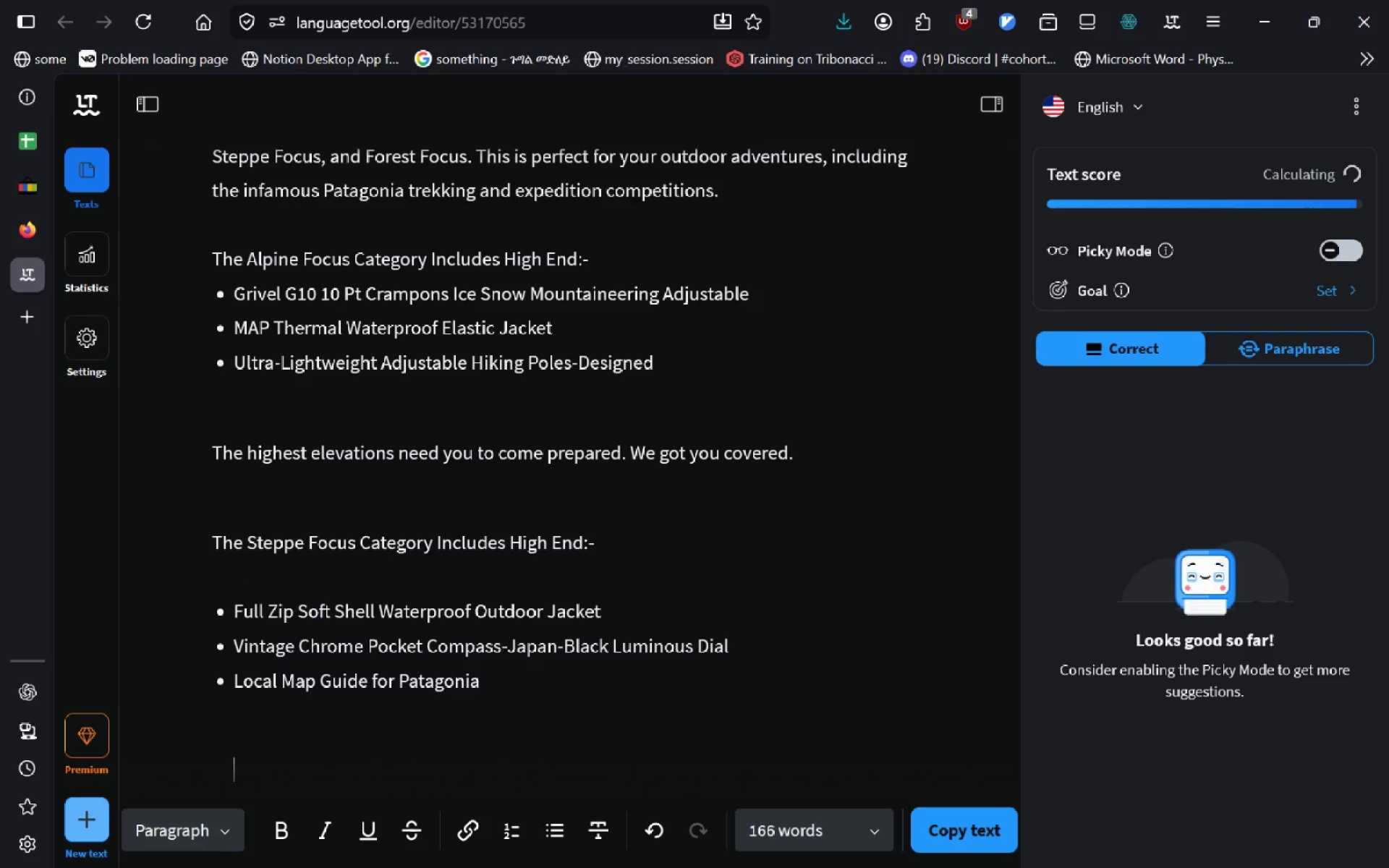 
key(Enter)
 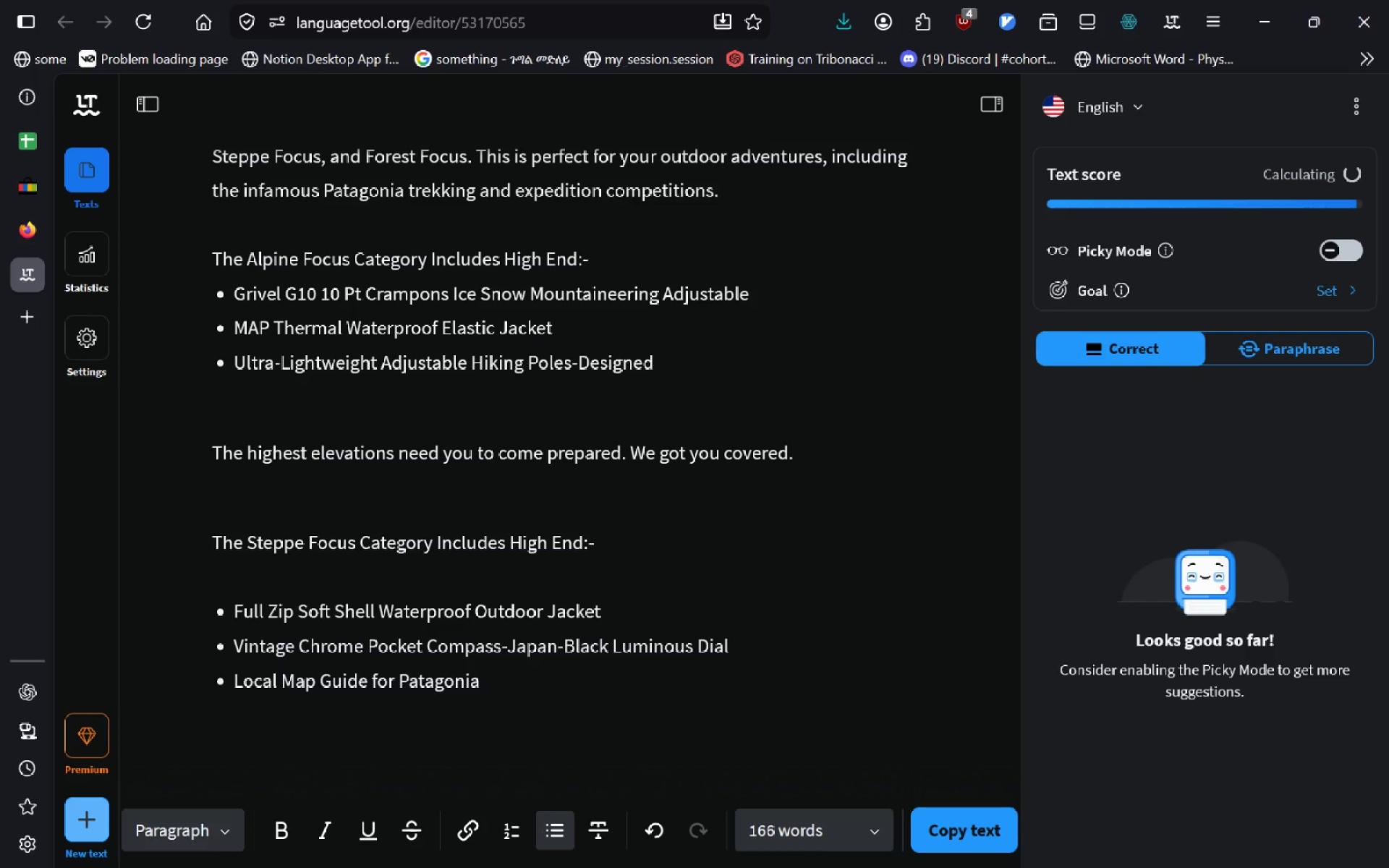 
key(Enter)
 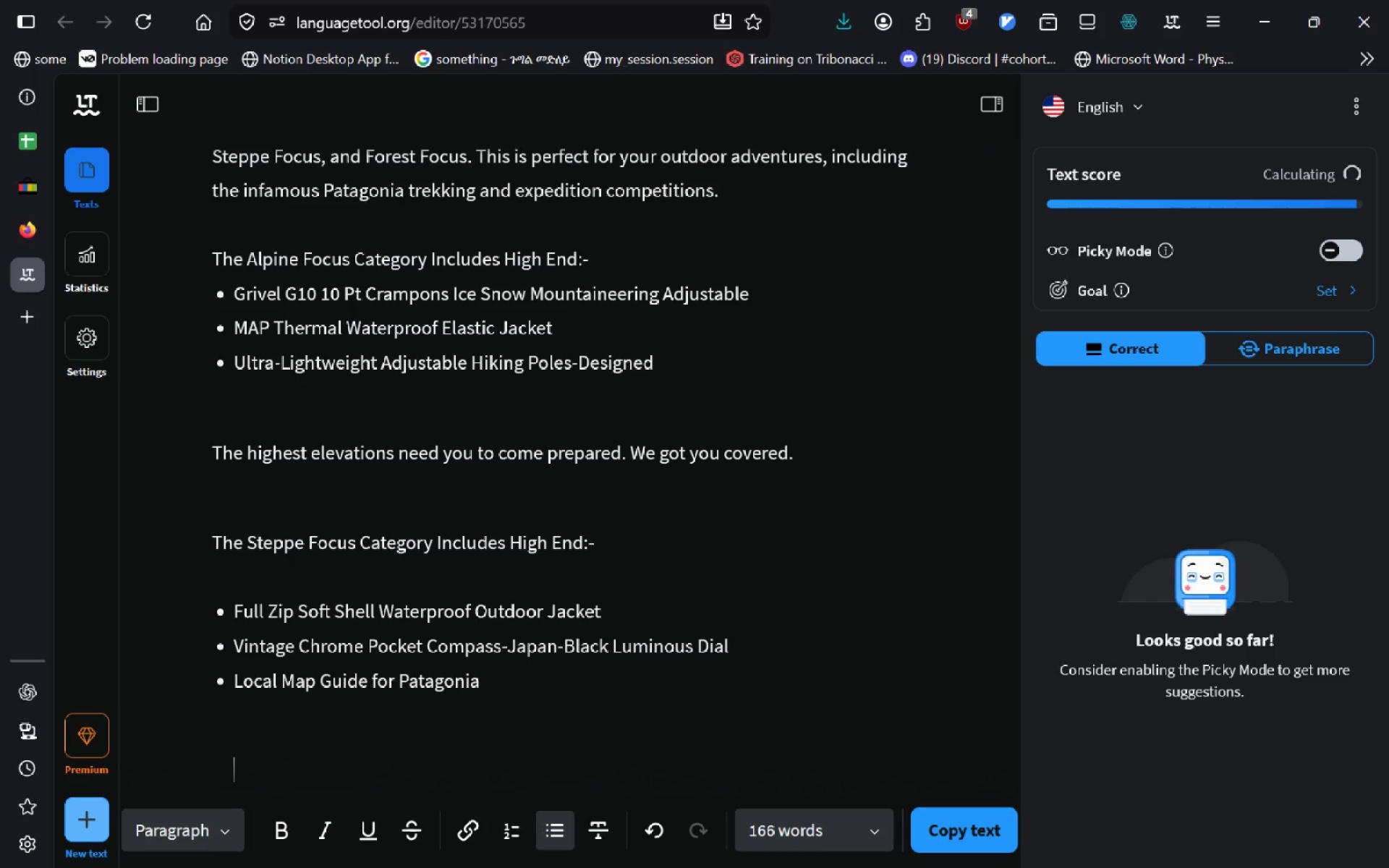 
key(Backspace)
 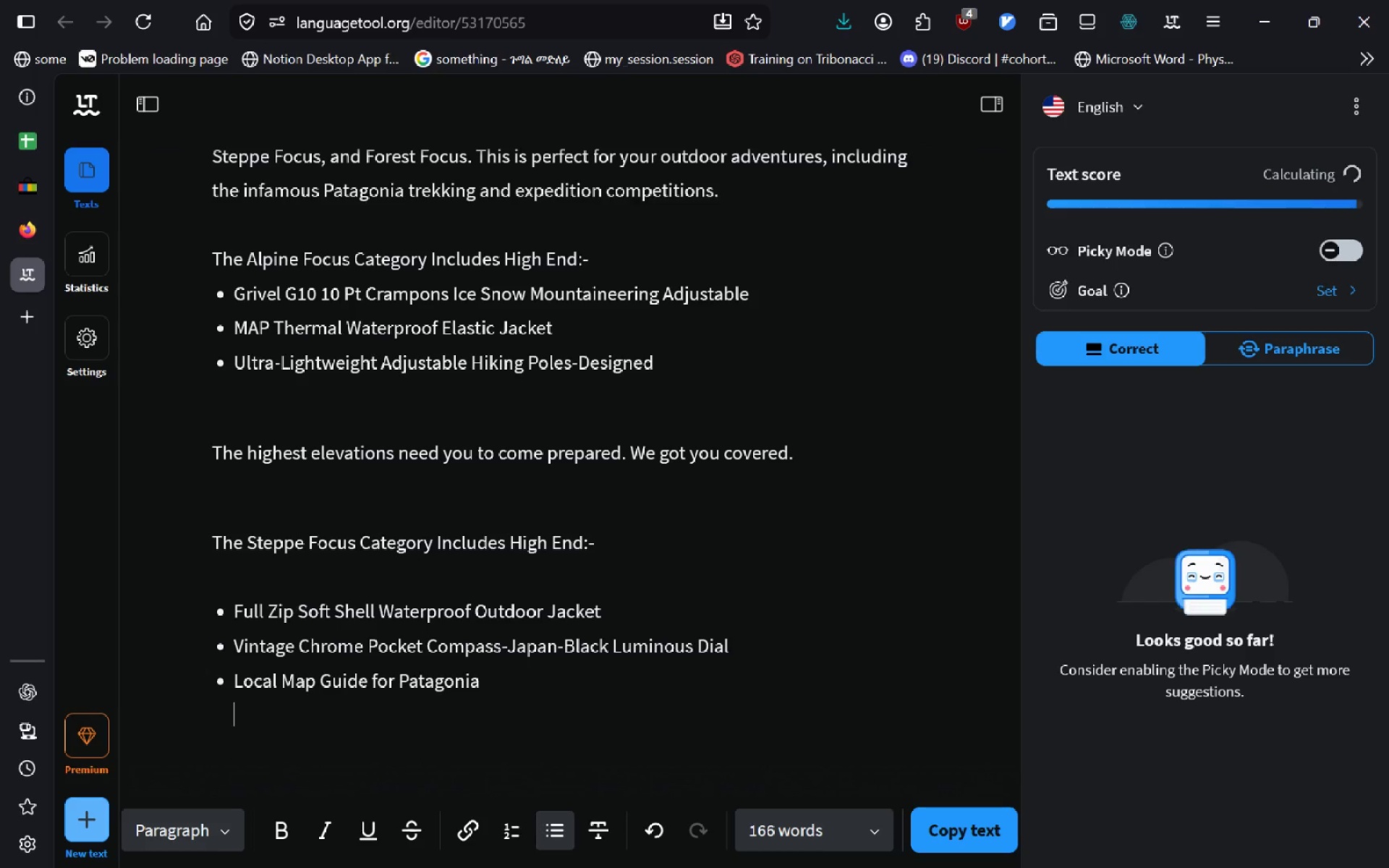 
key(Backspace)
 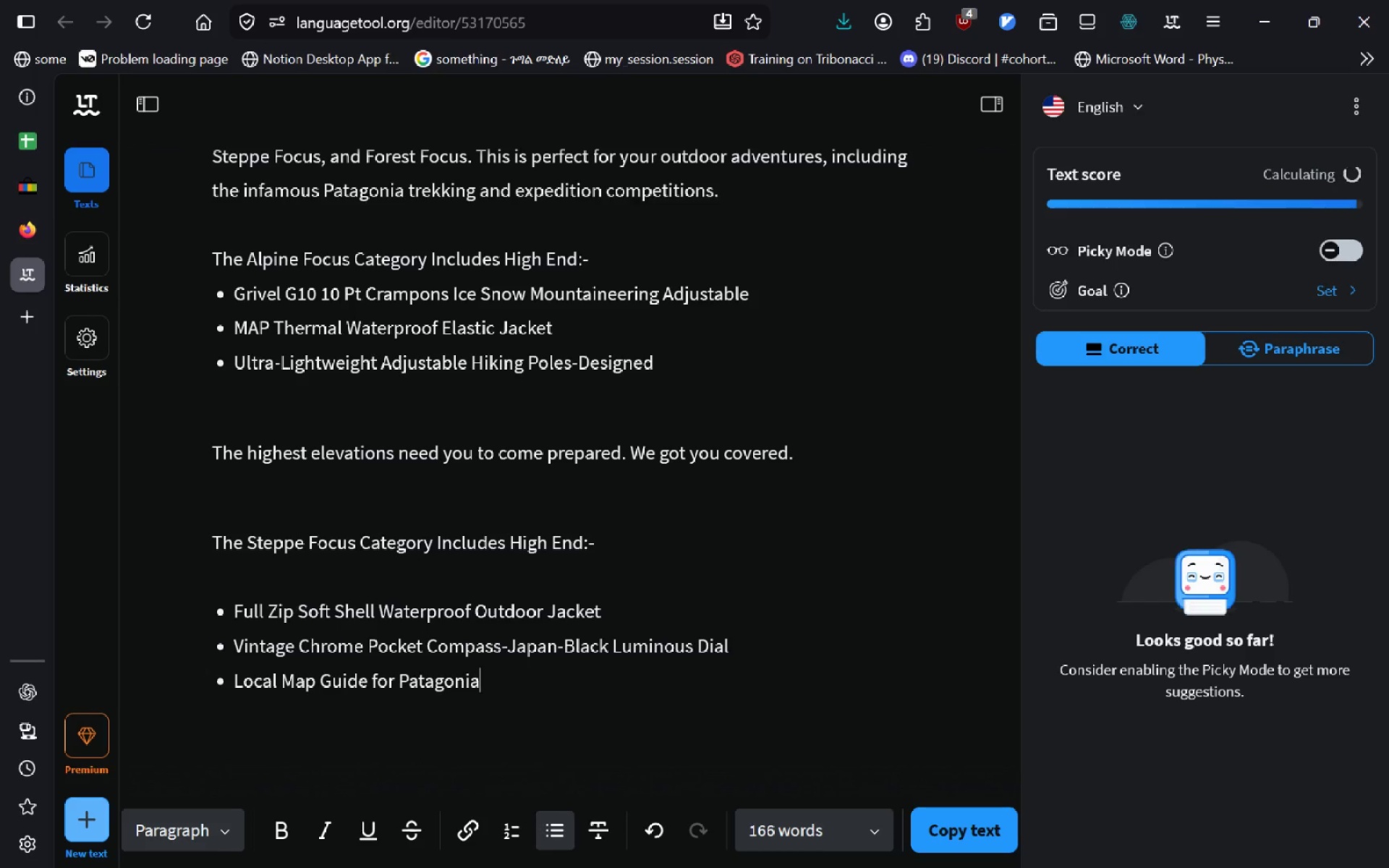 
key(Backspace)
 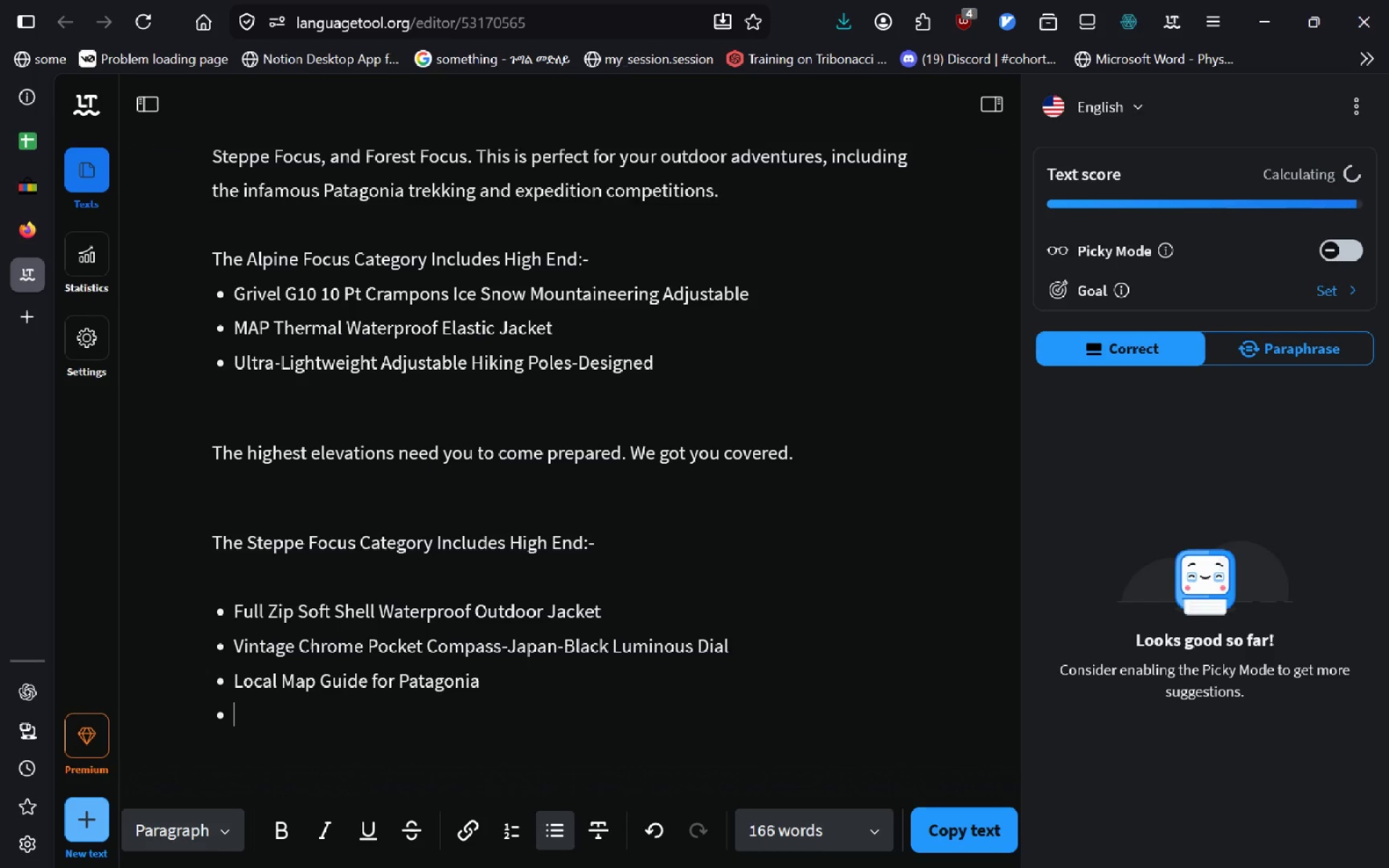 
key(Enter)
 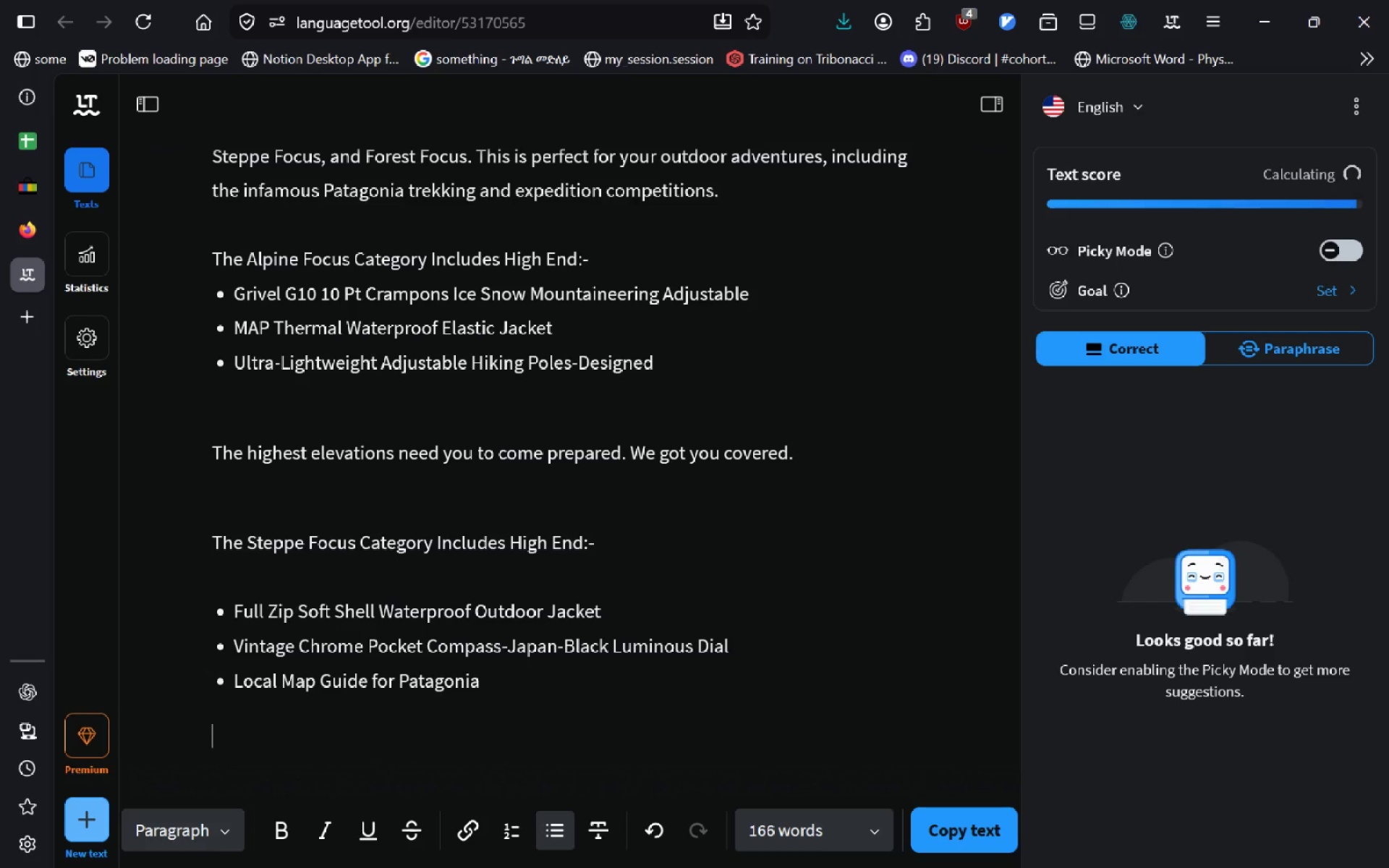 
key(Enter)
 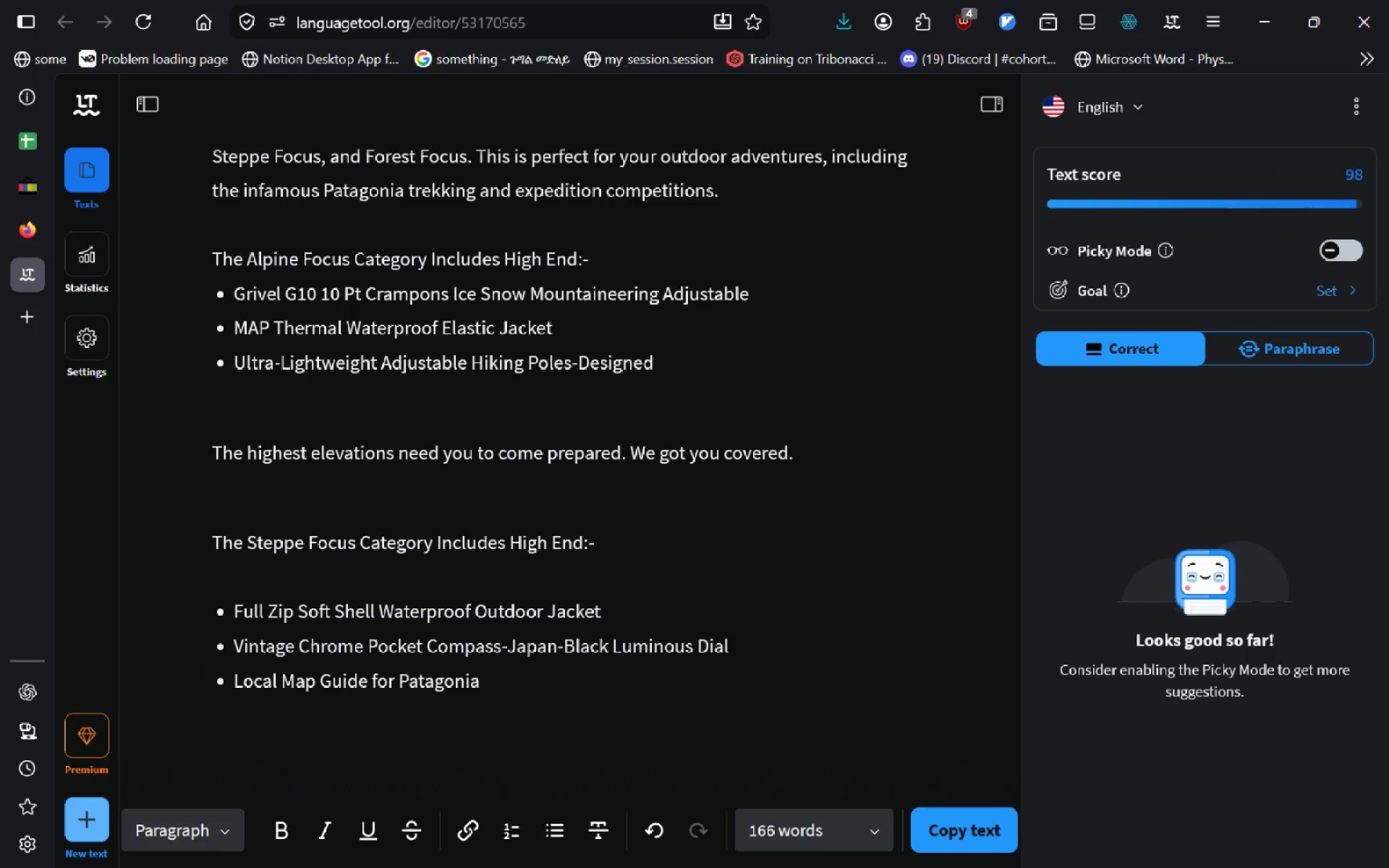 
type(The f)
key(Backspace)
type(vast expense)
 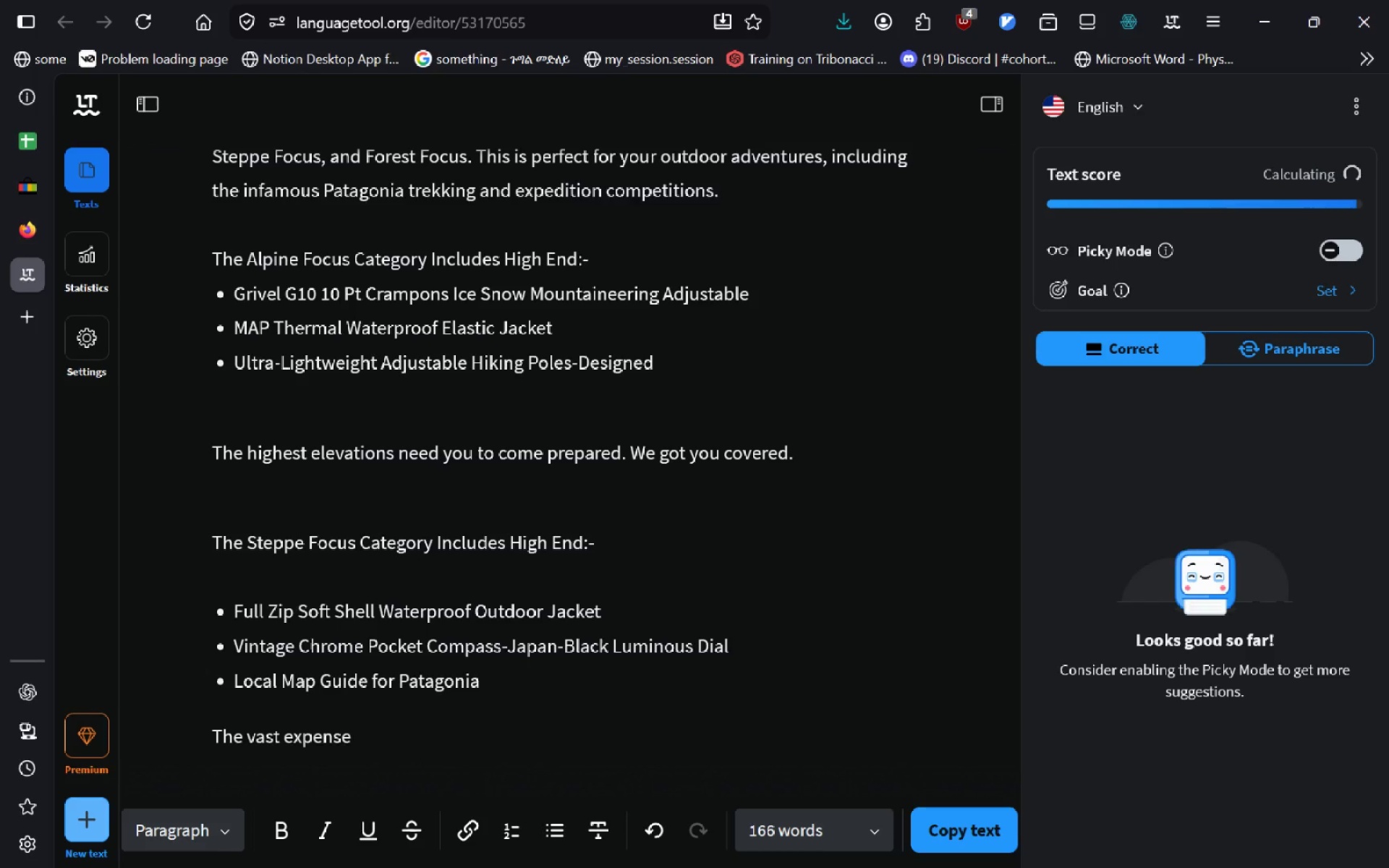 
key(Control+ControlLeft)
 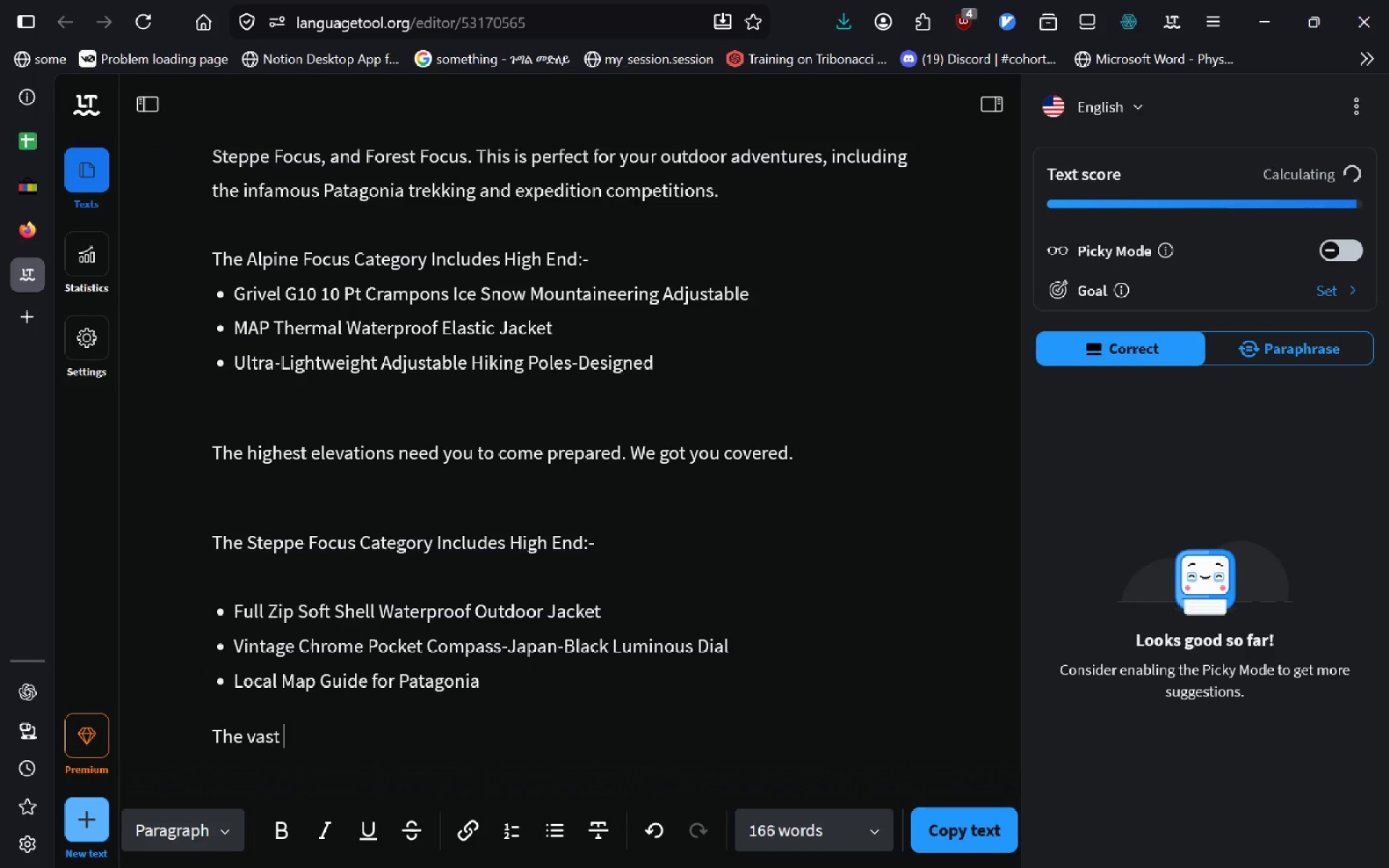 
key(Control+Backspace)
 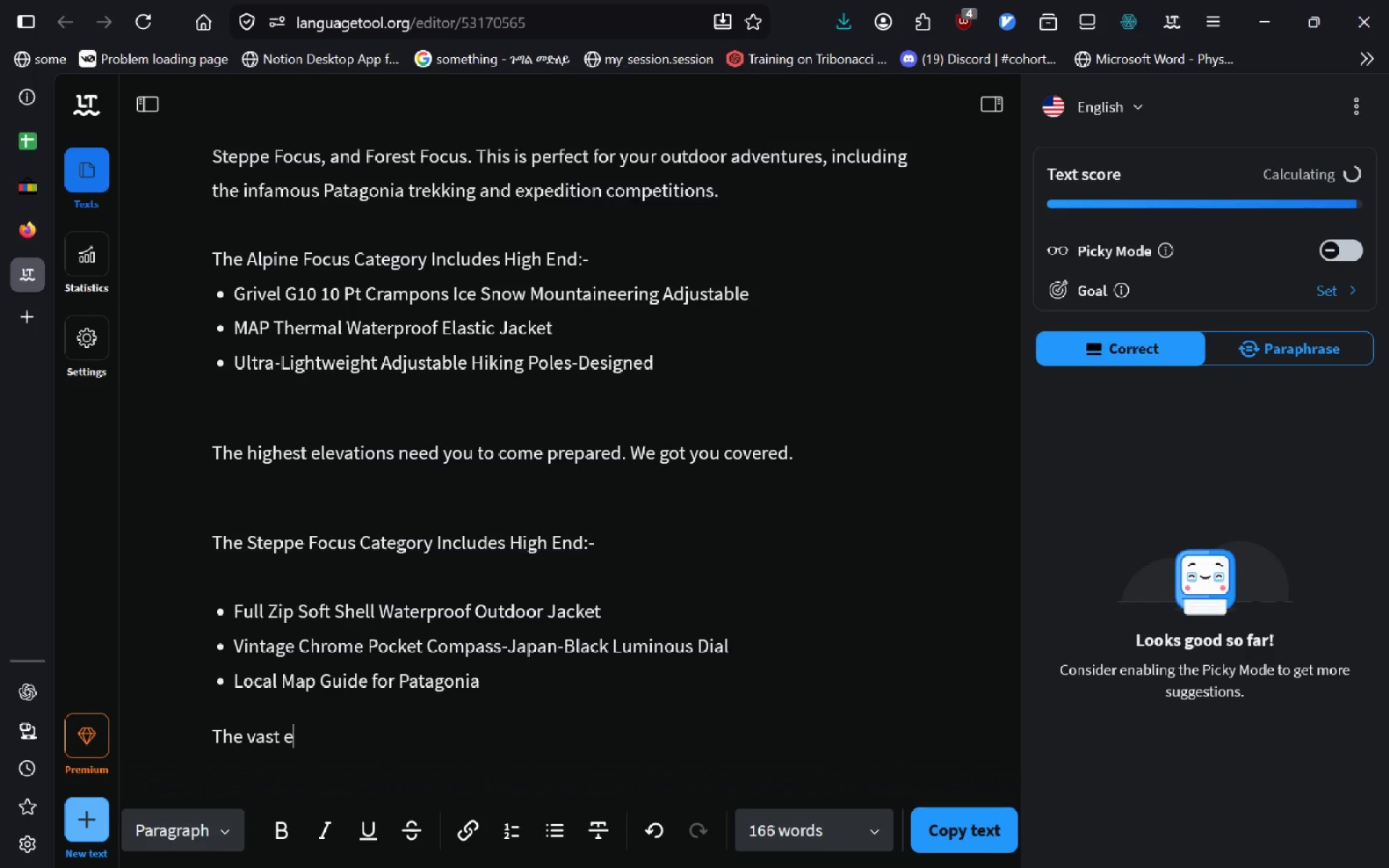 
type(expanse of Steep)
key(Backspace)
key(Backspace)
type(ppe land)
 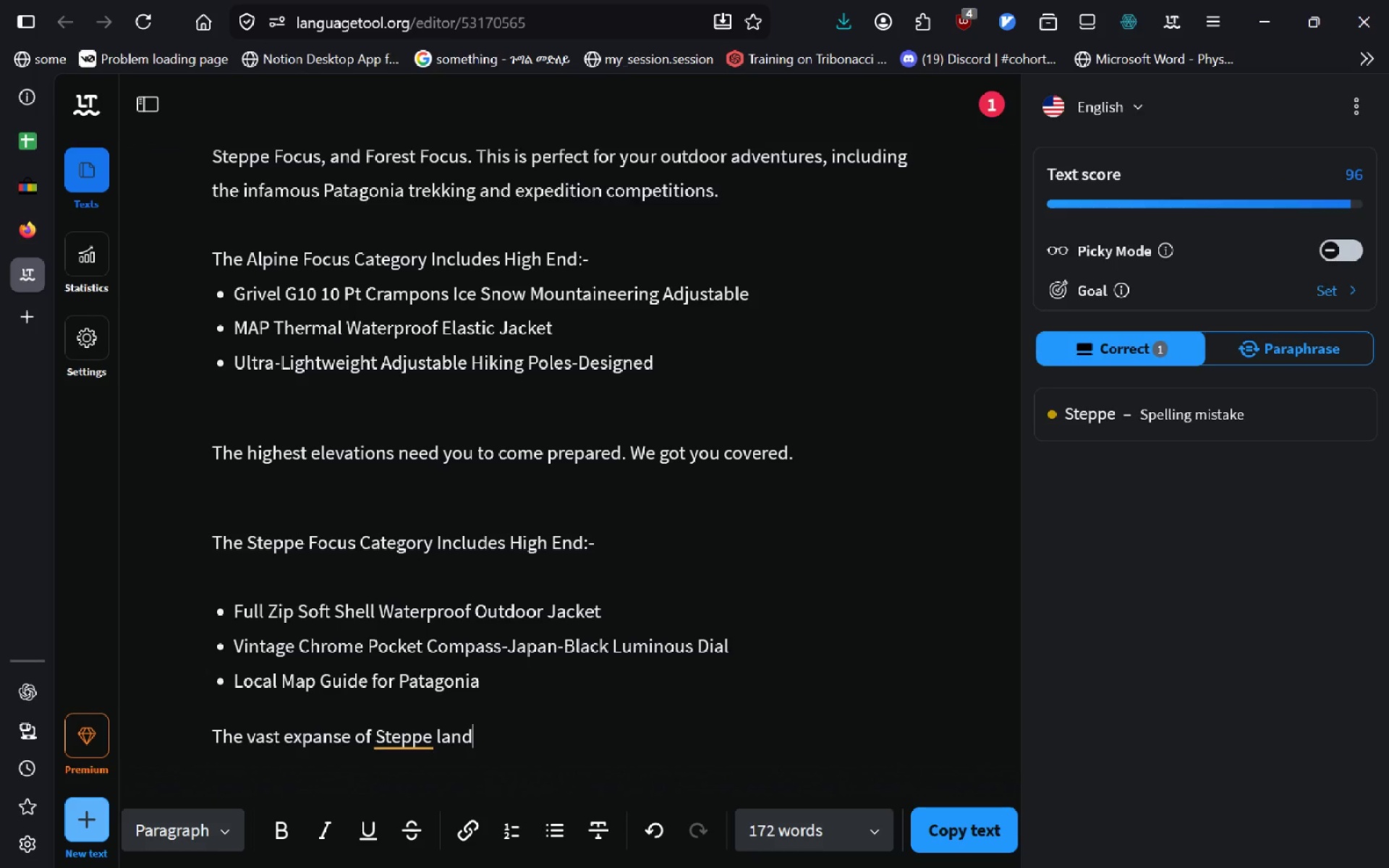 
type(s require you to )
 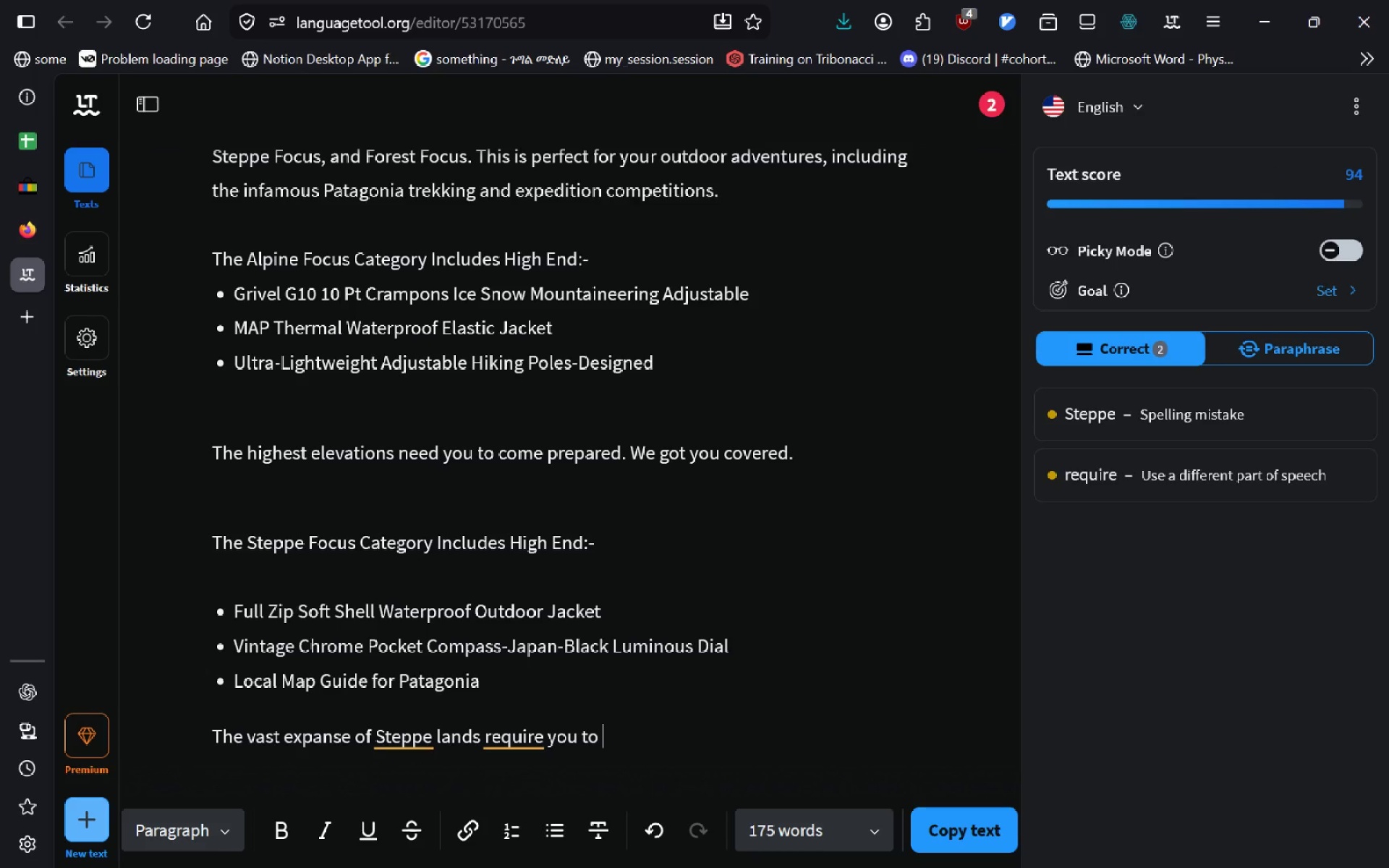 
wait(19.7)
 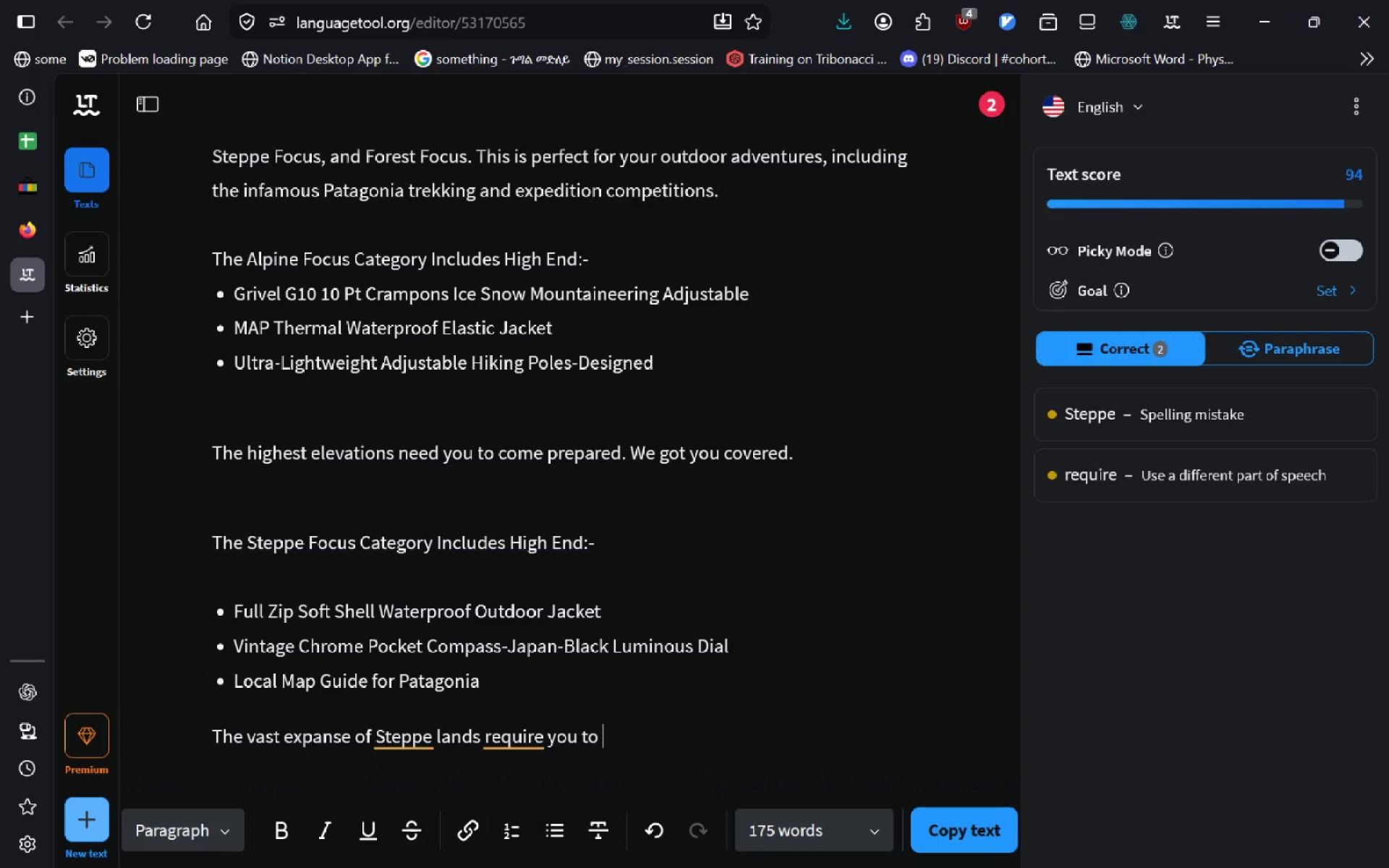 
key(Control+Backspace)
 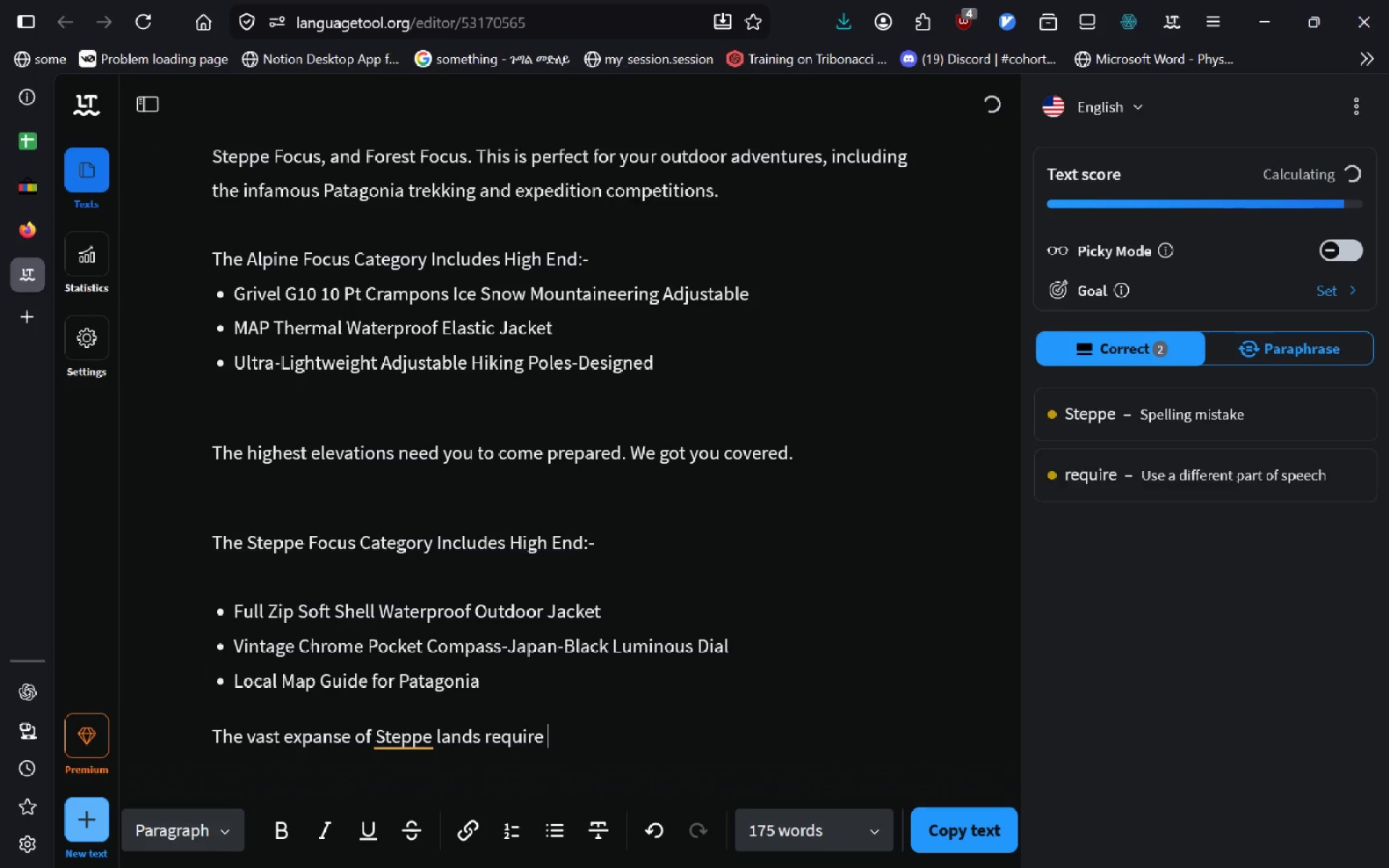 
key(Control+Backspace)
 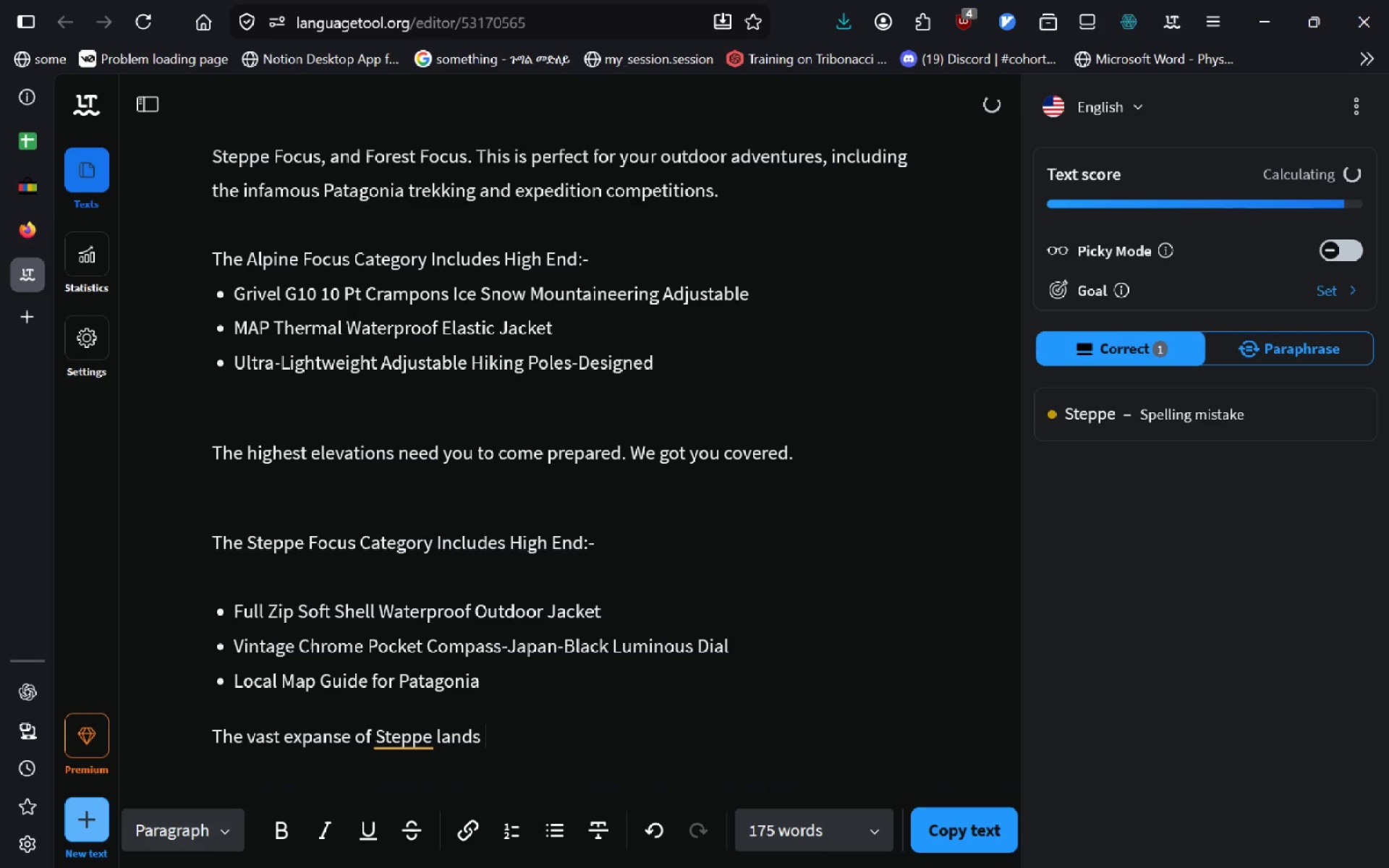 
key(Control+Backspace)
 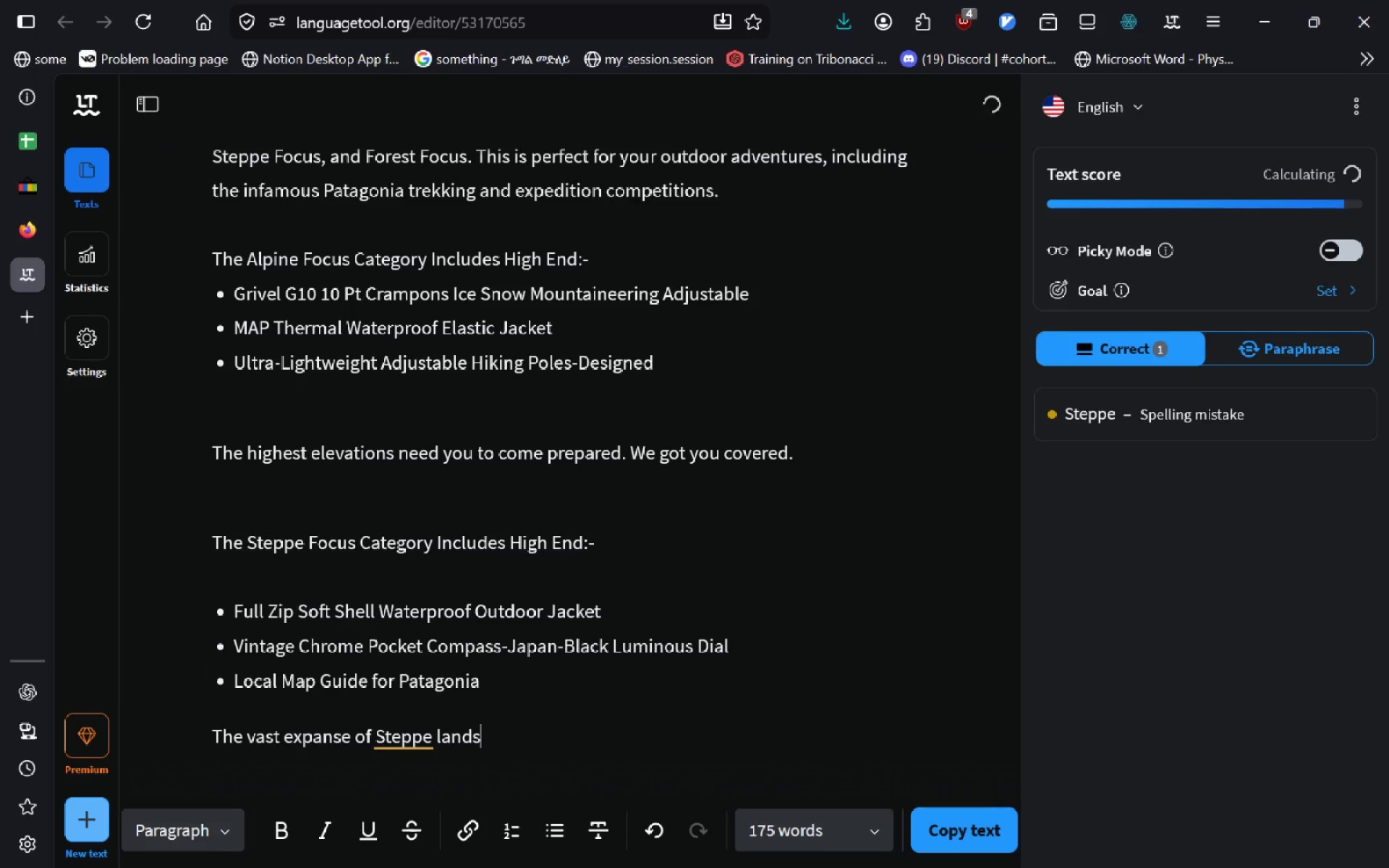 
key(Backspace)
 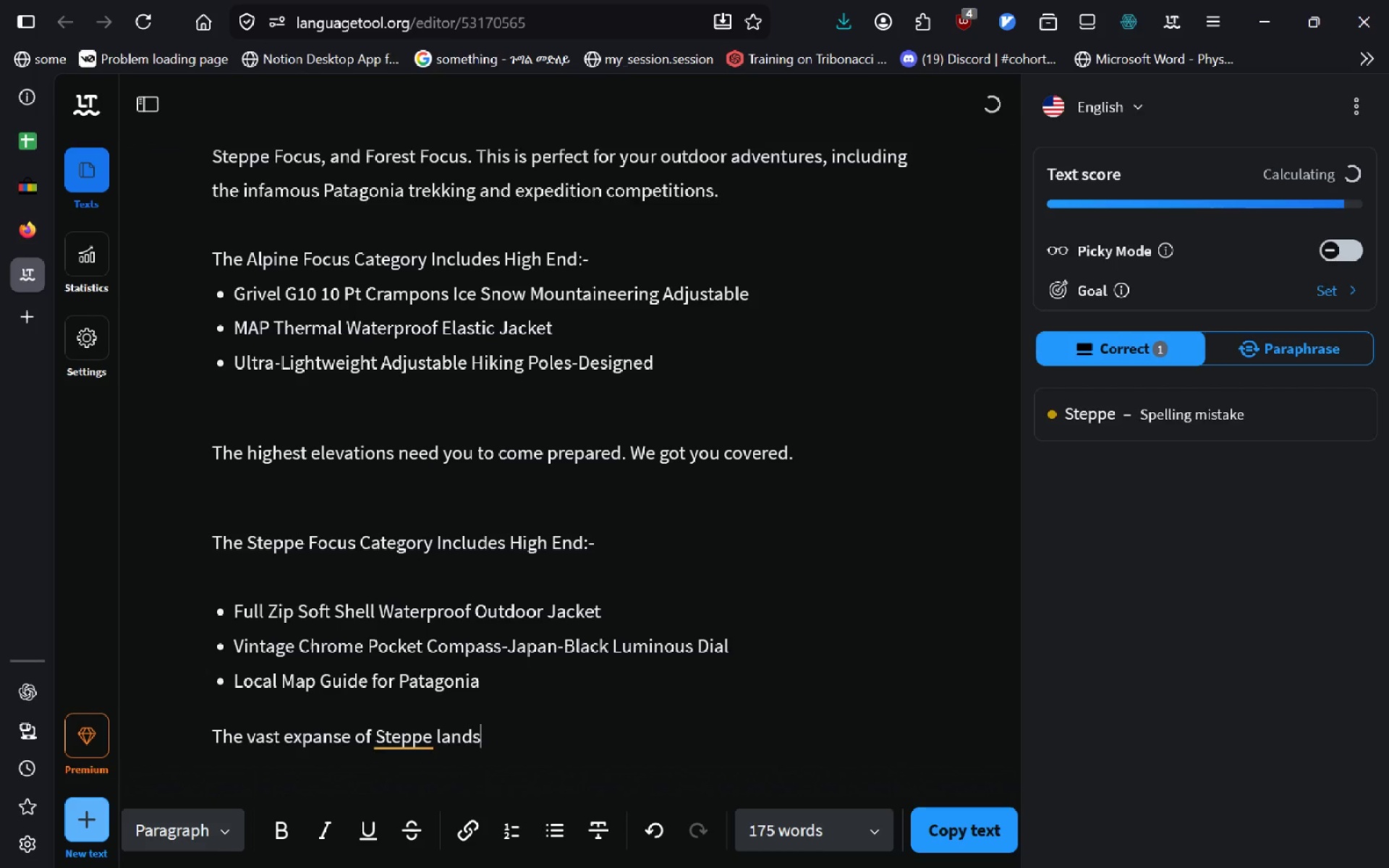 
key(Control+Backspace)
 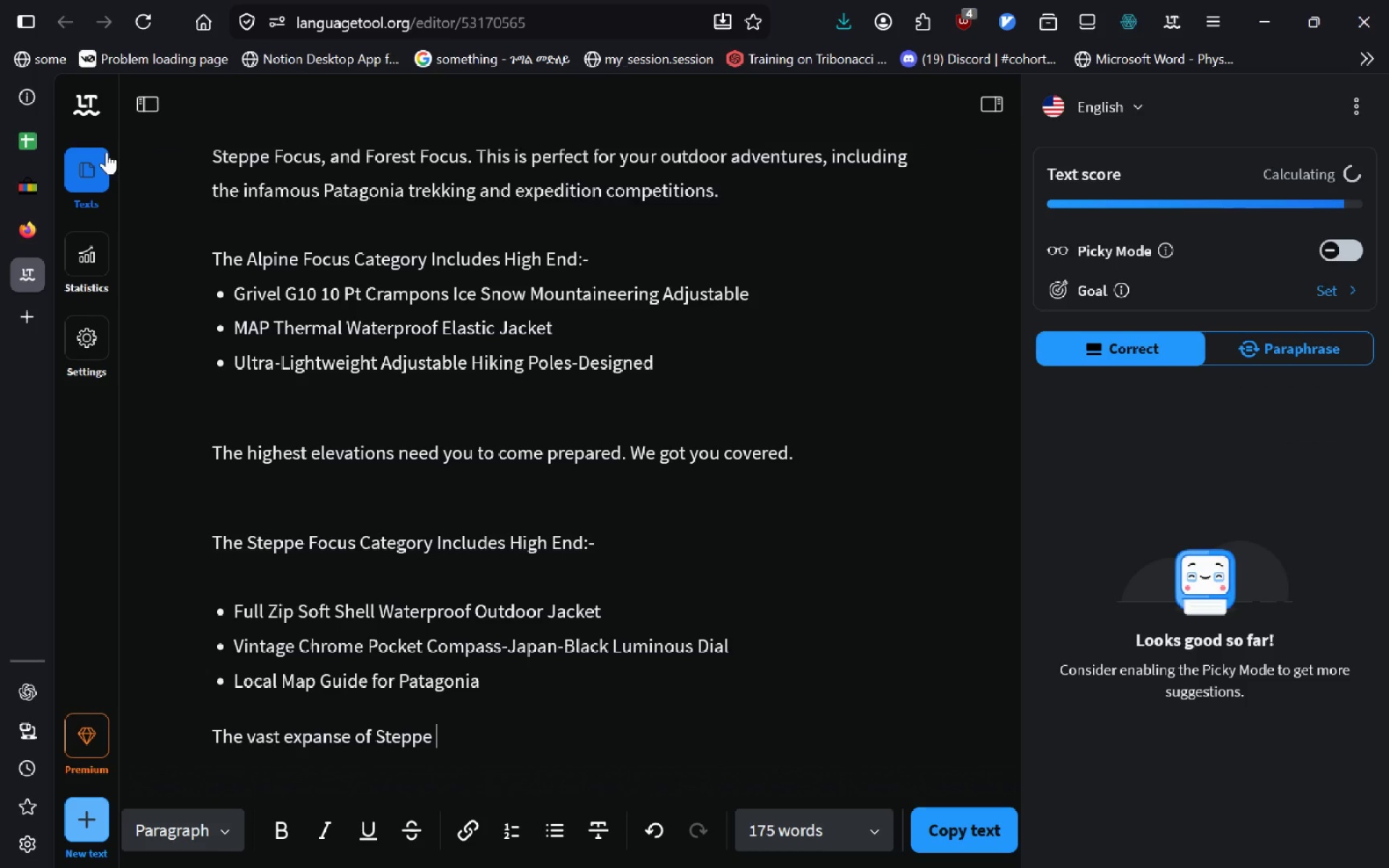 
left_click([22, 203])
 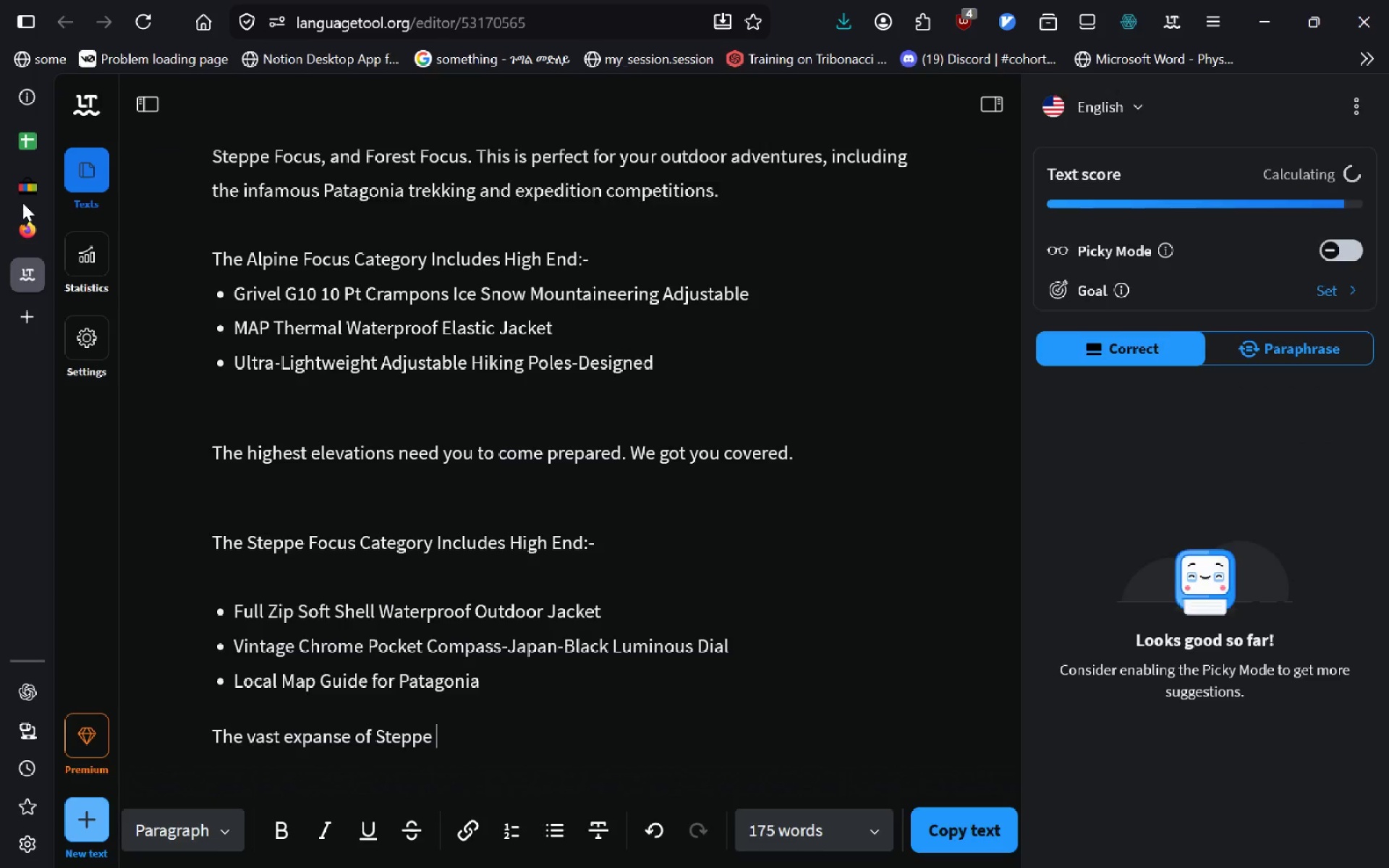 
left_click([531, 590])
 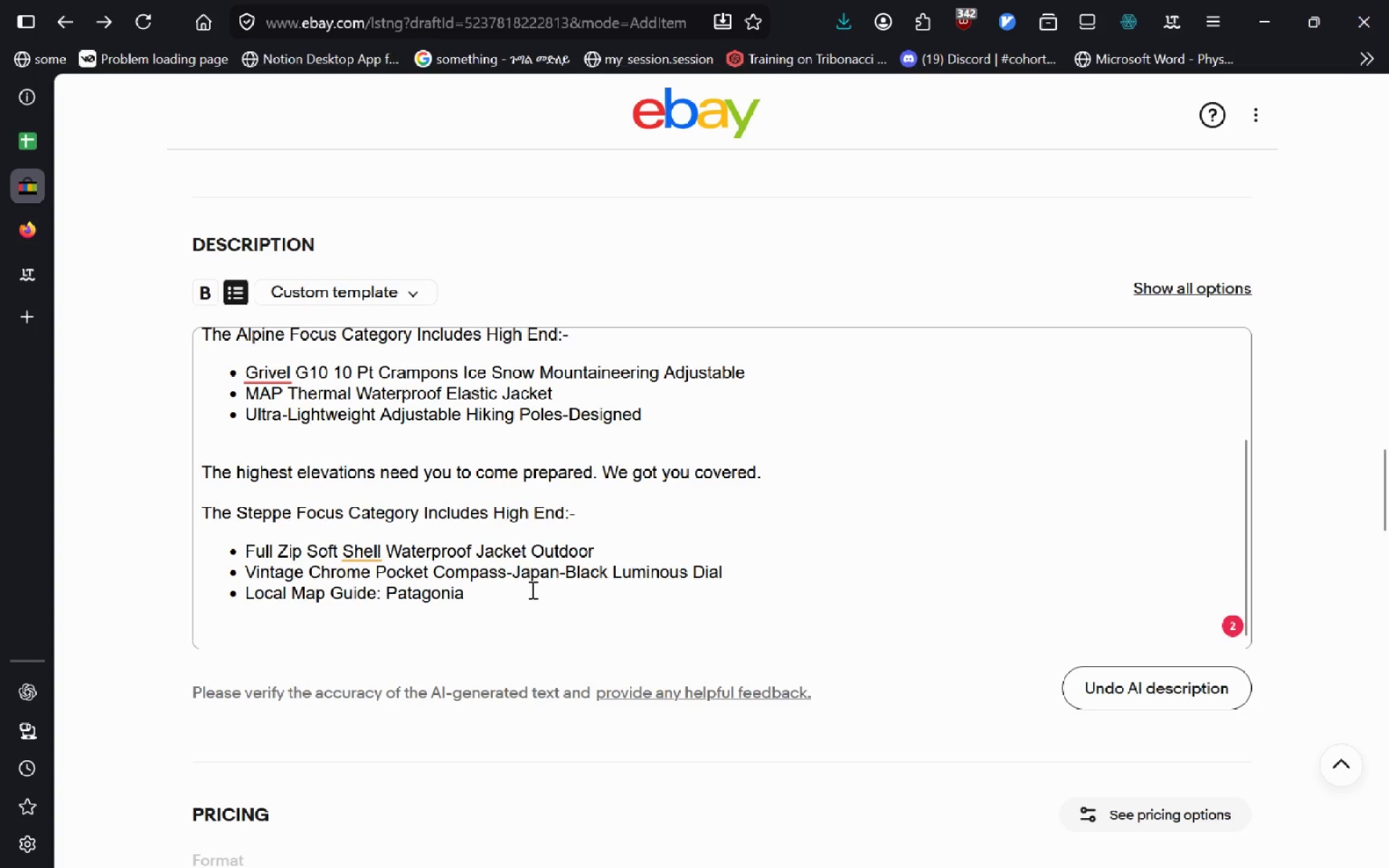 
key(Quote)
 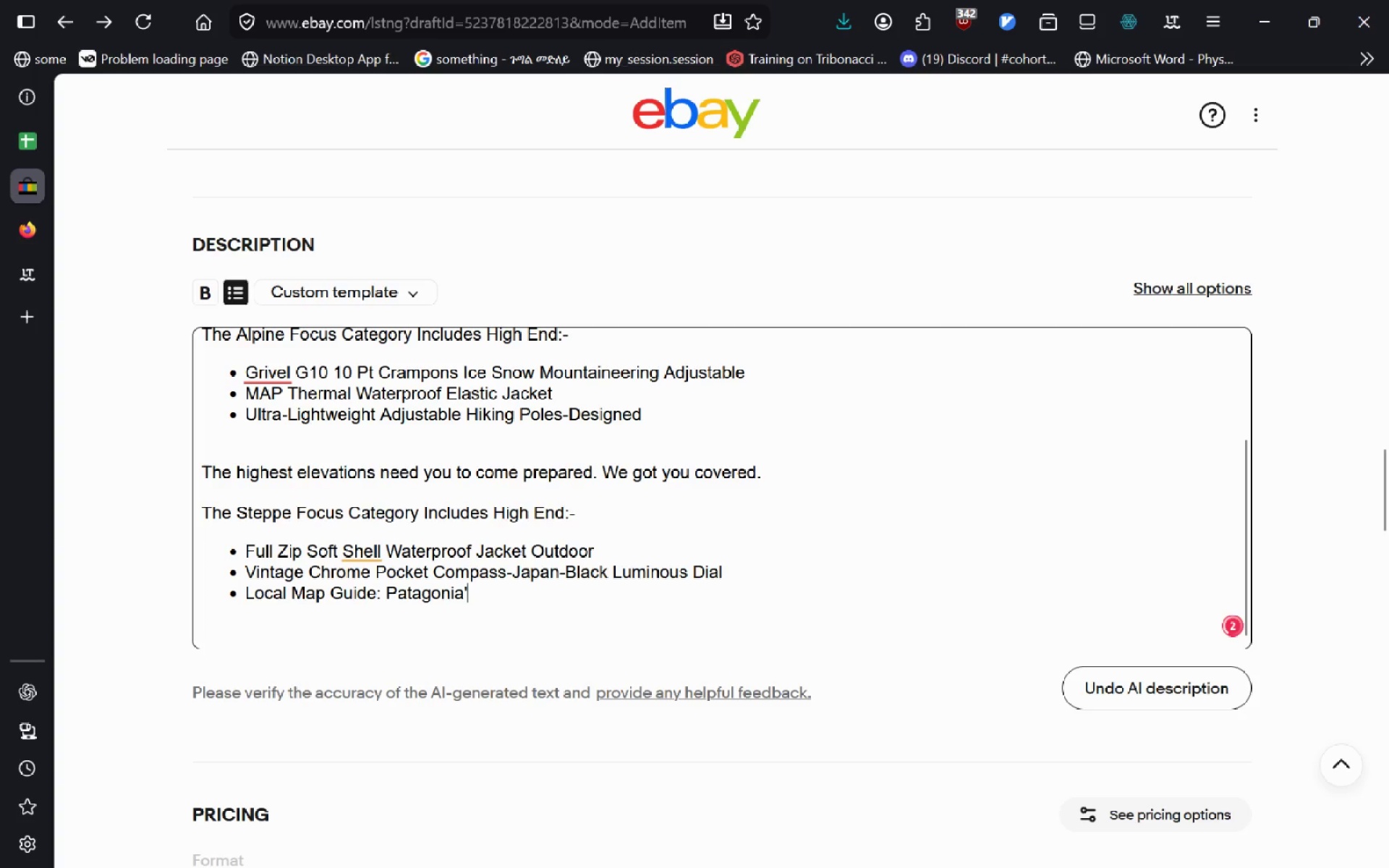 
key(Backspace)
 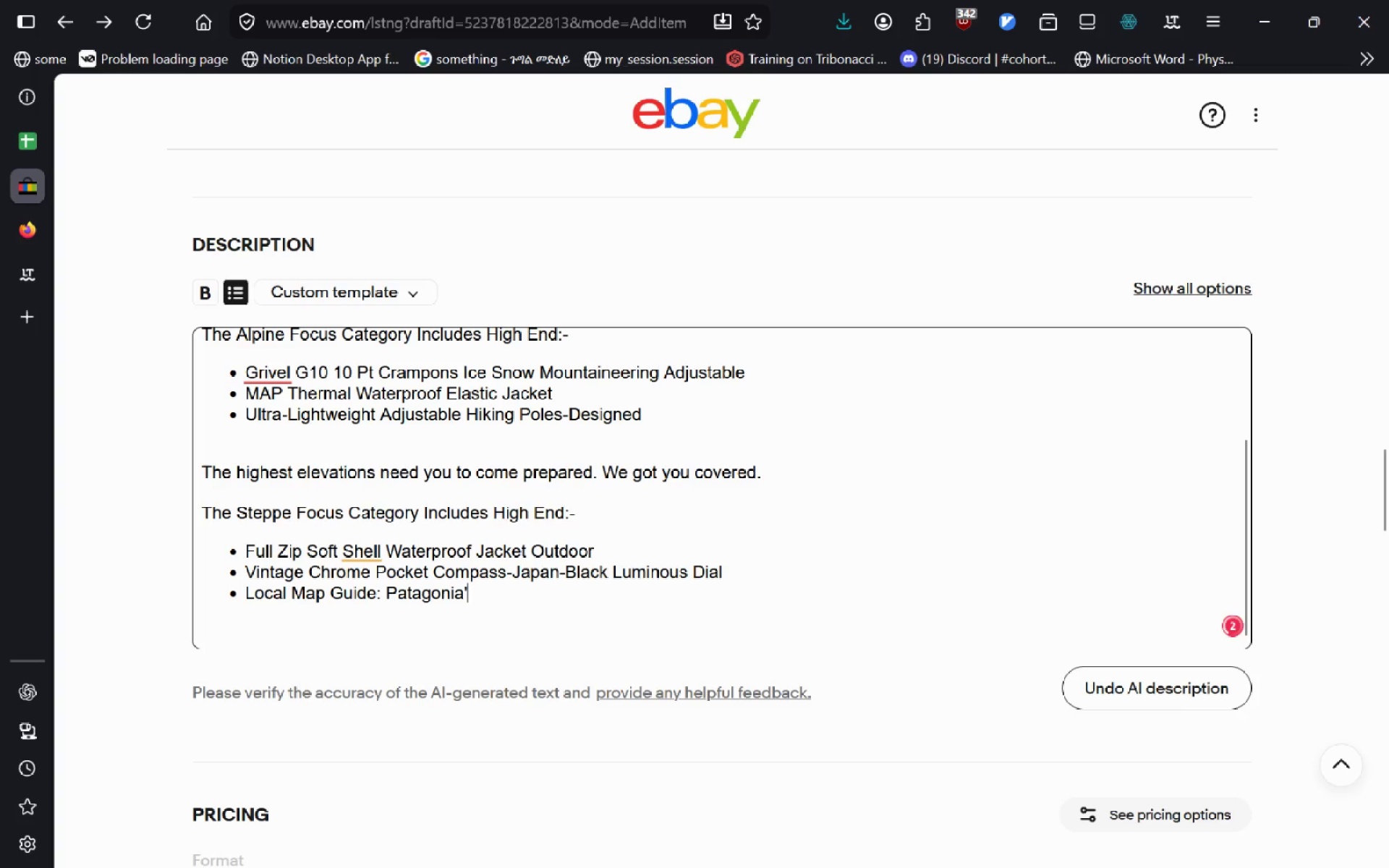 
key(Enter)
 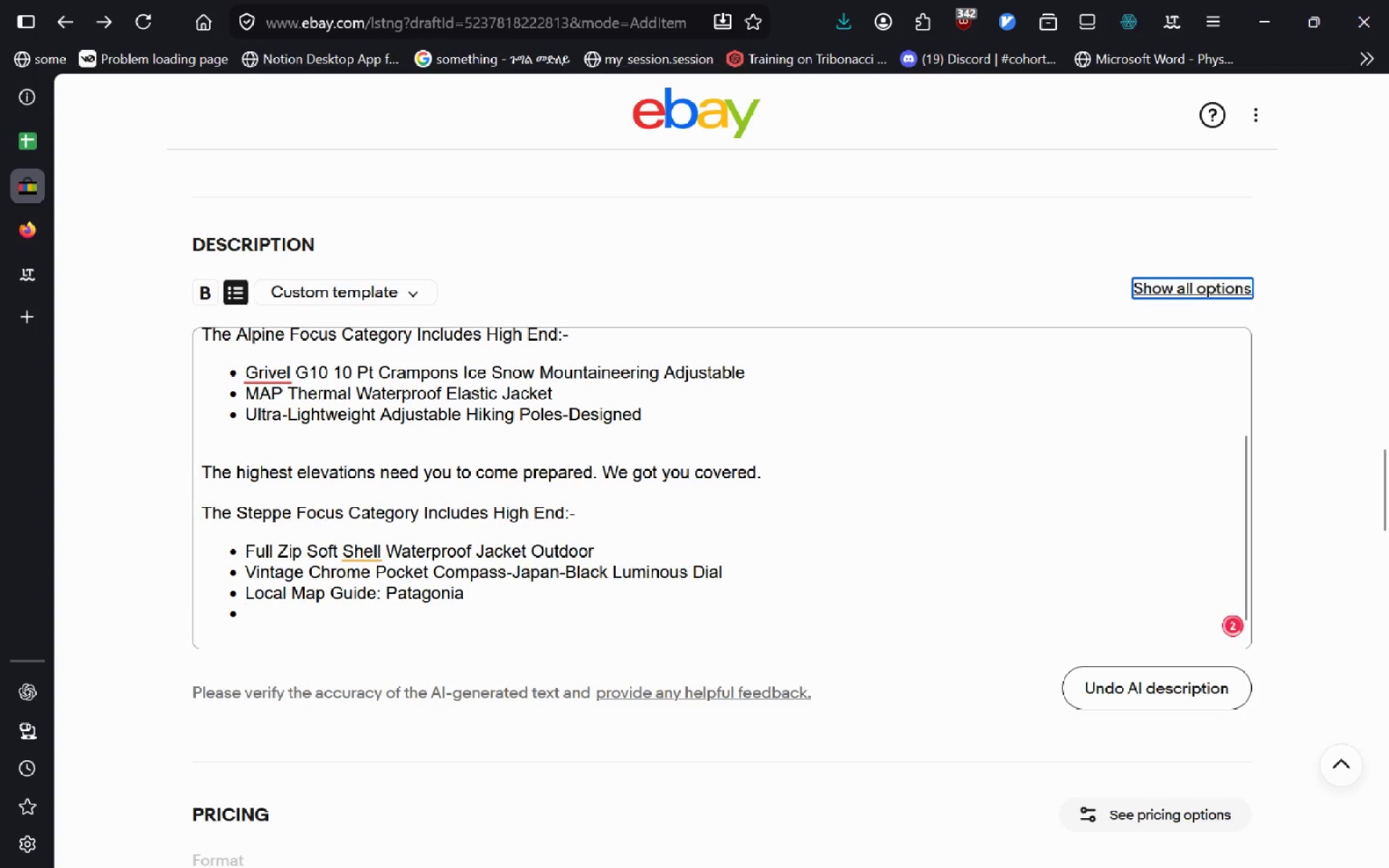 
key(Shift+Tab)
 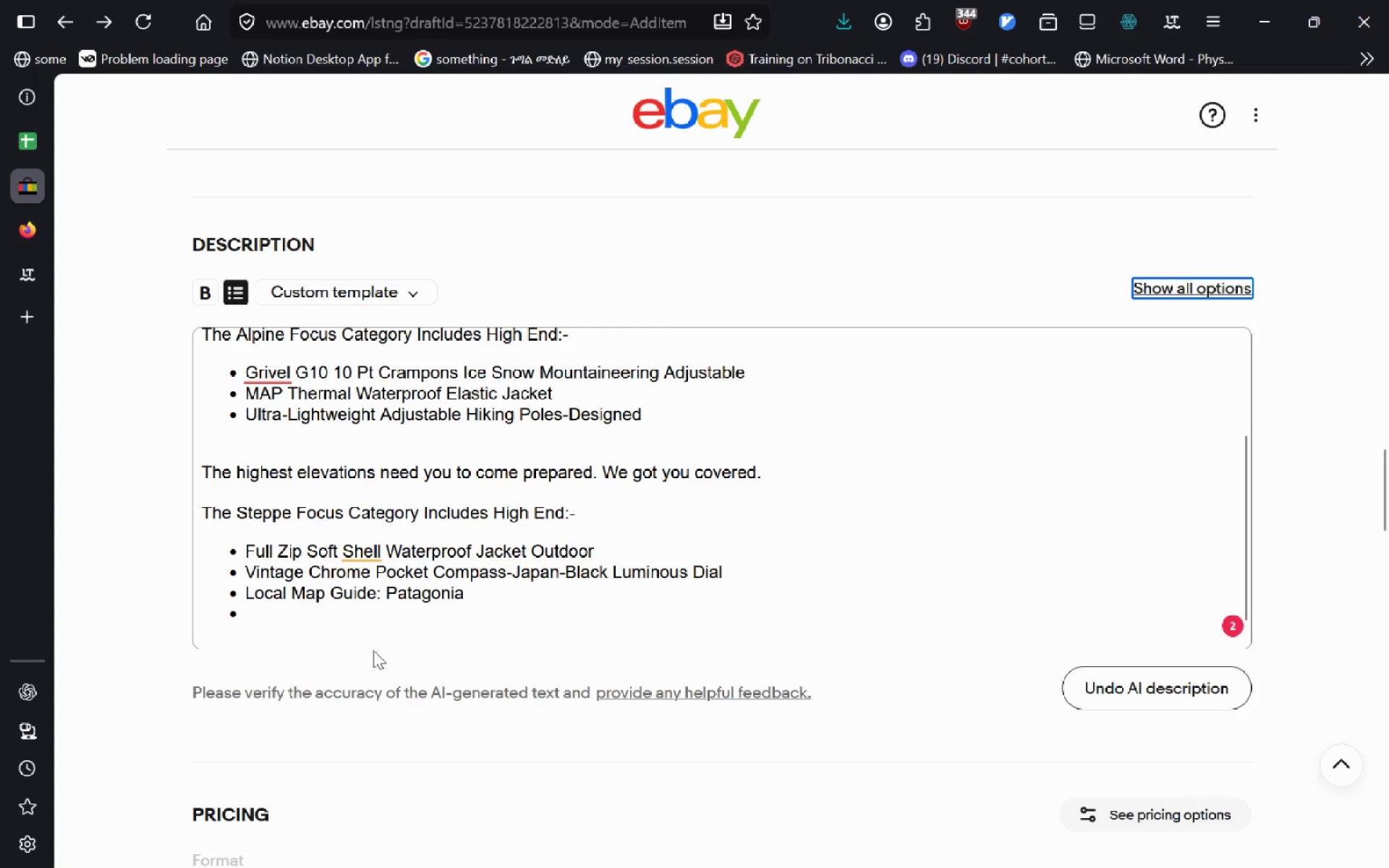 
left_click([376, 623])
 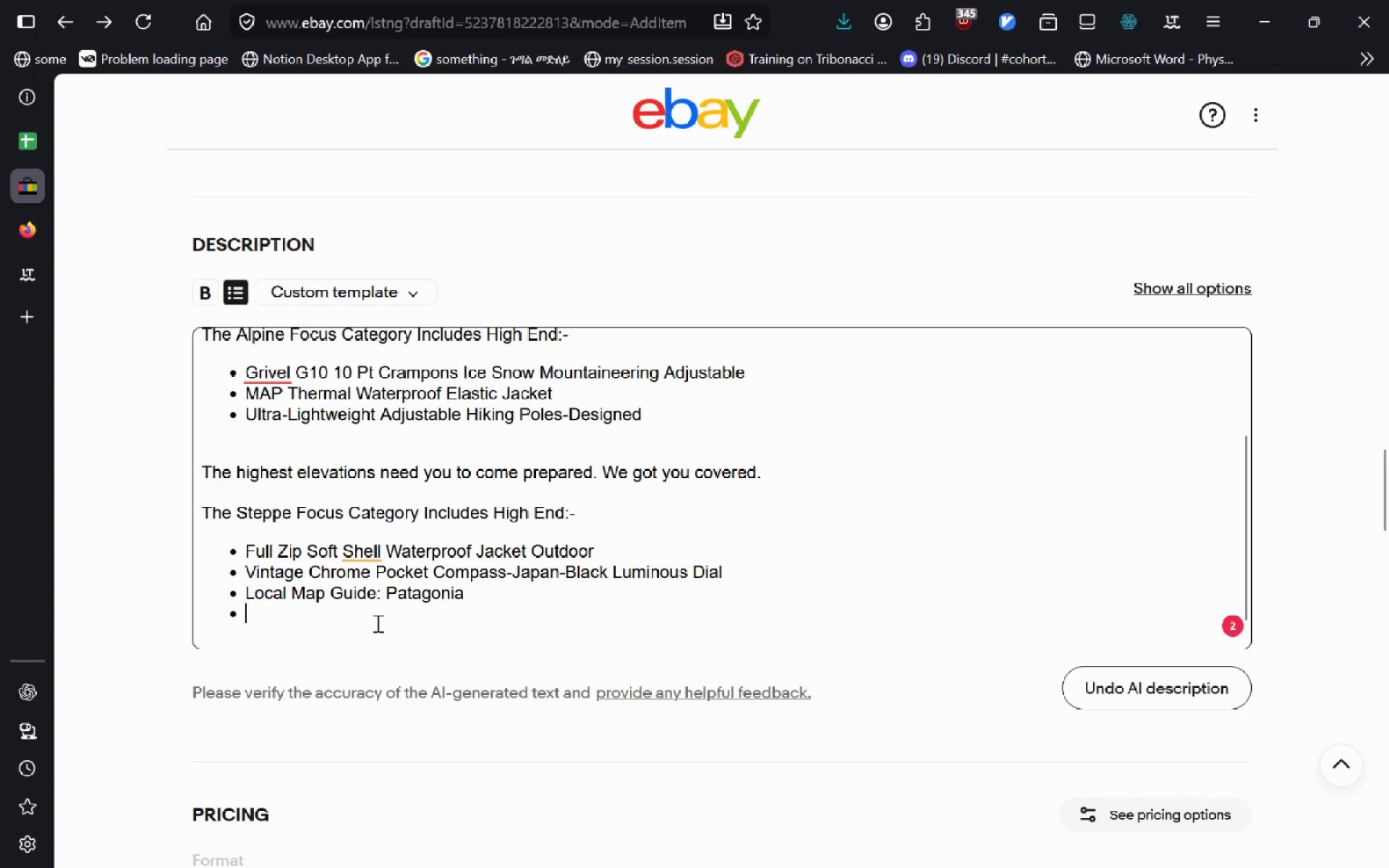 
key(Backspace)
 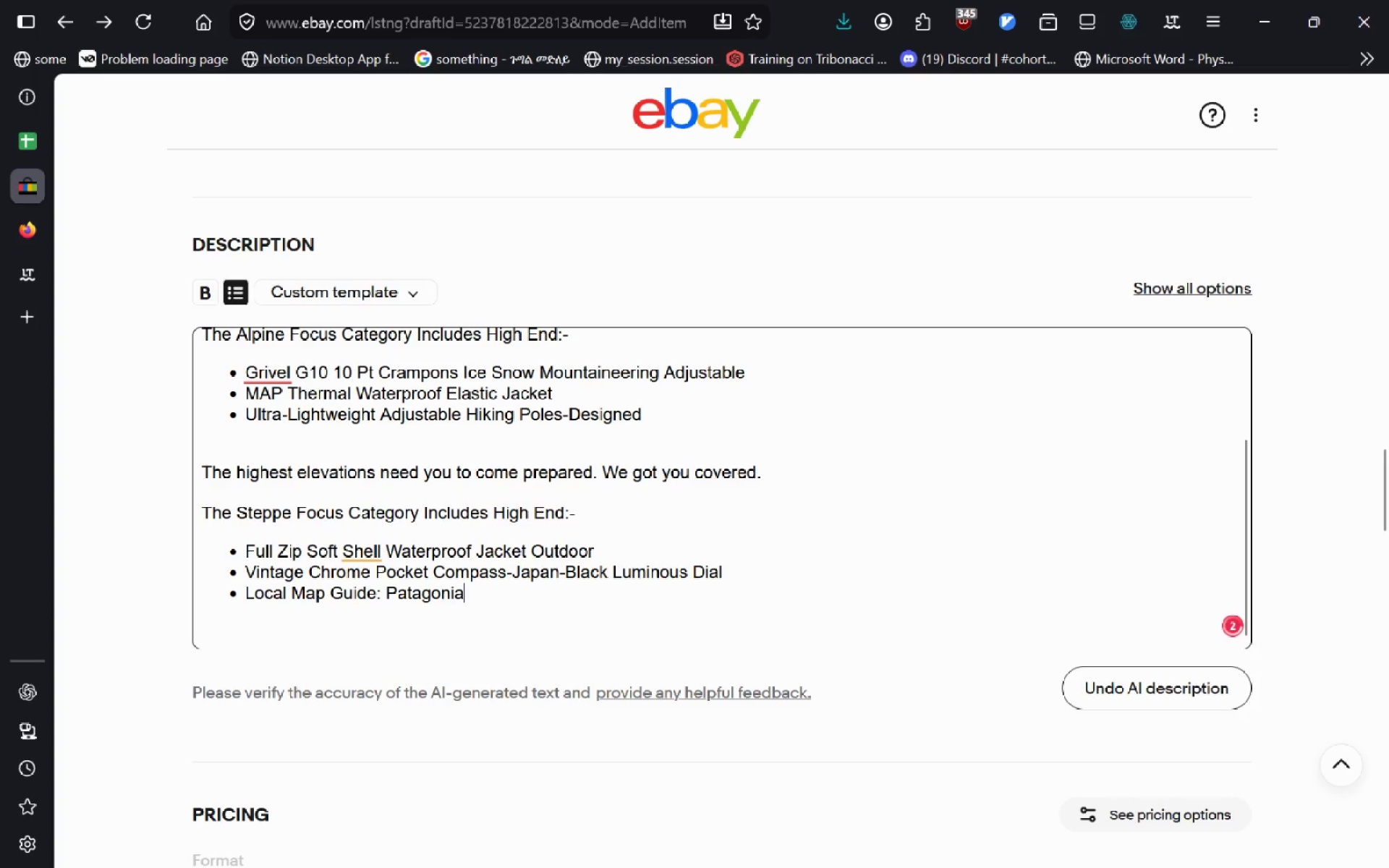 
key(Enter)
 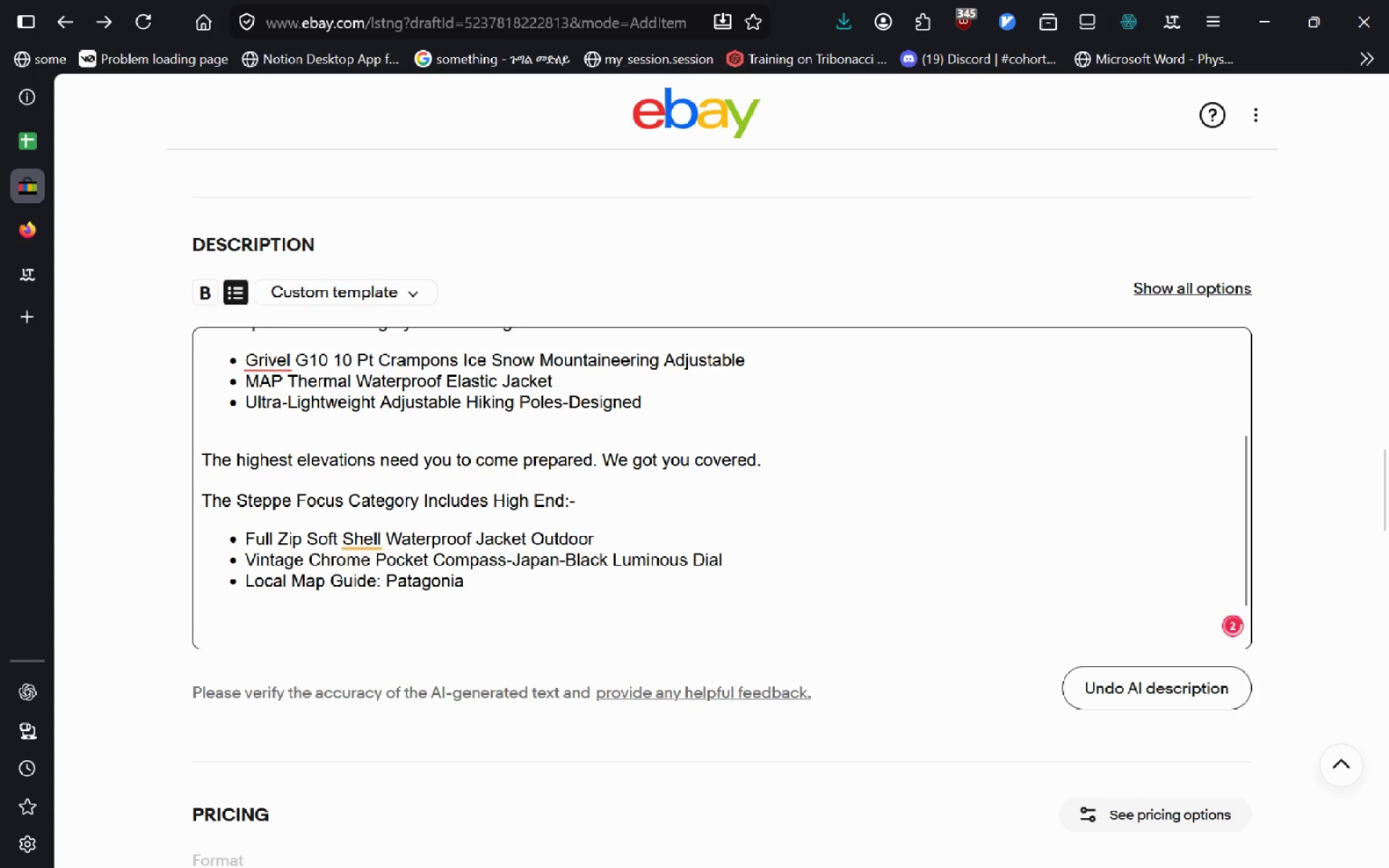 
key(Backspace)
 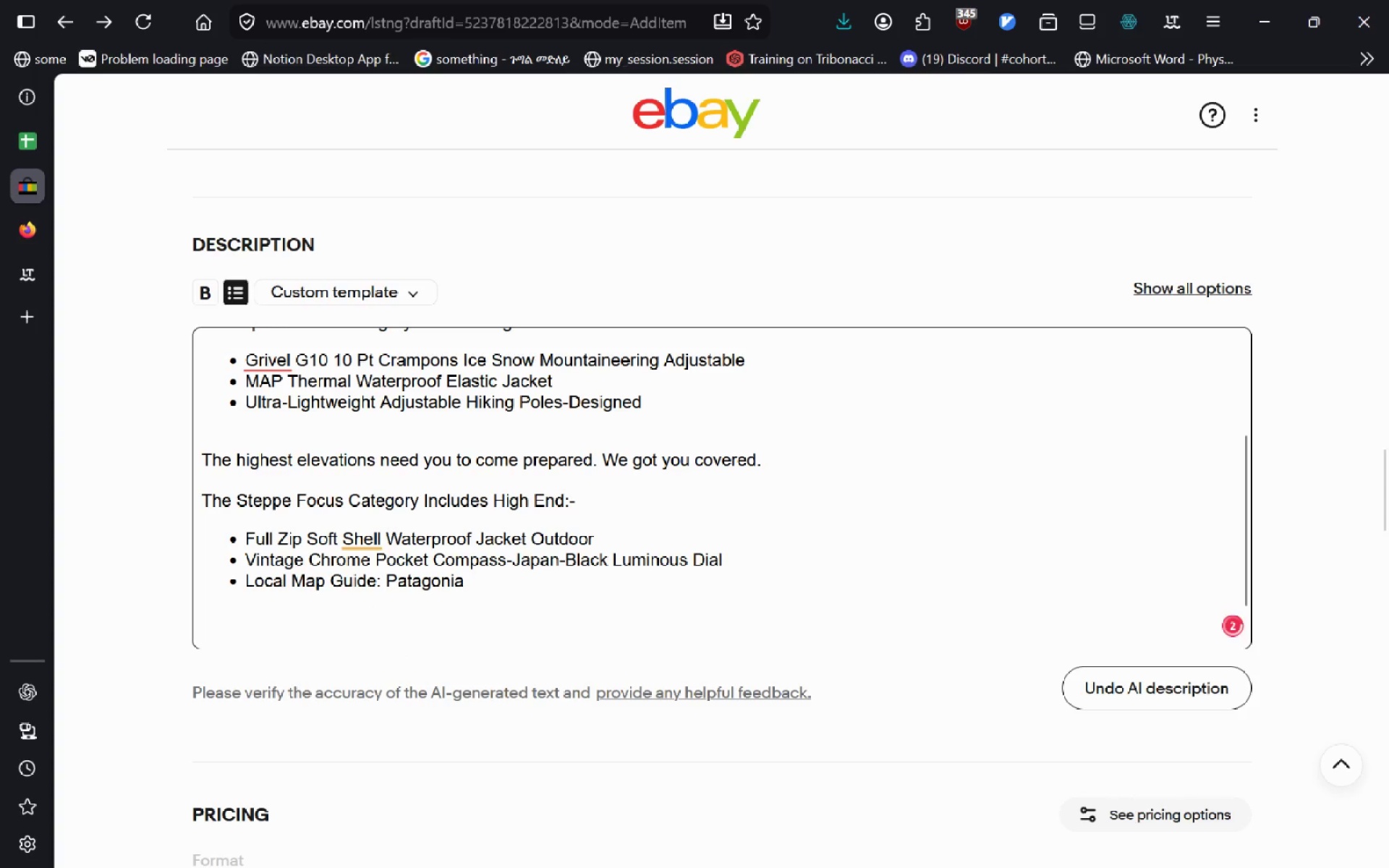 
key(Backspace)
 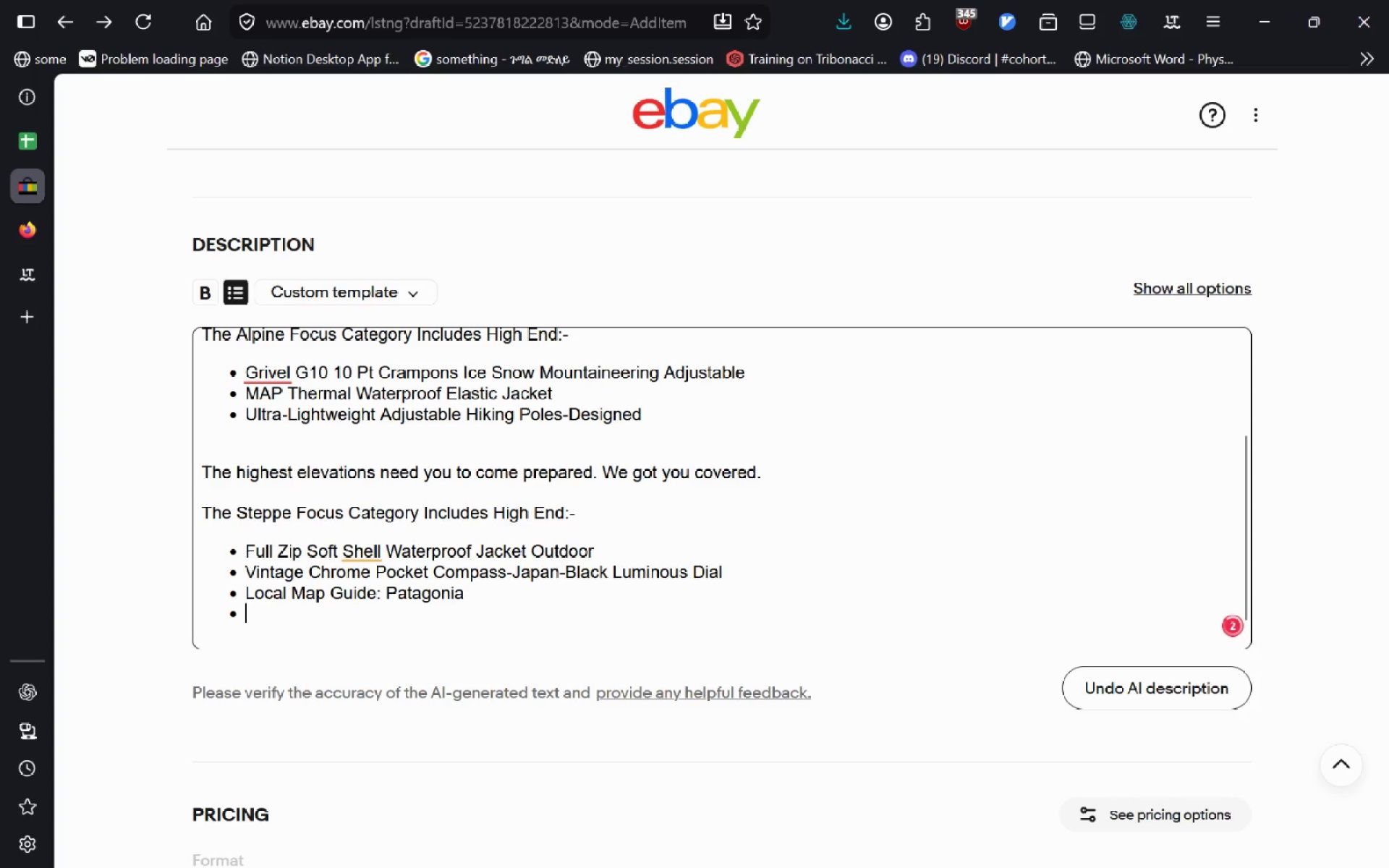 
key(Enter)
 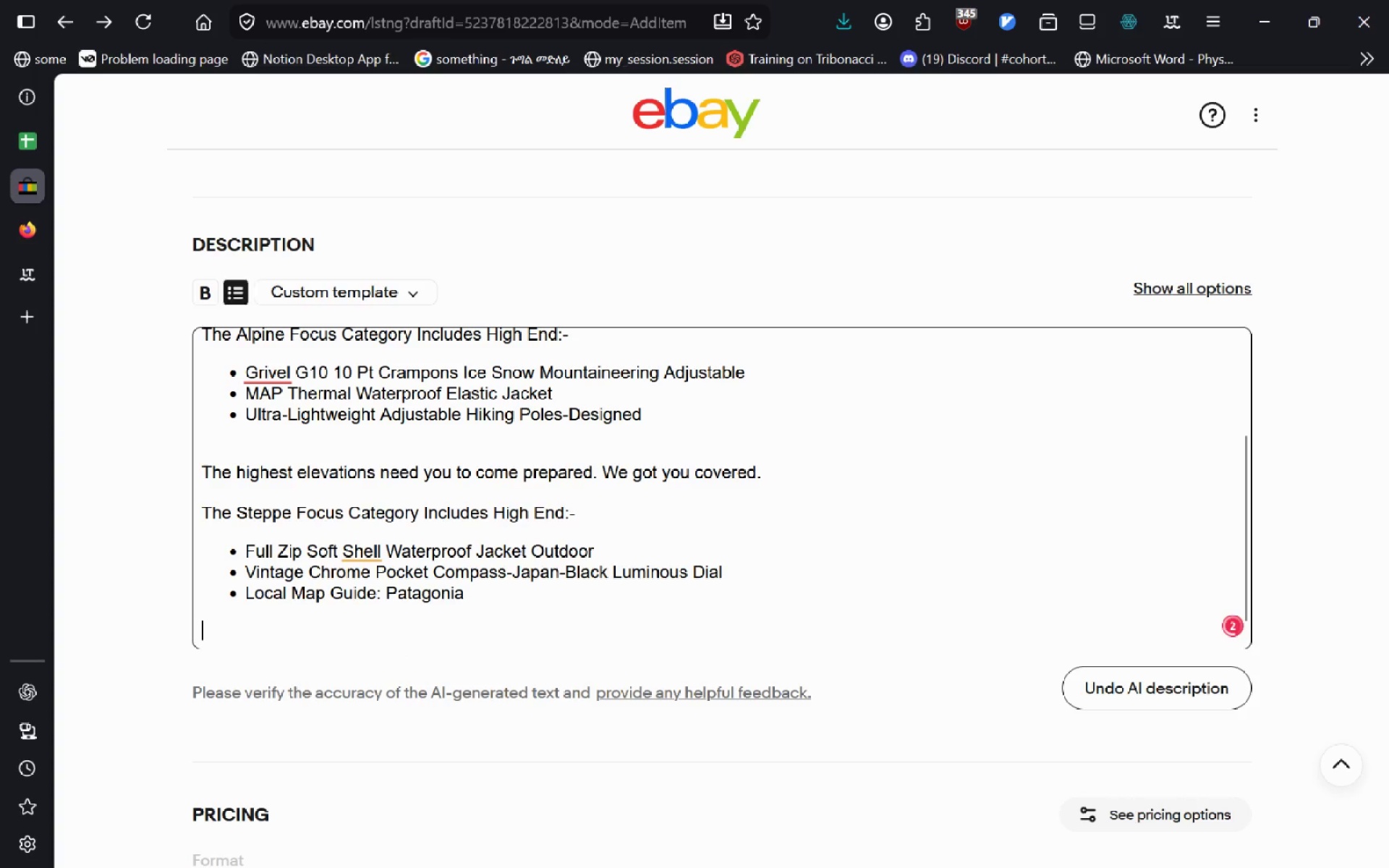 
key(Enter)
 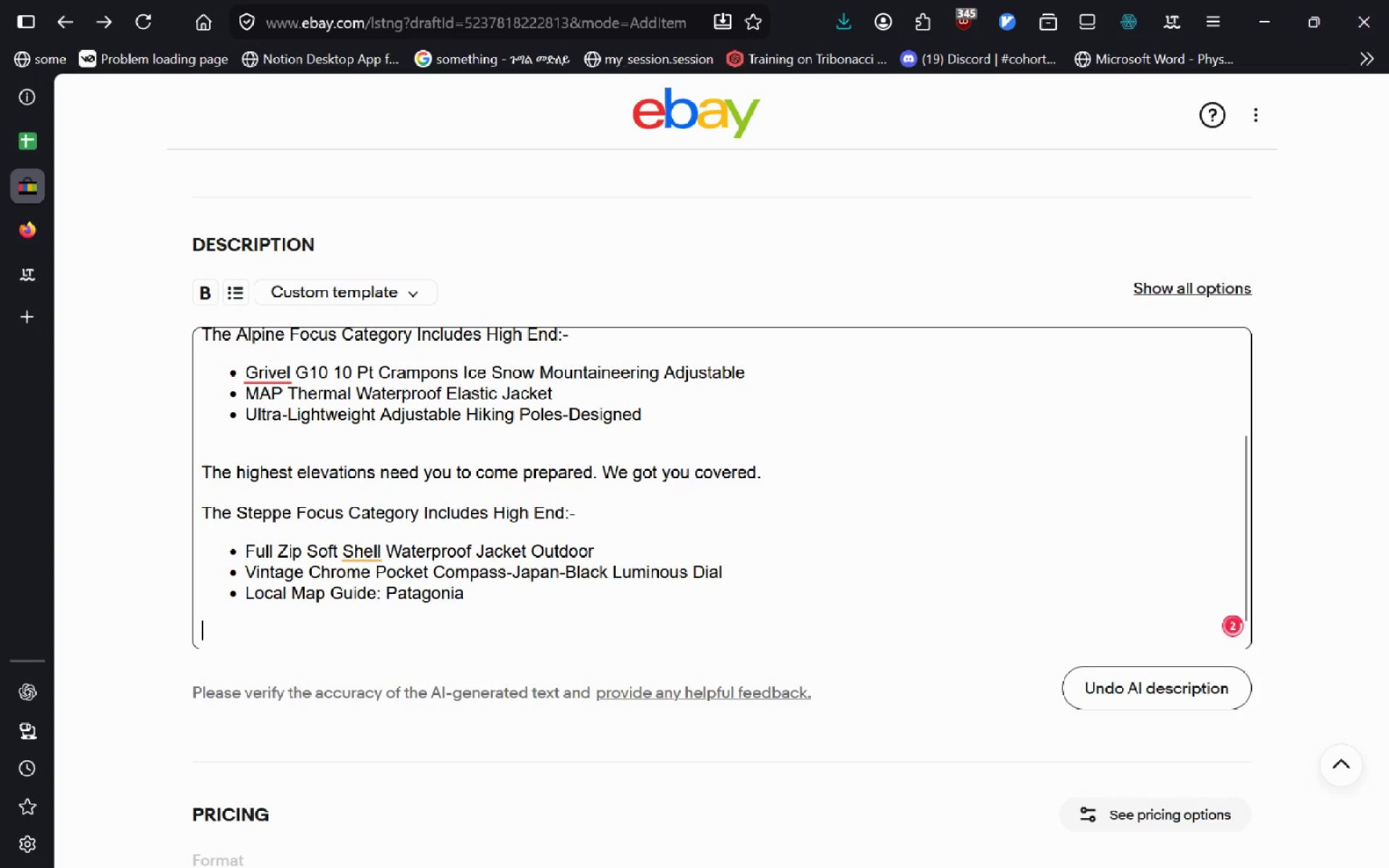 
type(The vast expanse of Steppe lands reu)
key(Backspace)
type(quire you to )
 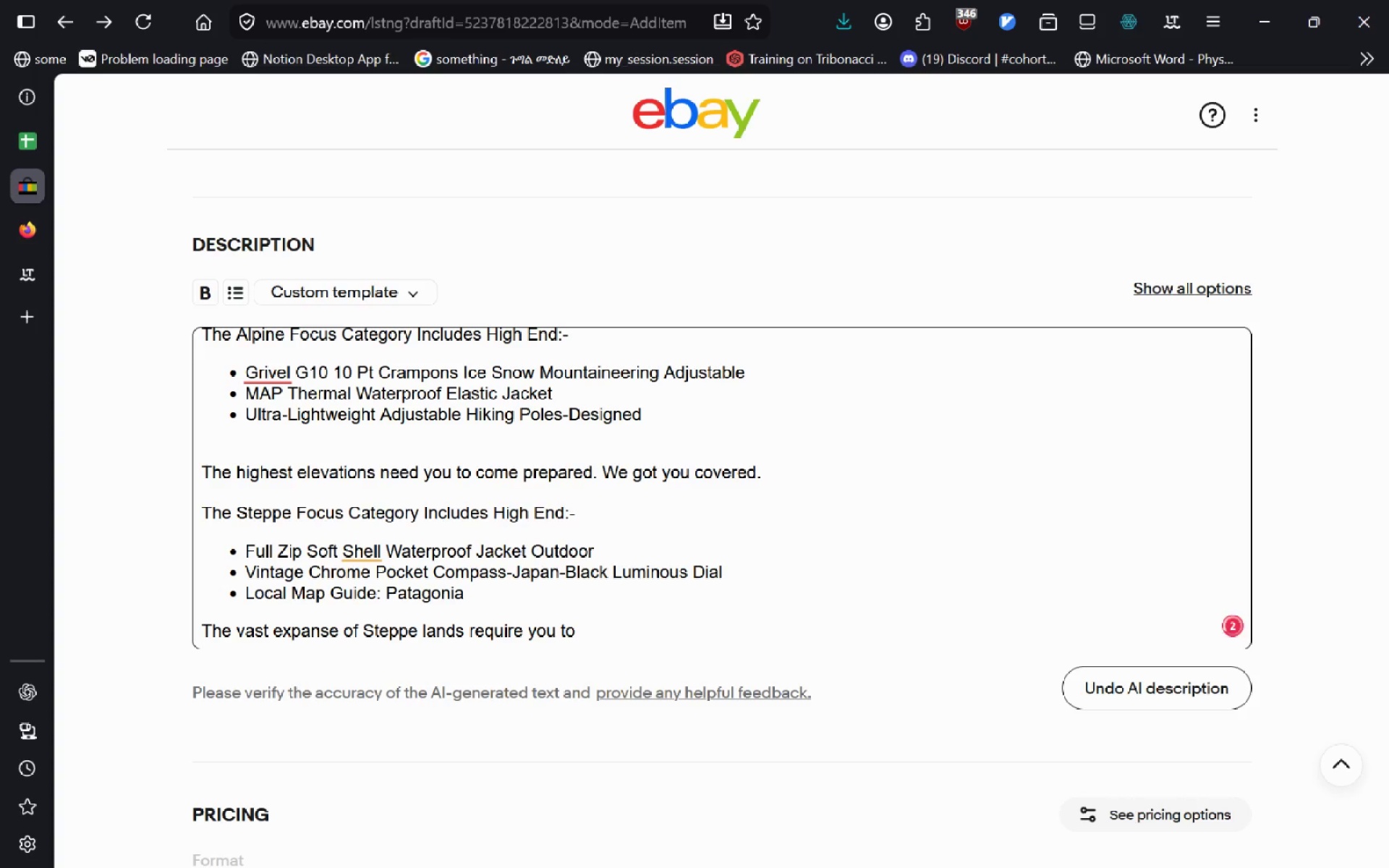 
key(Control+Backspace)
 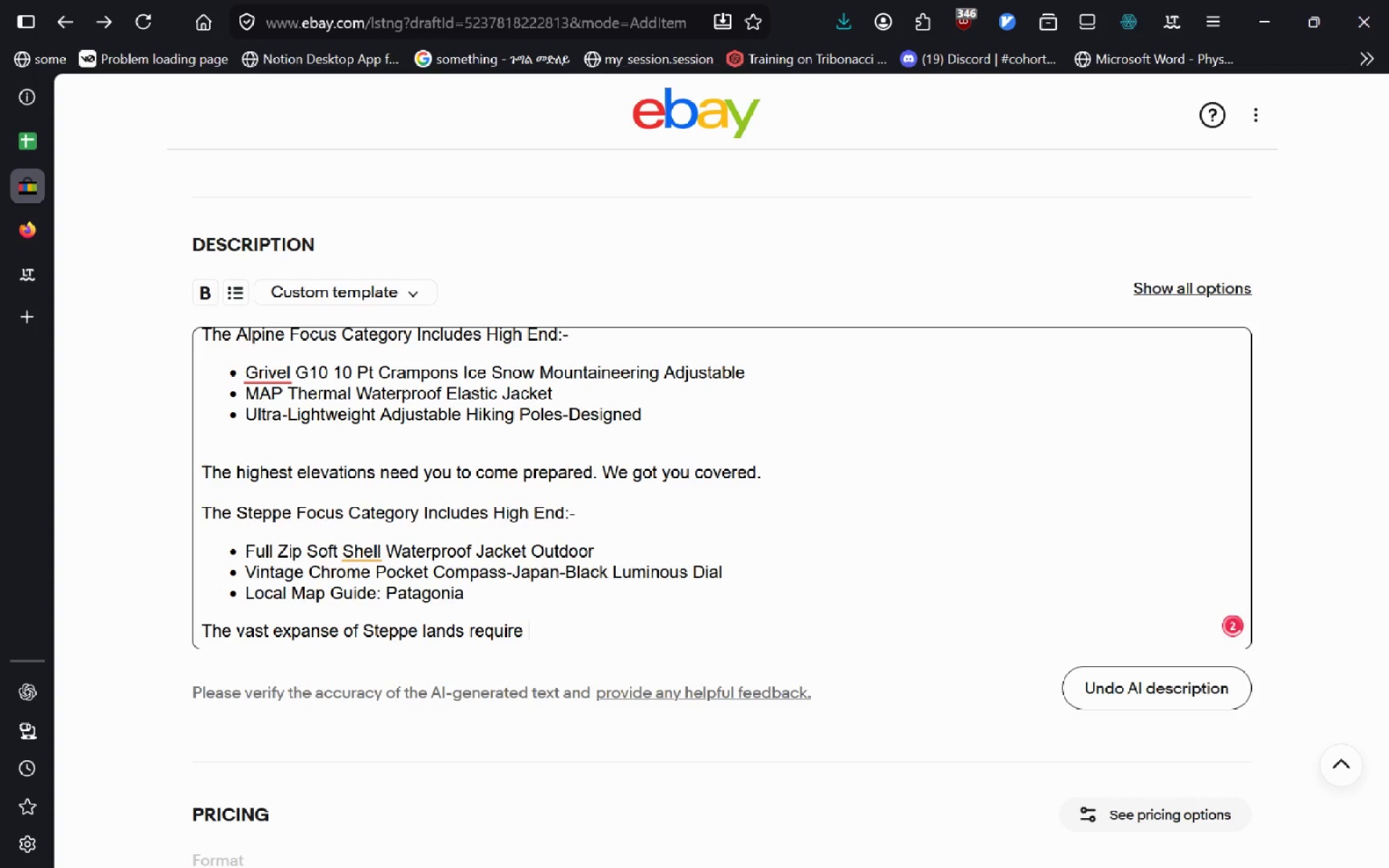 
key(Control+Backspace)
 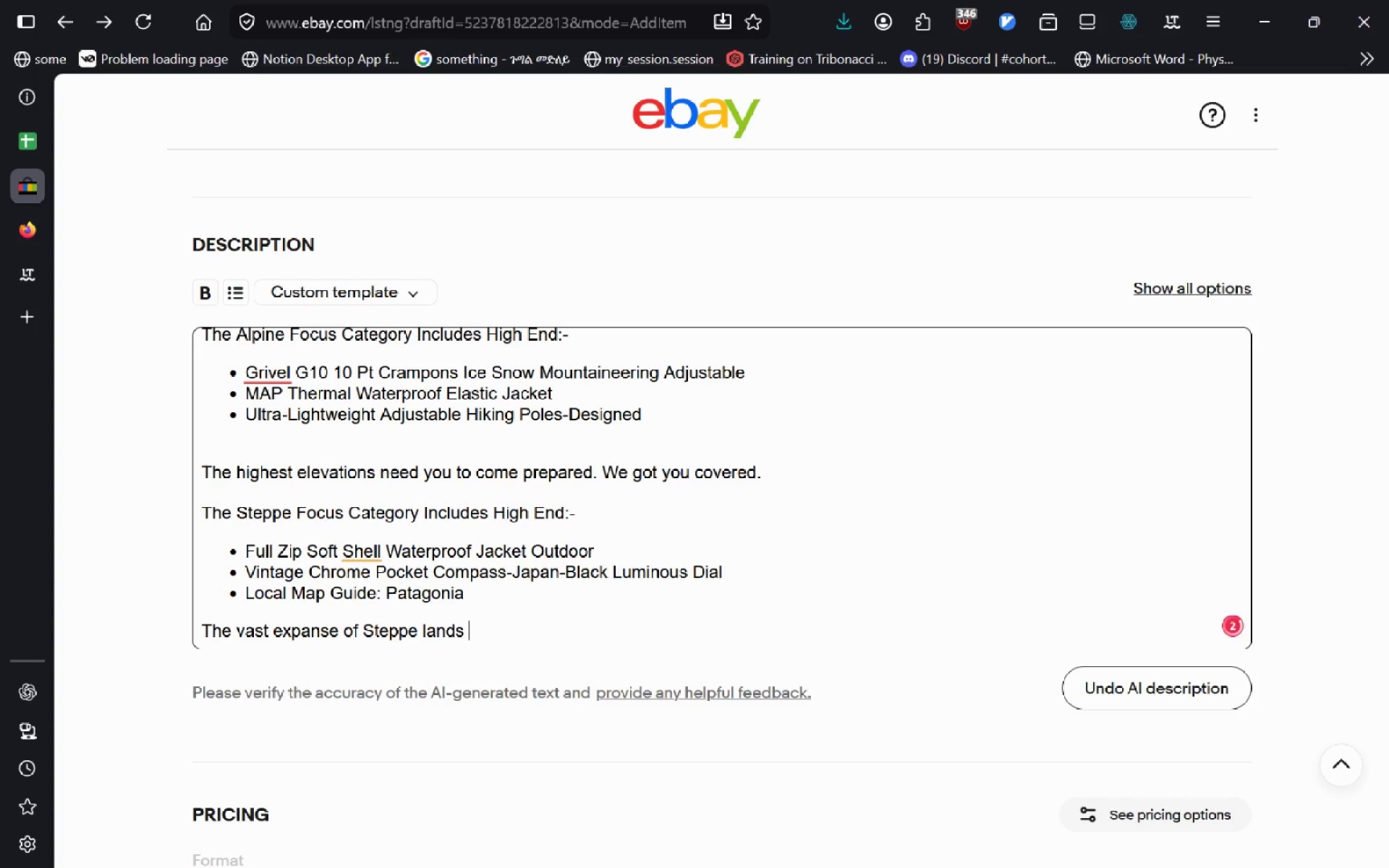 
key(Control+Backspace)
 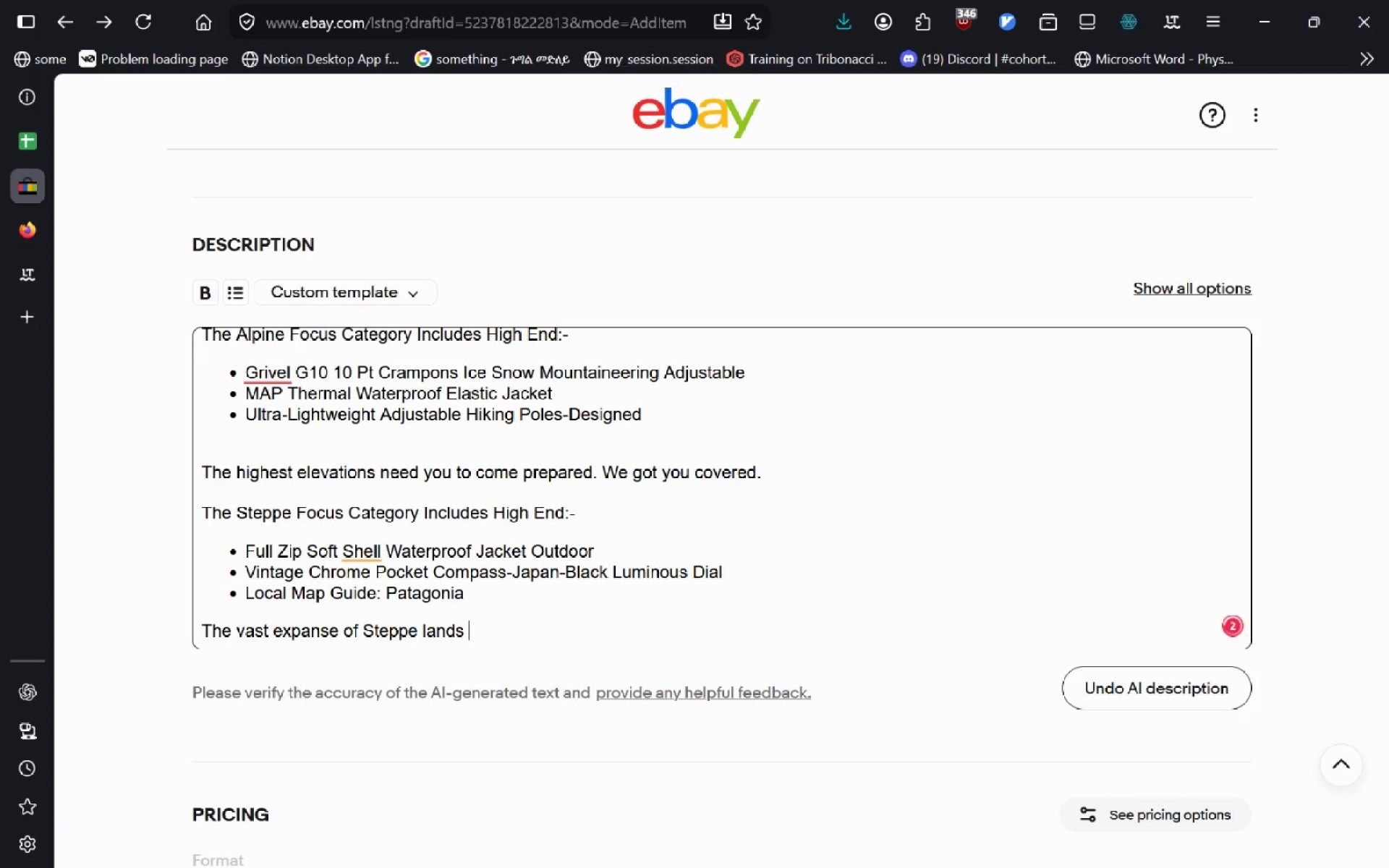 
key(Control+Backspace)
 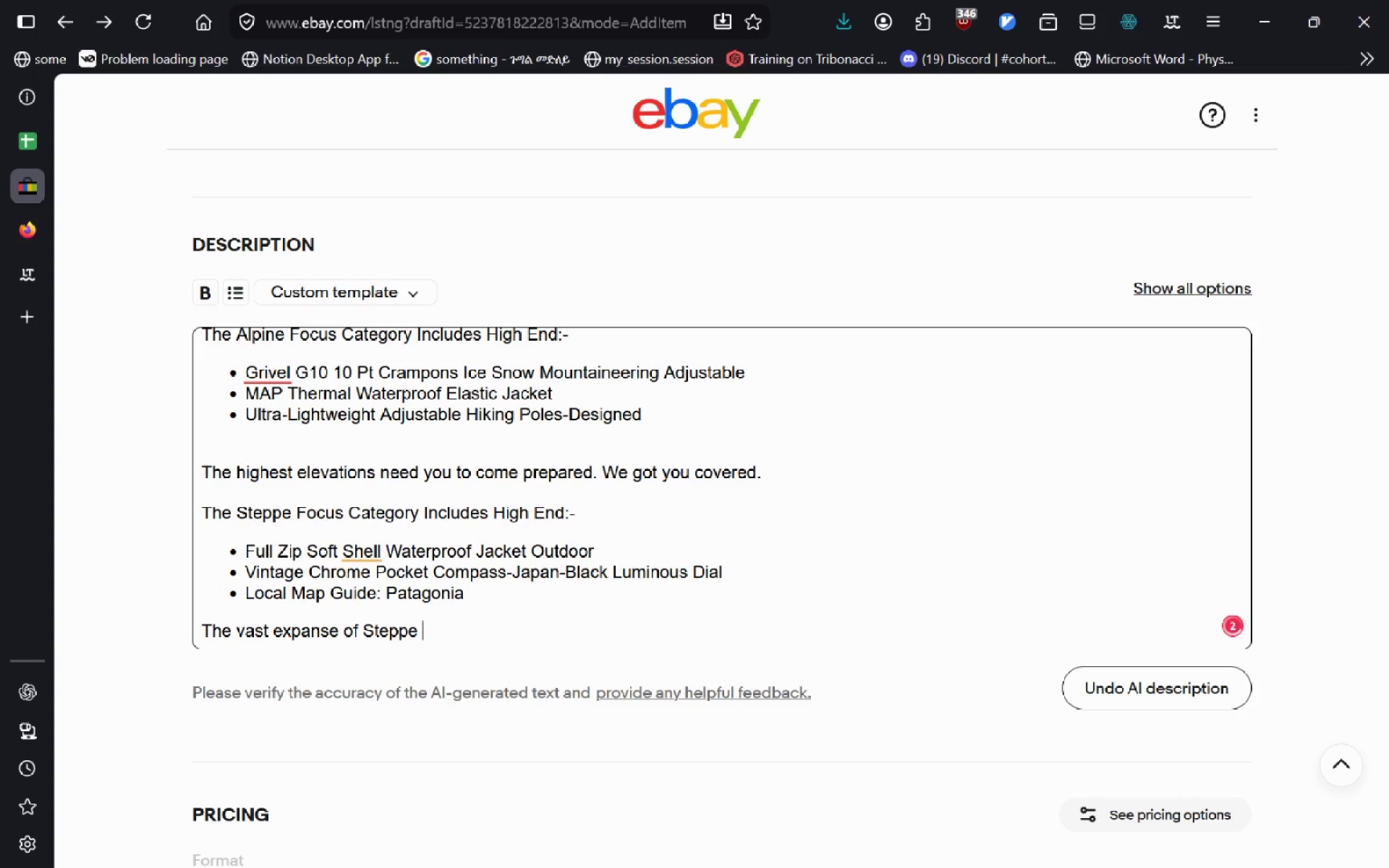 
key(Control+Backspace)
 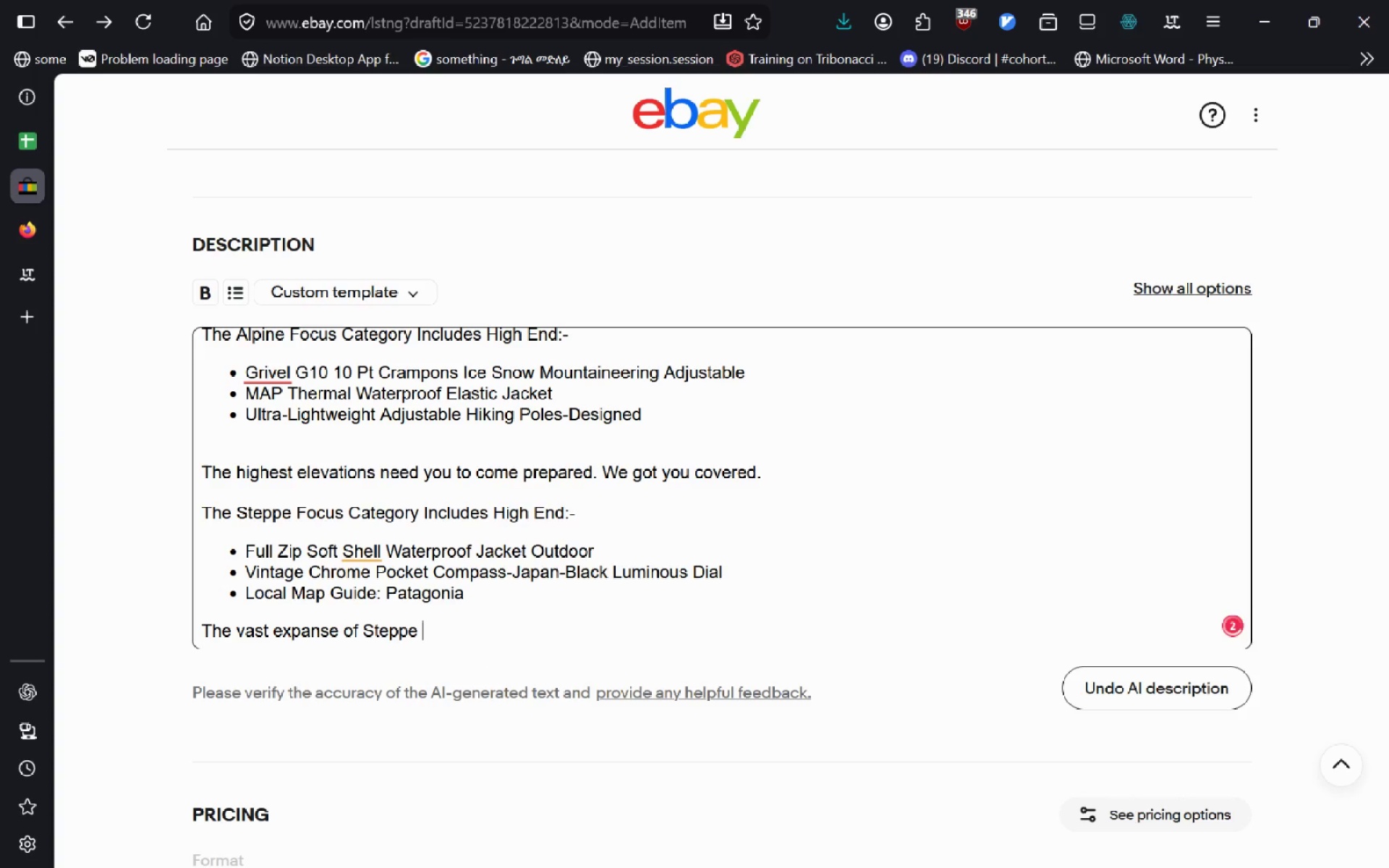 
key(Control+Backspace)
 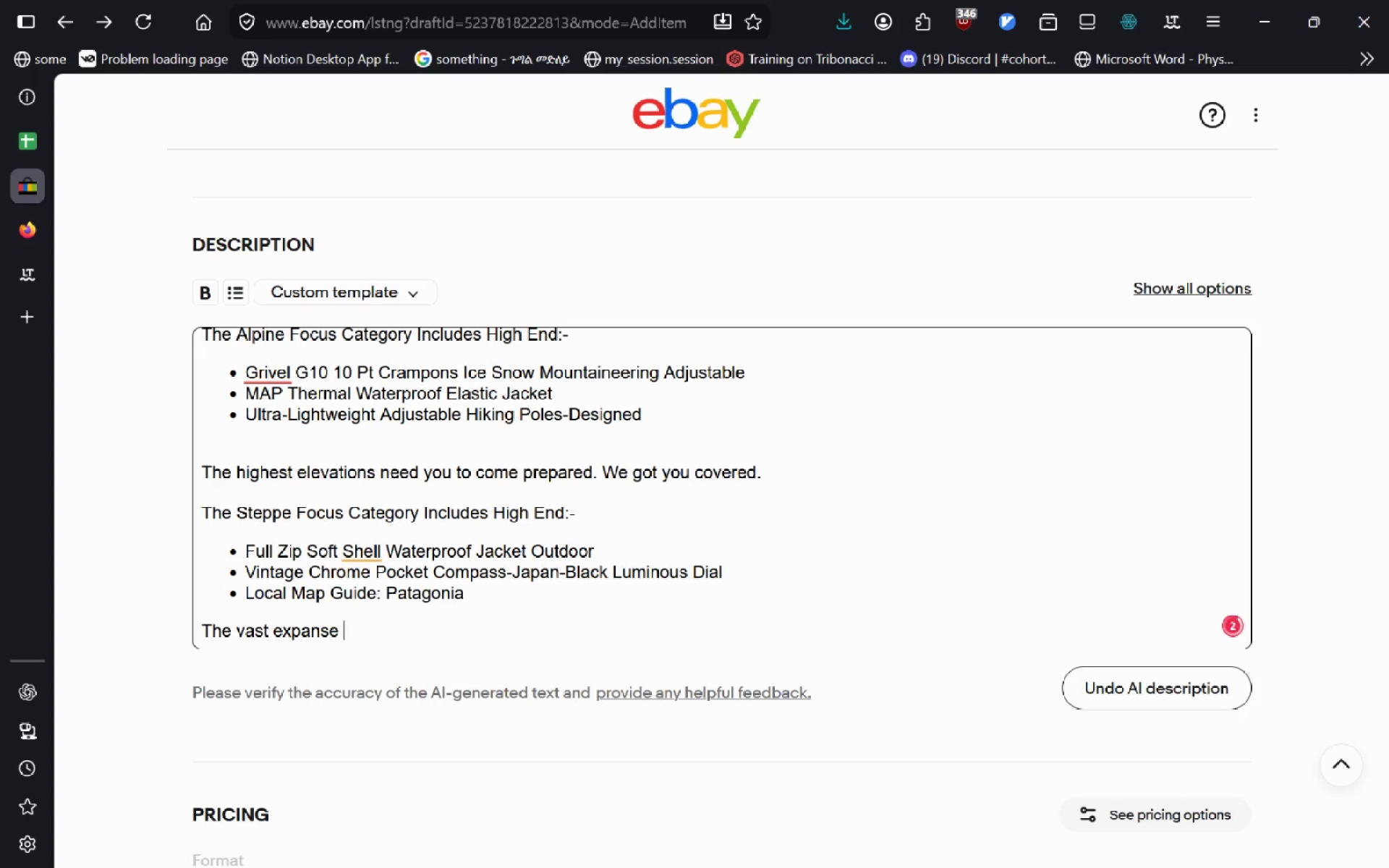 
key(Control+Backspace)
 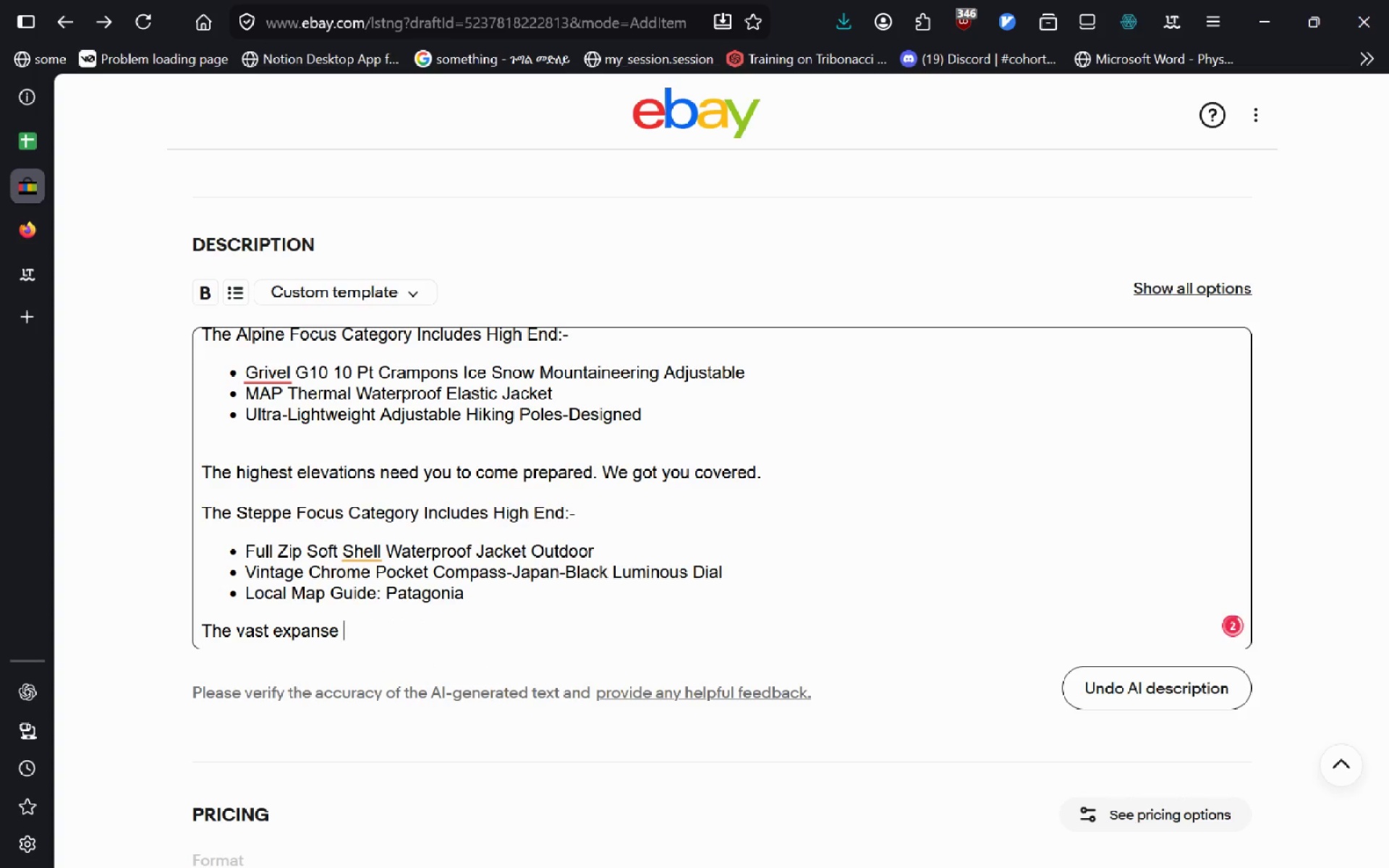 
key(Control+Backspace)
 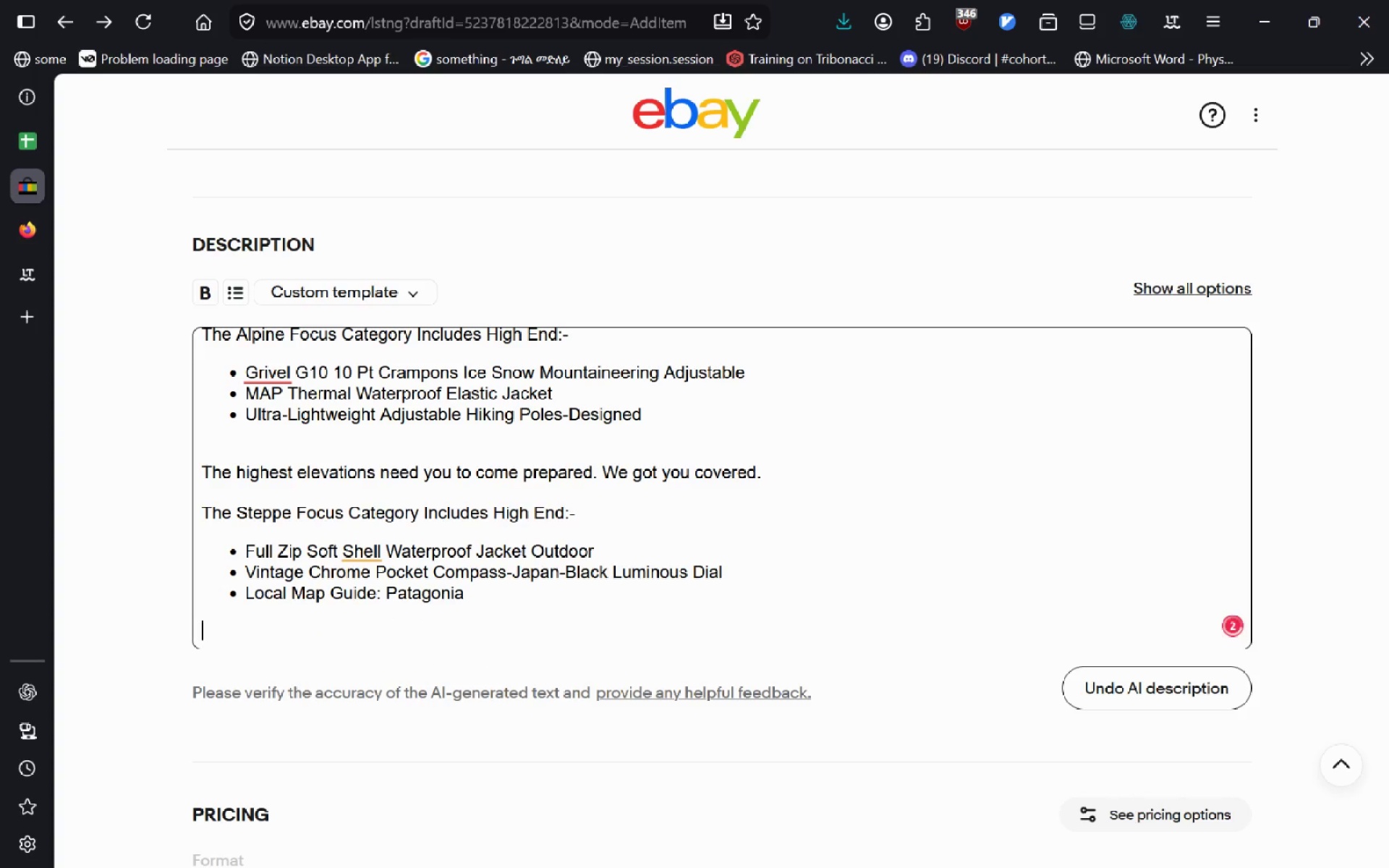 
key(Control+Backspace)
 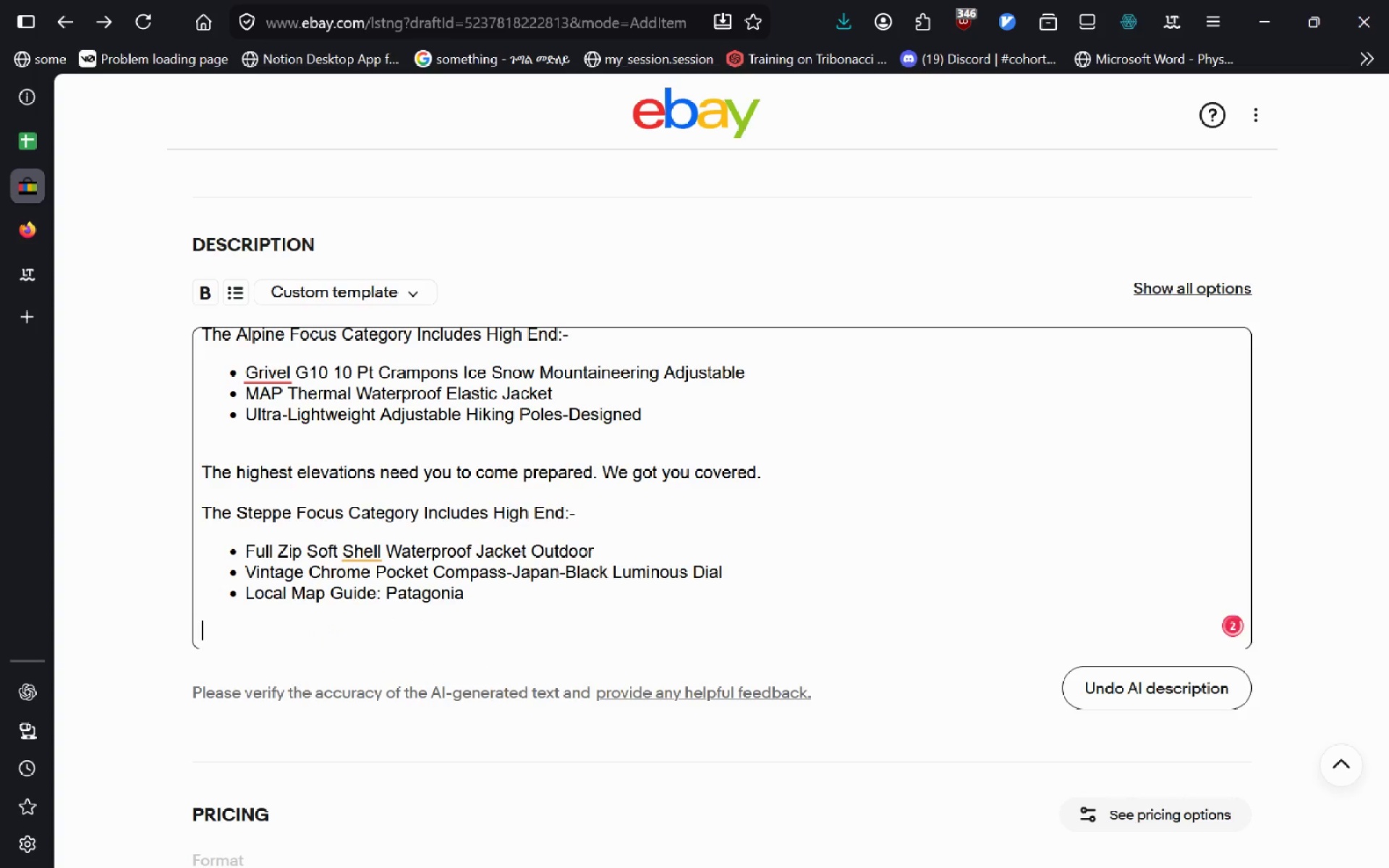 
type(Carry these y)
key(Backspace)
type(adn)
key(Backspace)
key(Backspace)
type(nd navigating the vast expanses won't be duanting)
 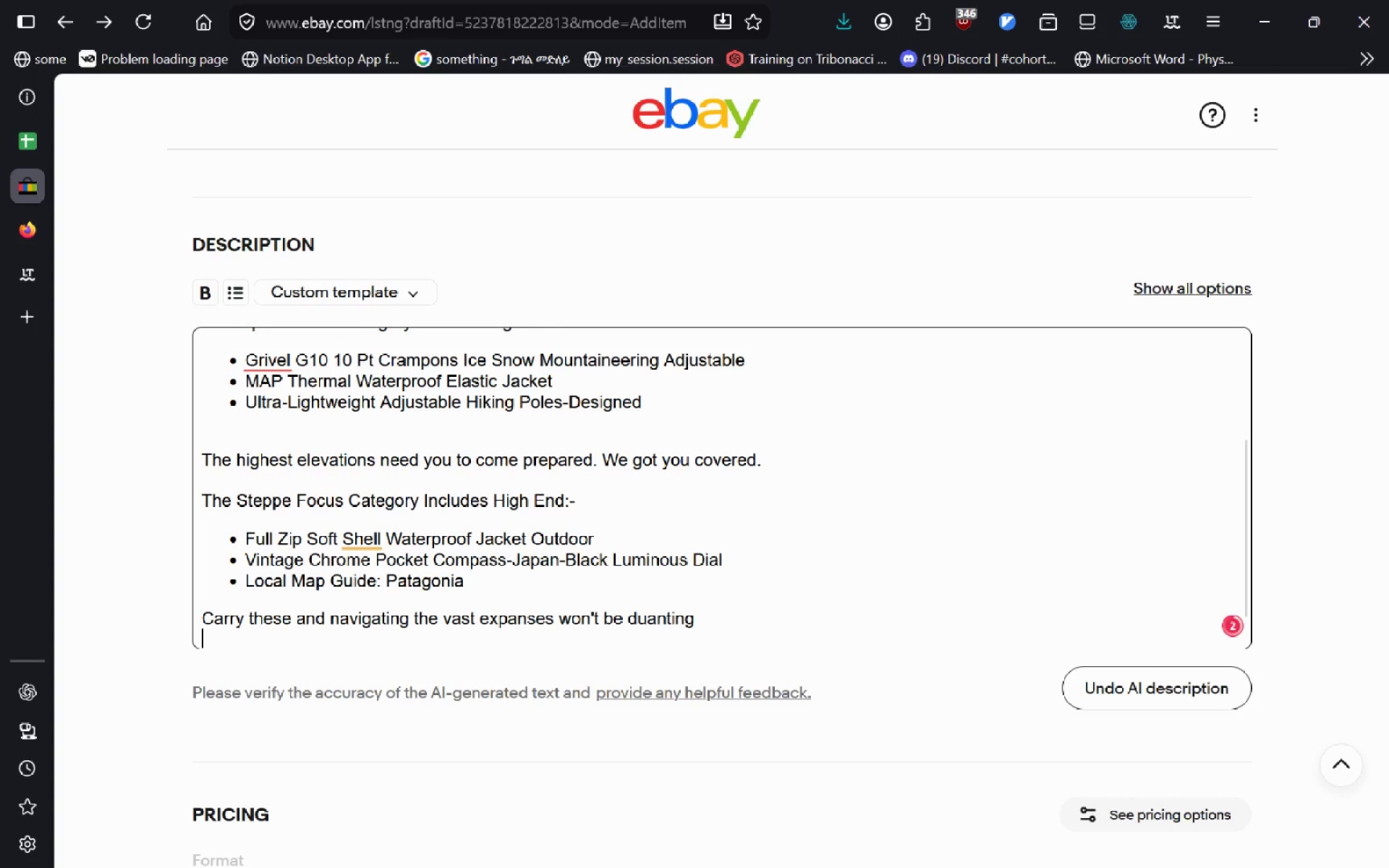 
 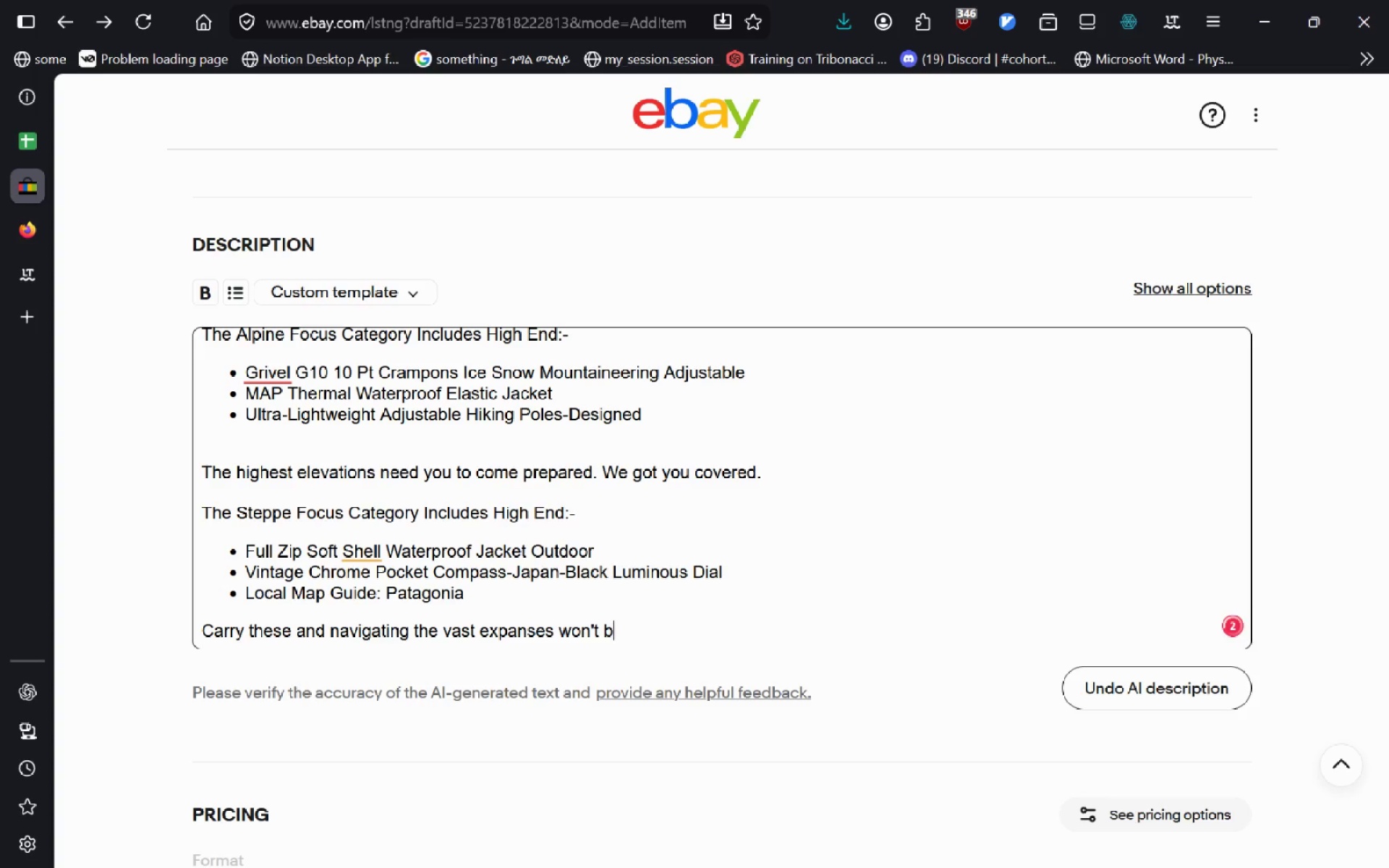 
key(Enter)
 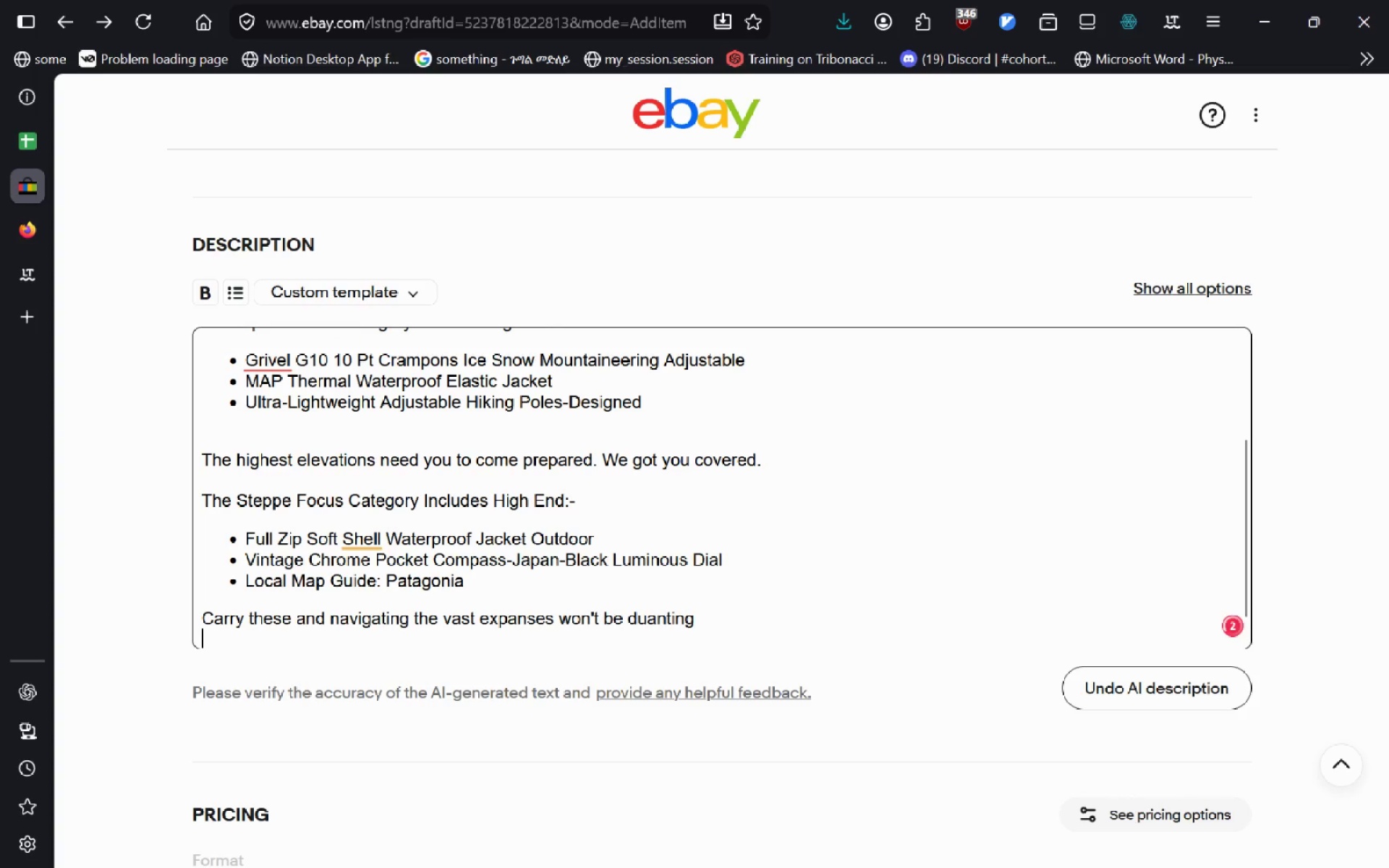 
key(Enter)
 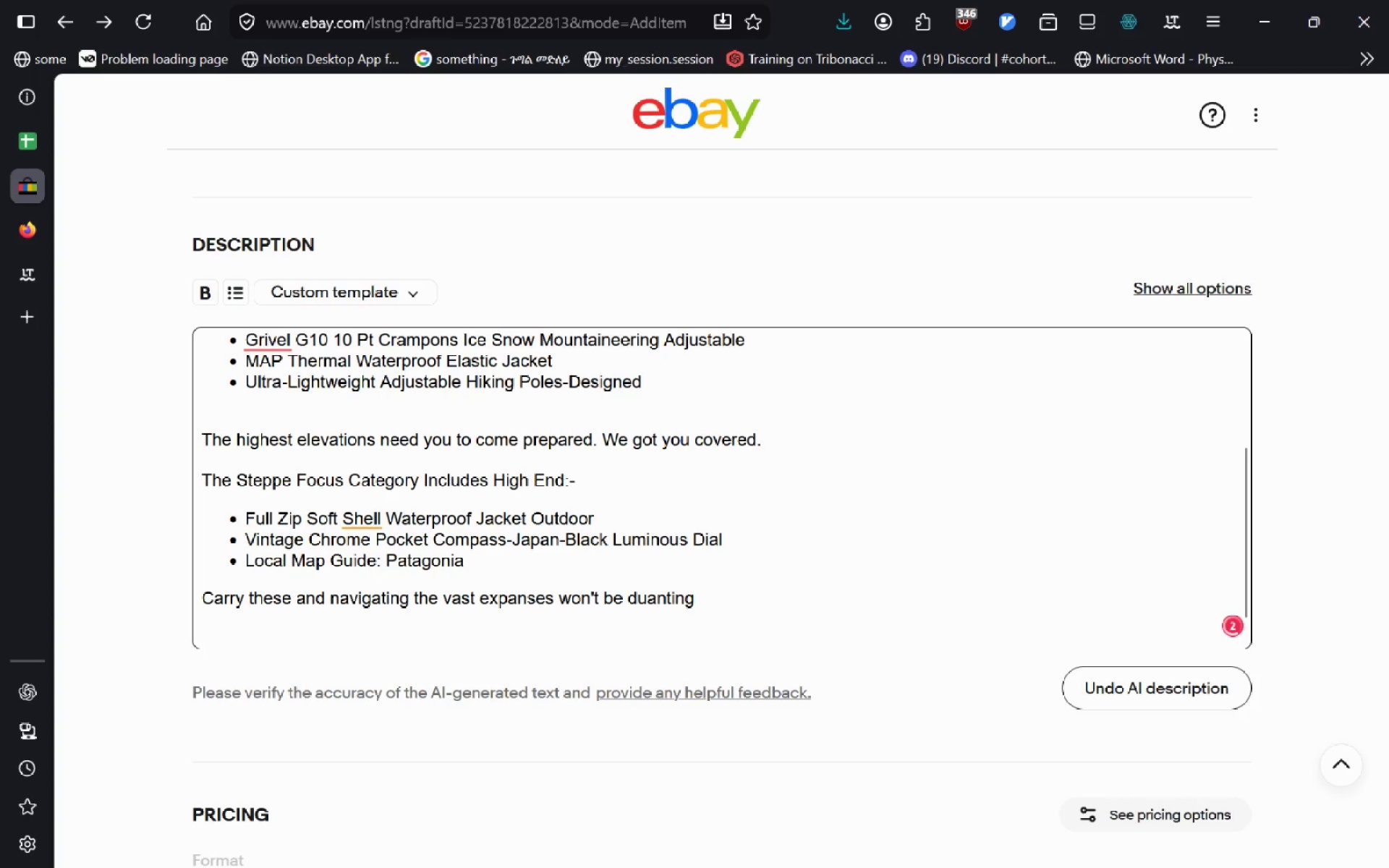 
type(The)
 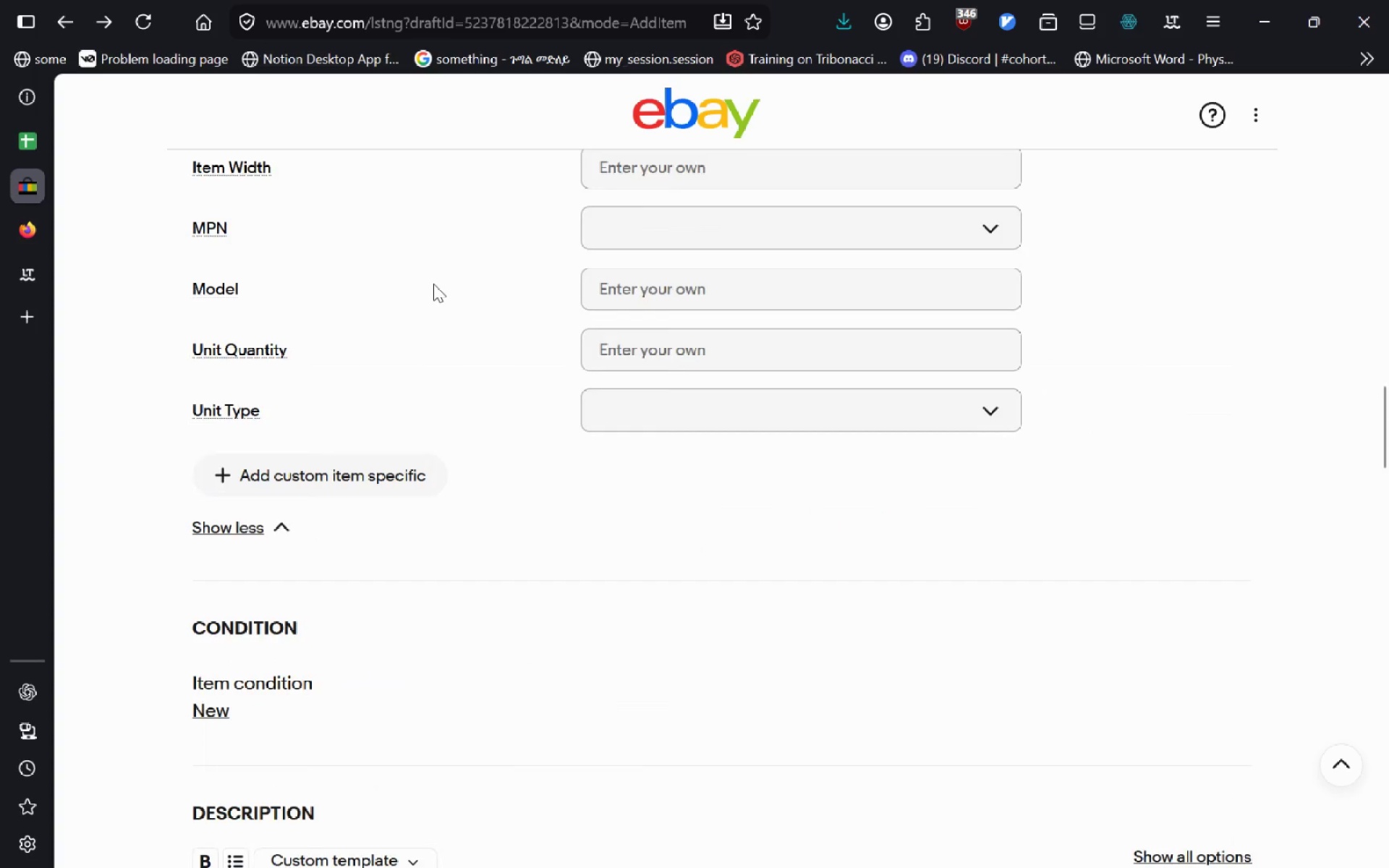 
wait(8.11)
 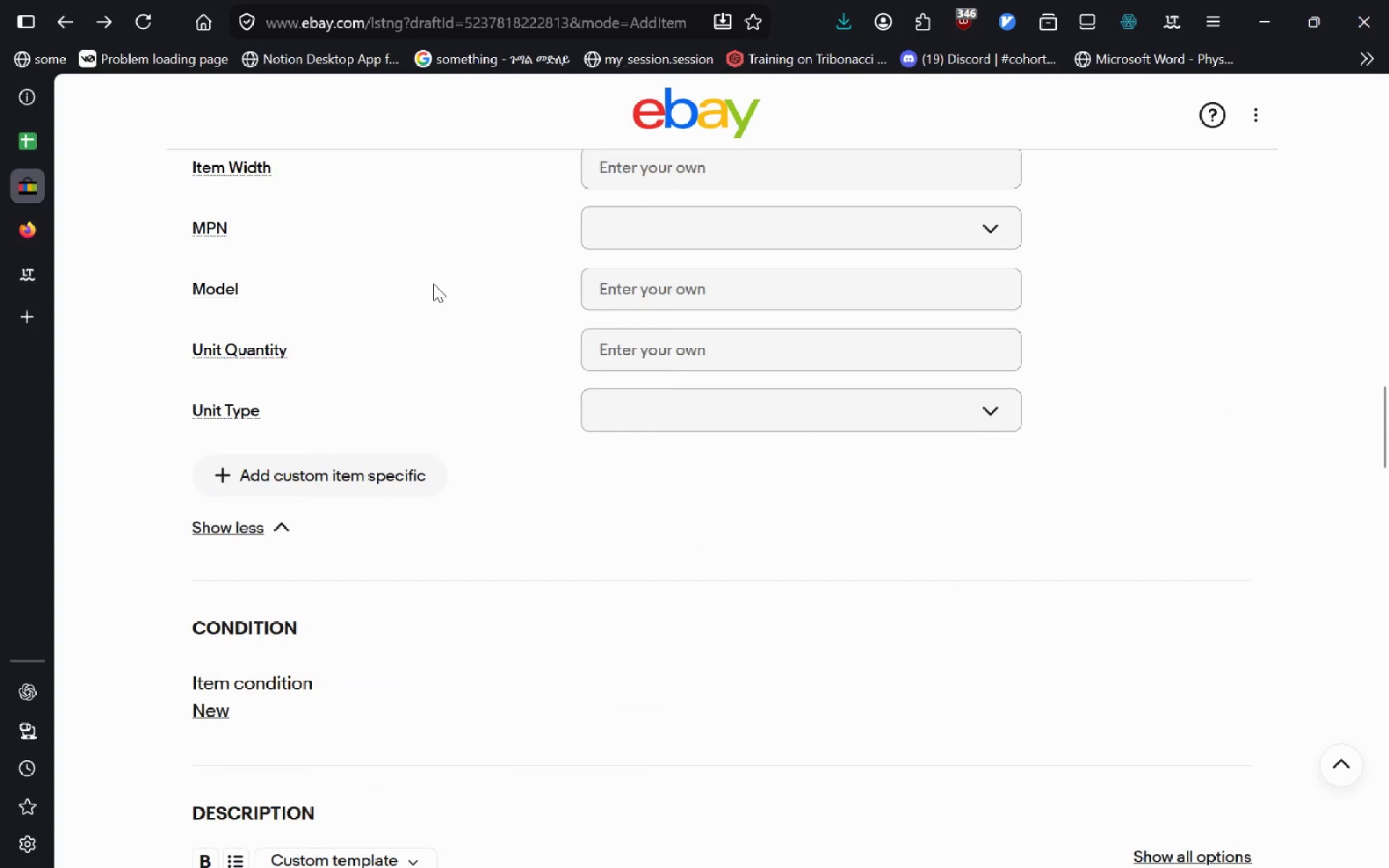 
type(For)
key(Backspace)
key(Backspace)
key(Backspace)
type( Forest Focsu)
key(Backspace)
key(Backspace)
type(us Includes:-)
 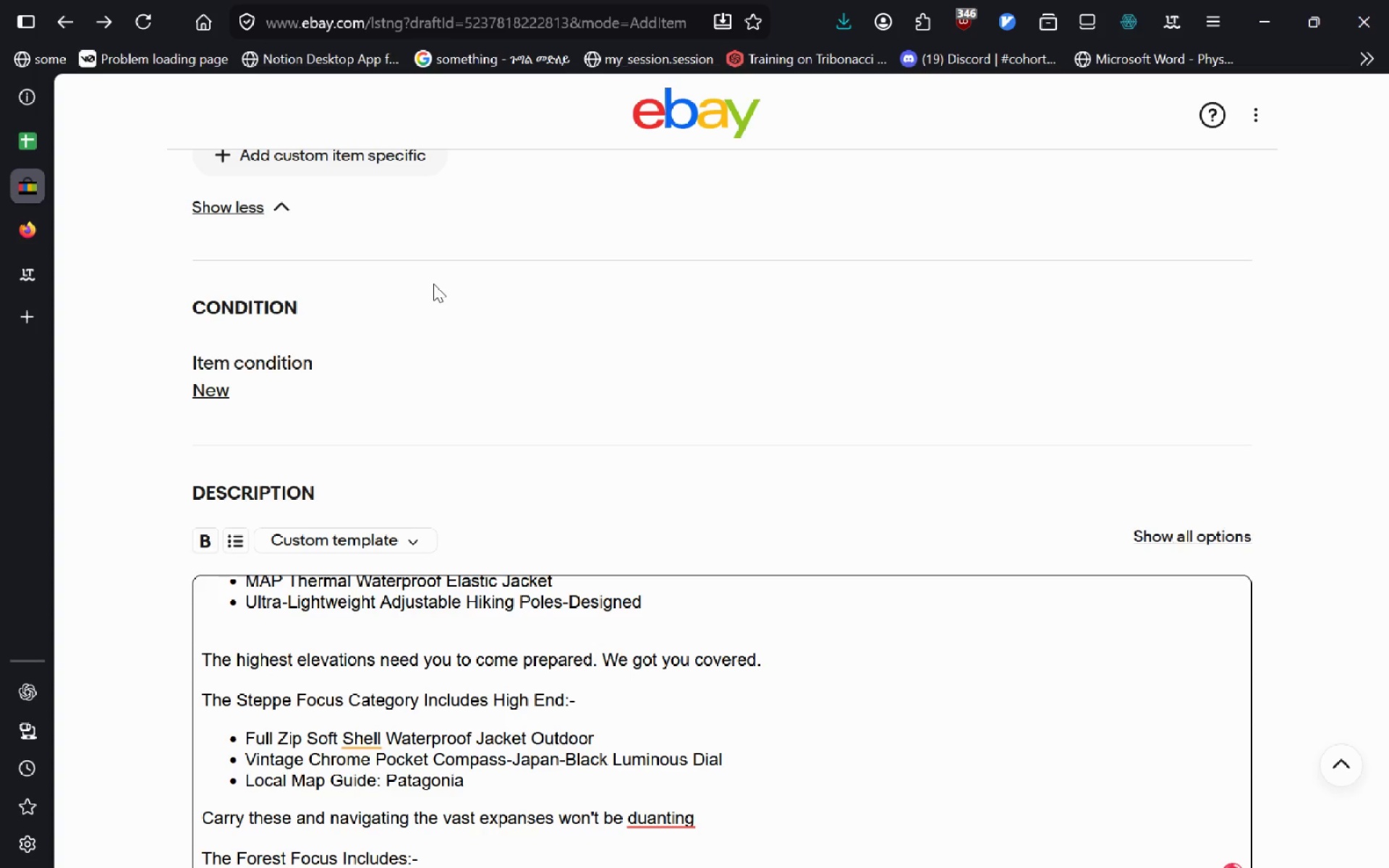 
wait(15.33)
 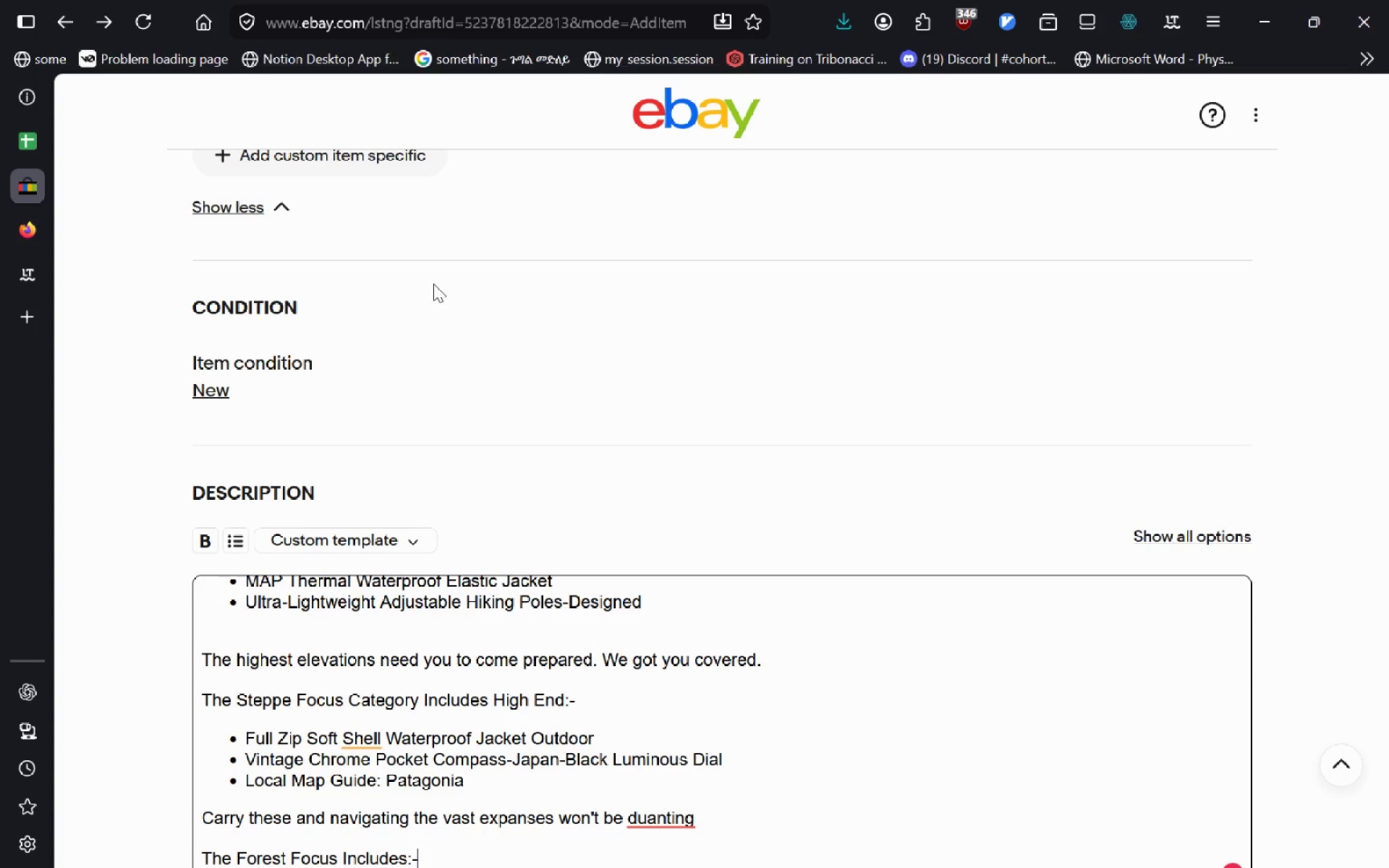 
key(Enter)
 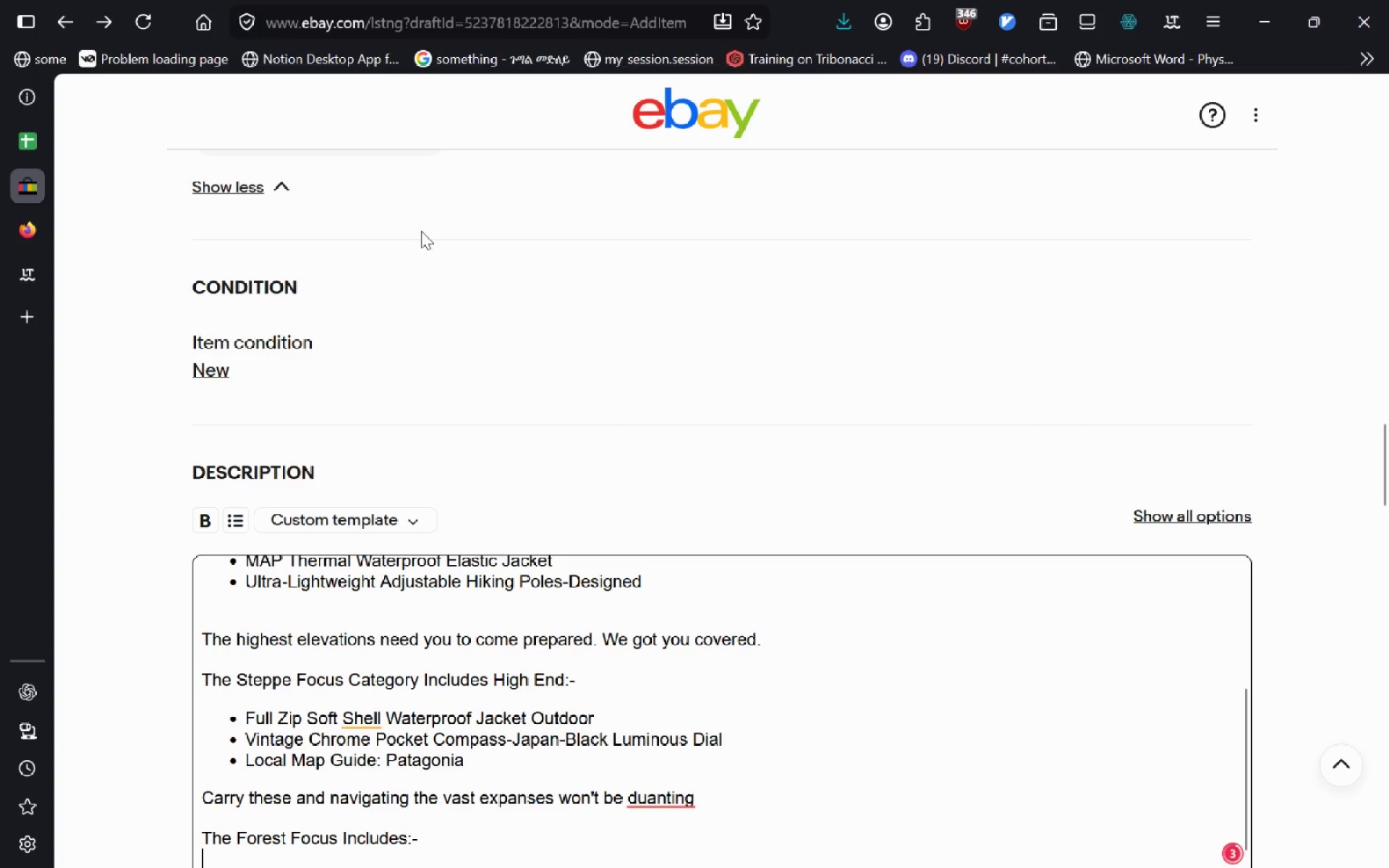 
hold_key(key=AltLeft, duration=1.19)
 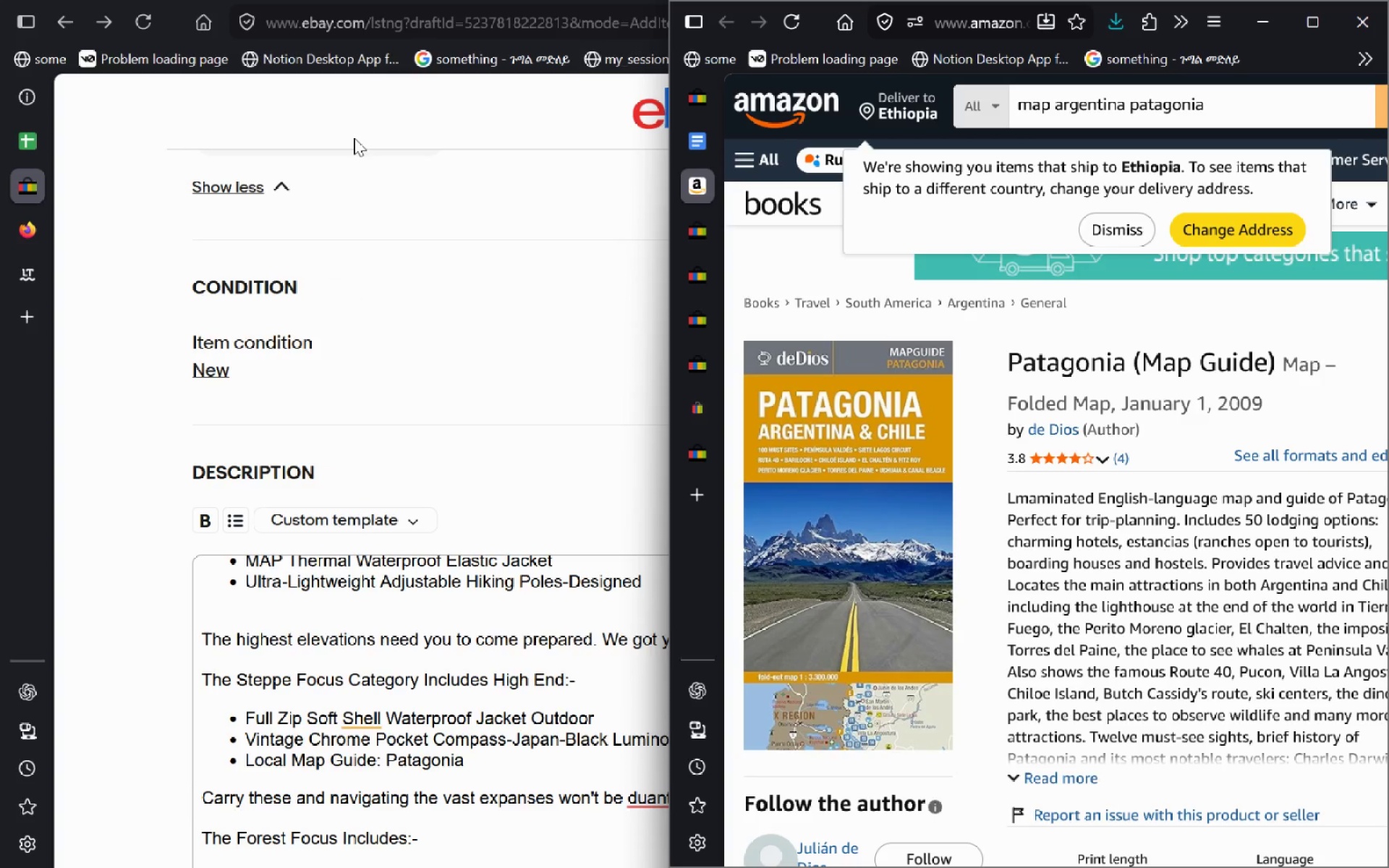 
hold_key(key=Tab, duration=0.31)
 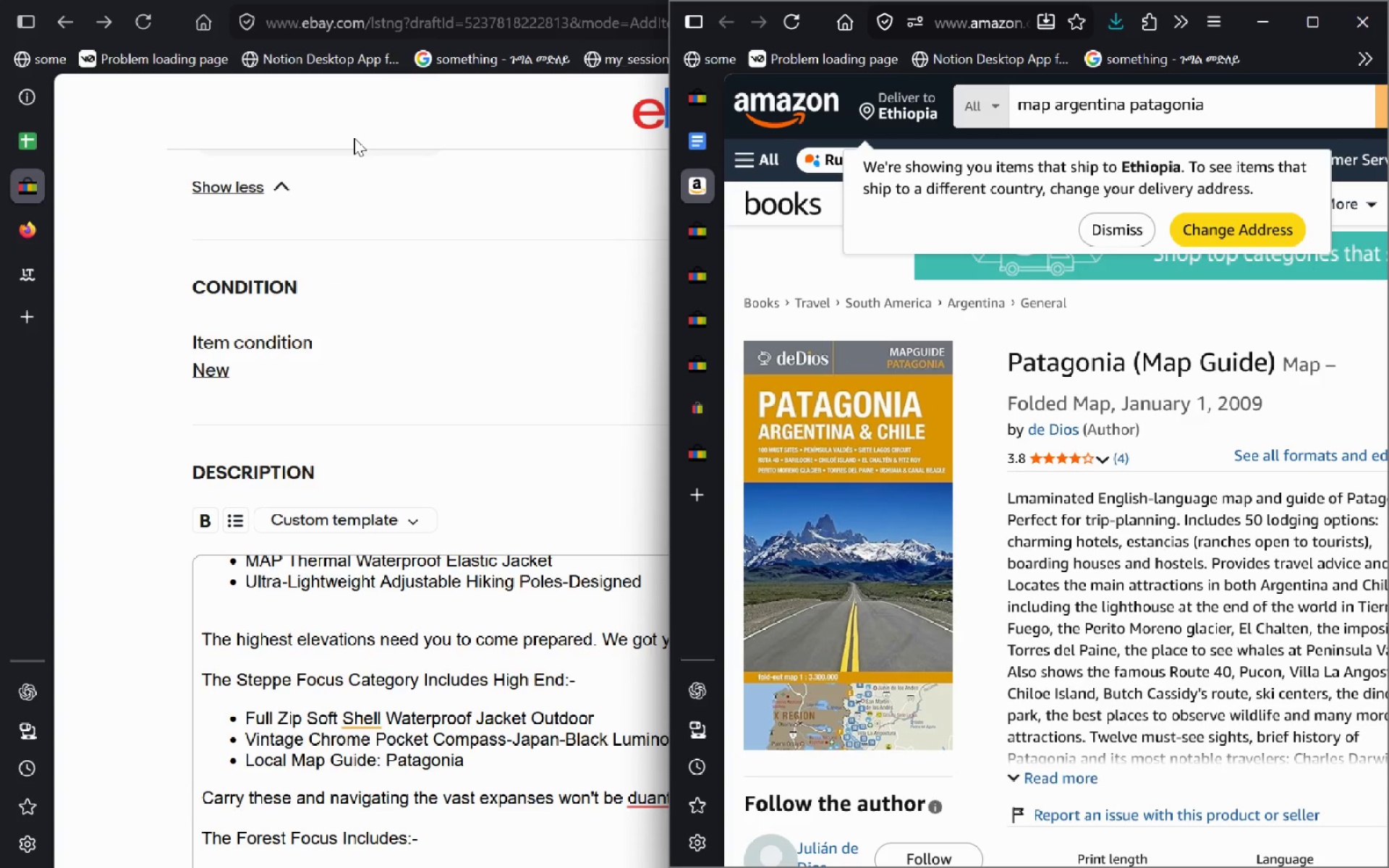 
left_click([708, 148])
 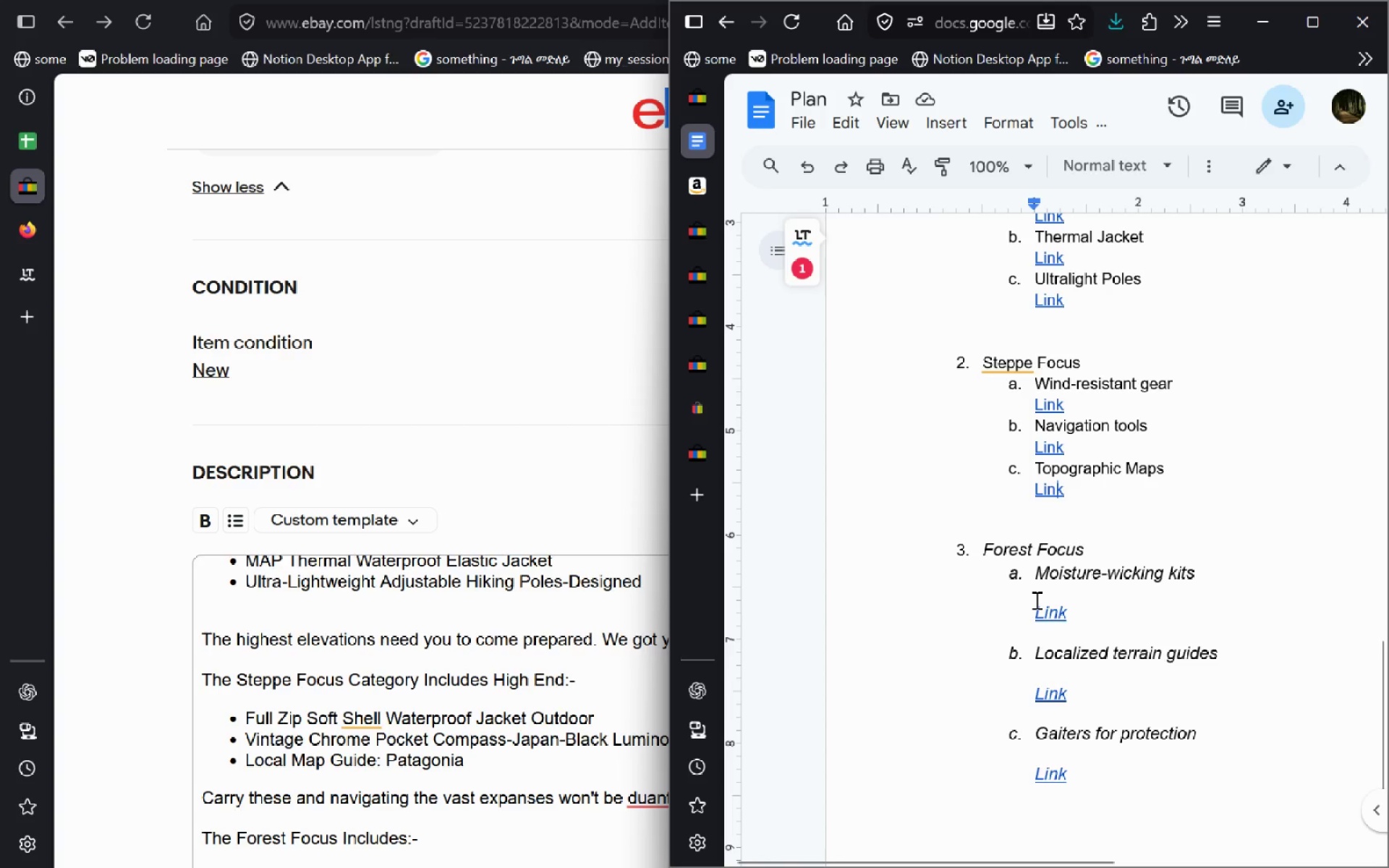 
left_click([1054, 618])
 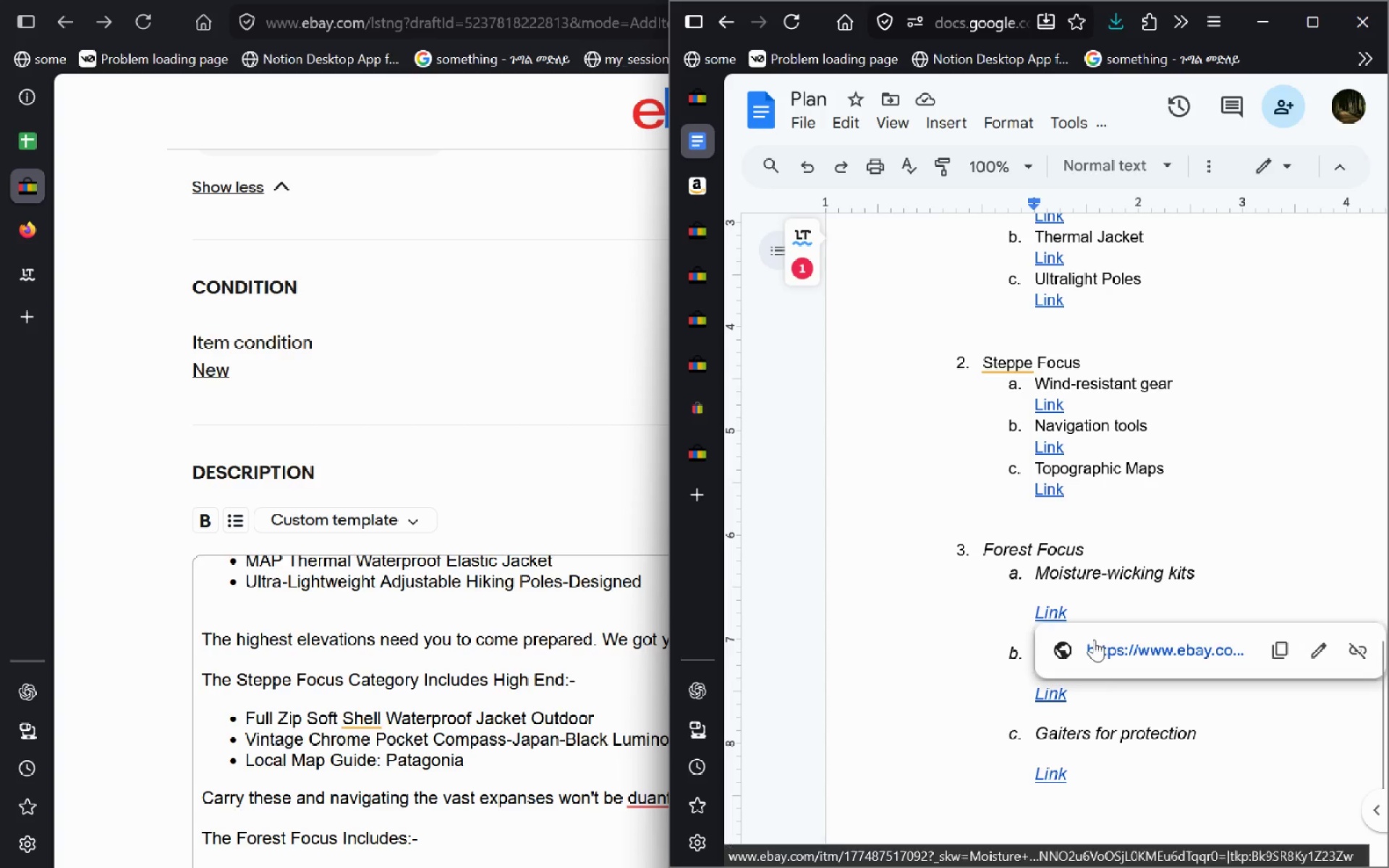 
left_click([1094, 639])
 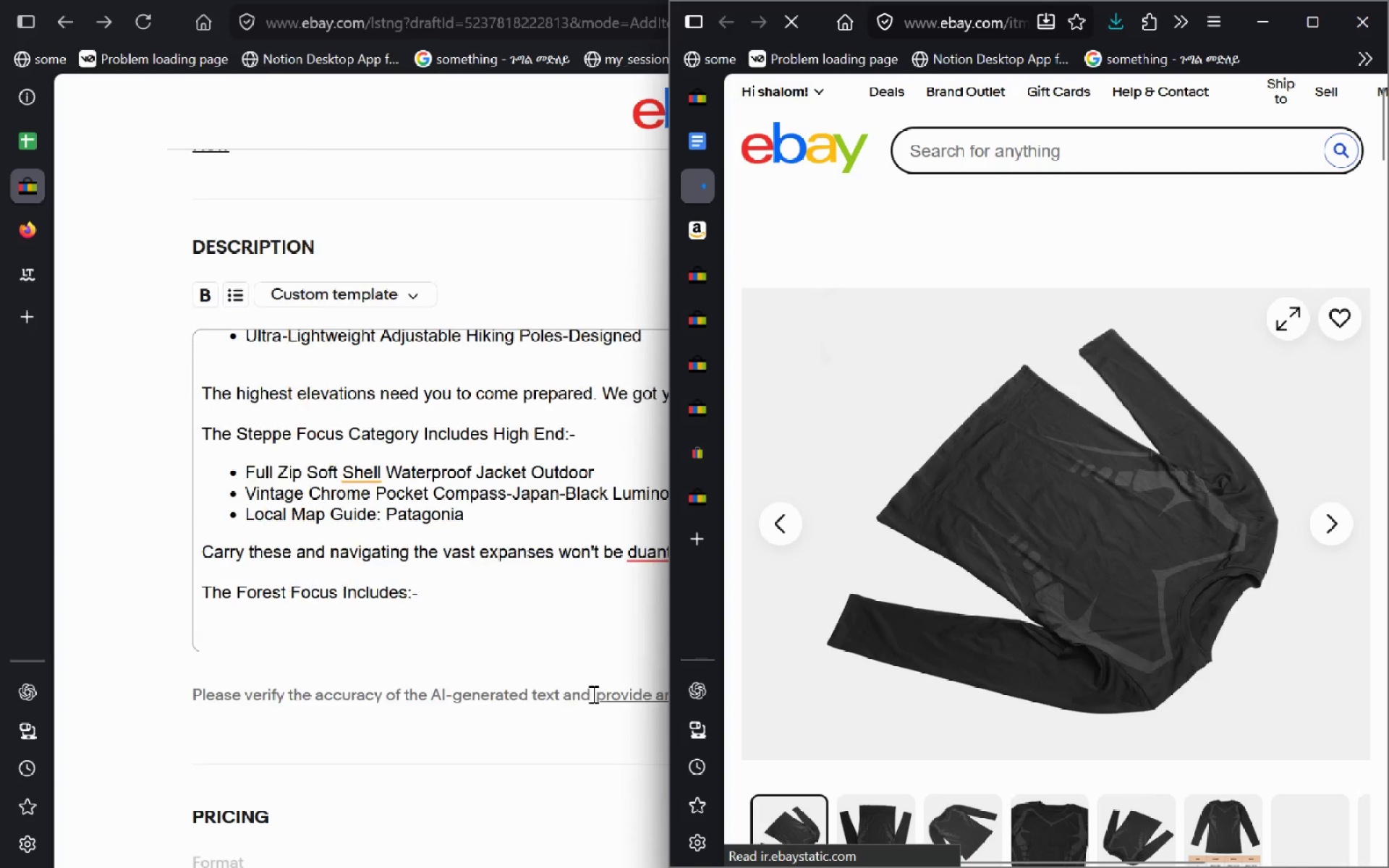 
left_click([452, 563])
 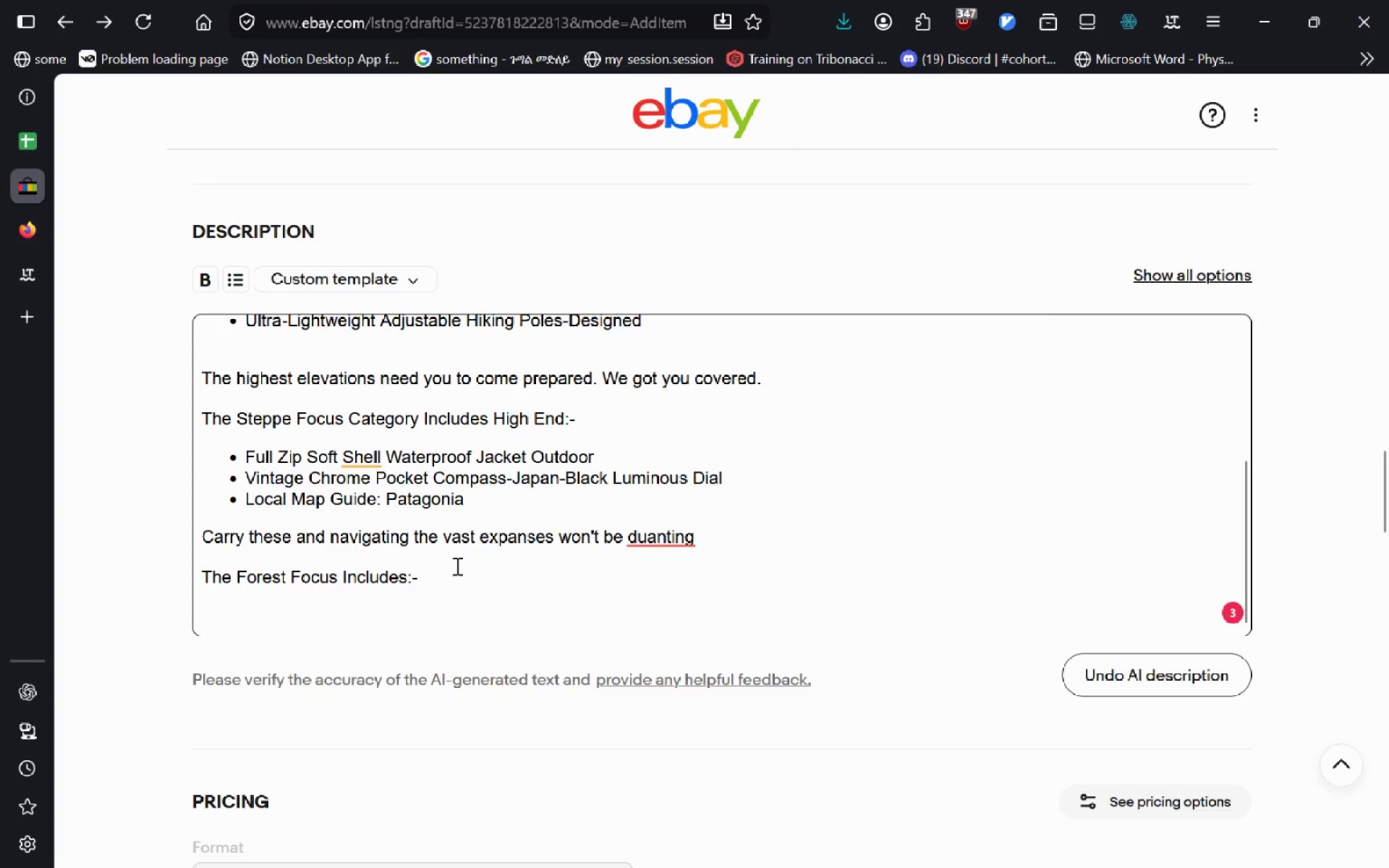 
left_click([456, 566])
 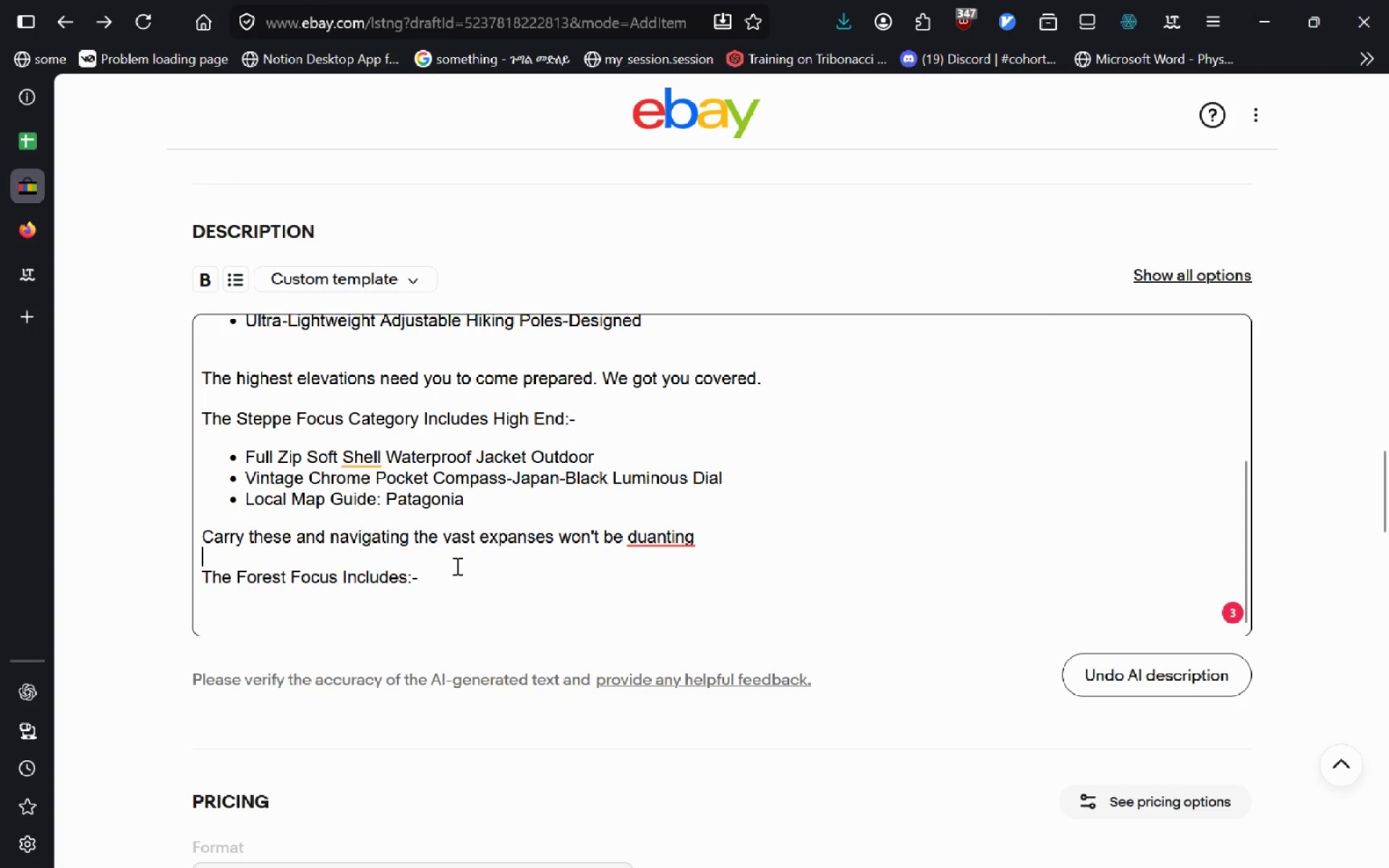 
left_click([442, 583])
 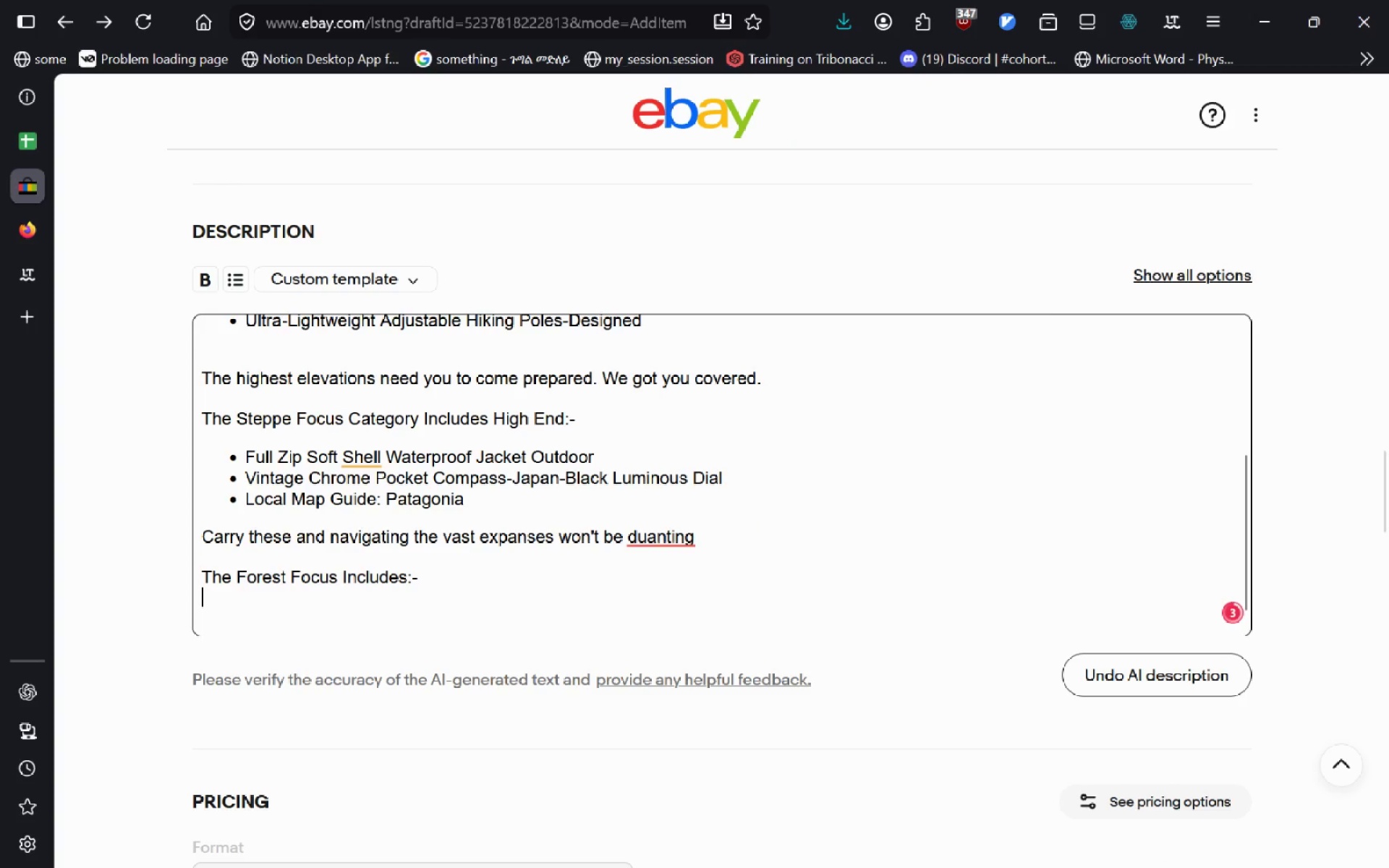 
key(Enter)
 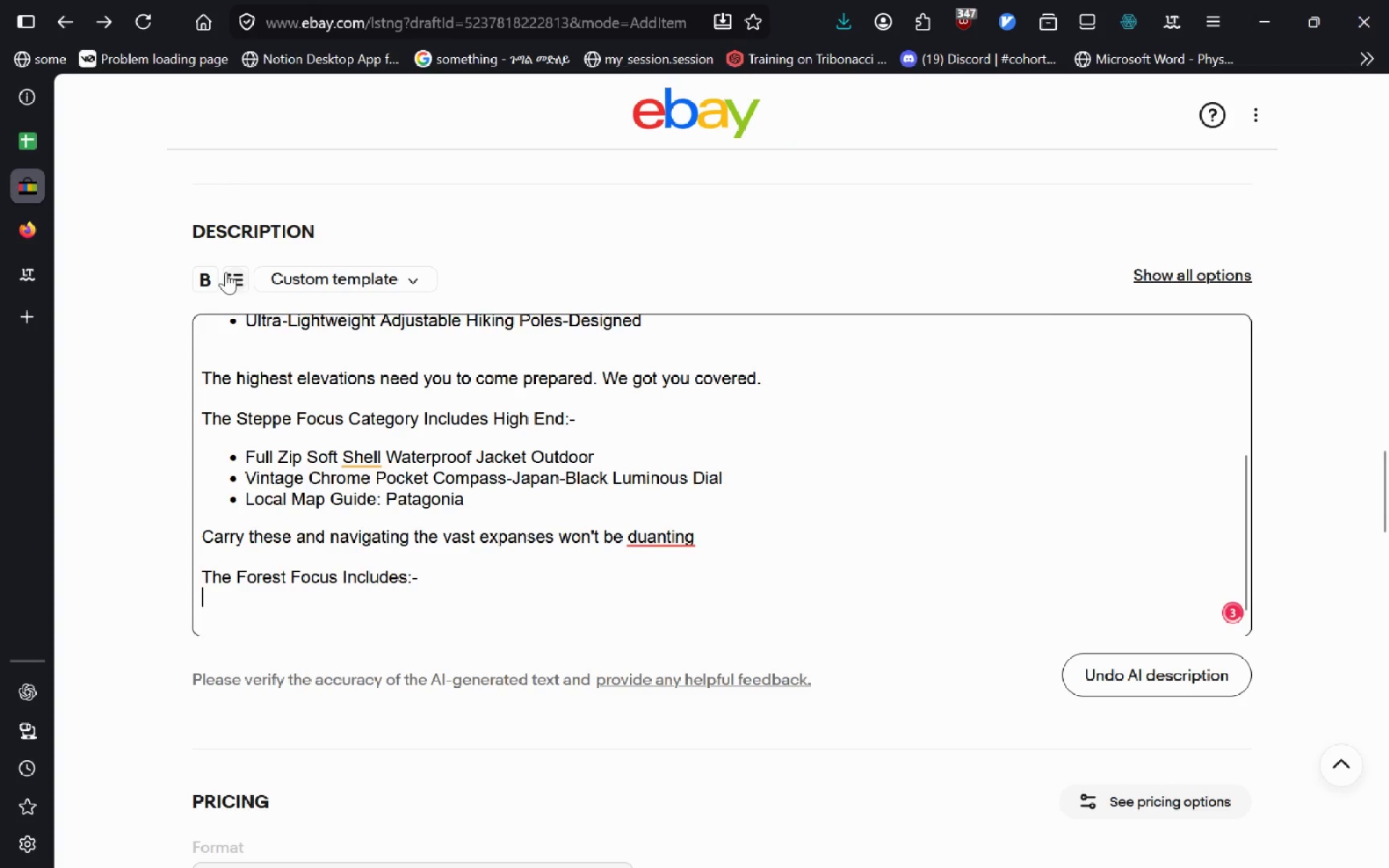 
left_click([245, 279])
 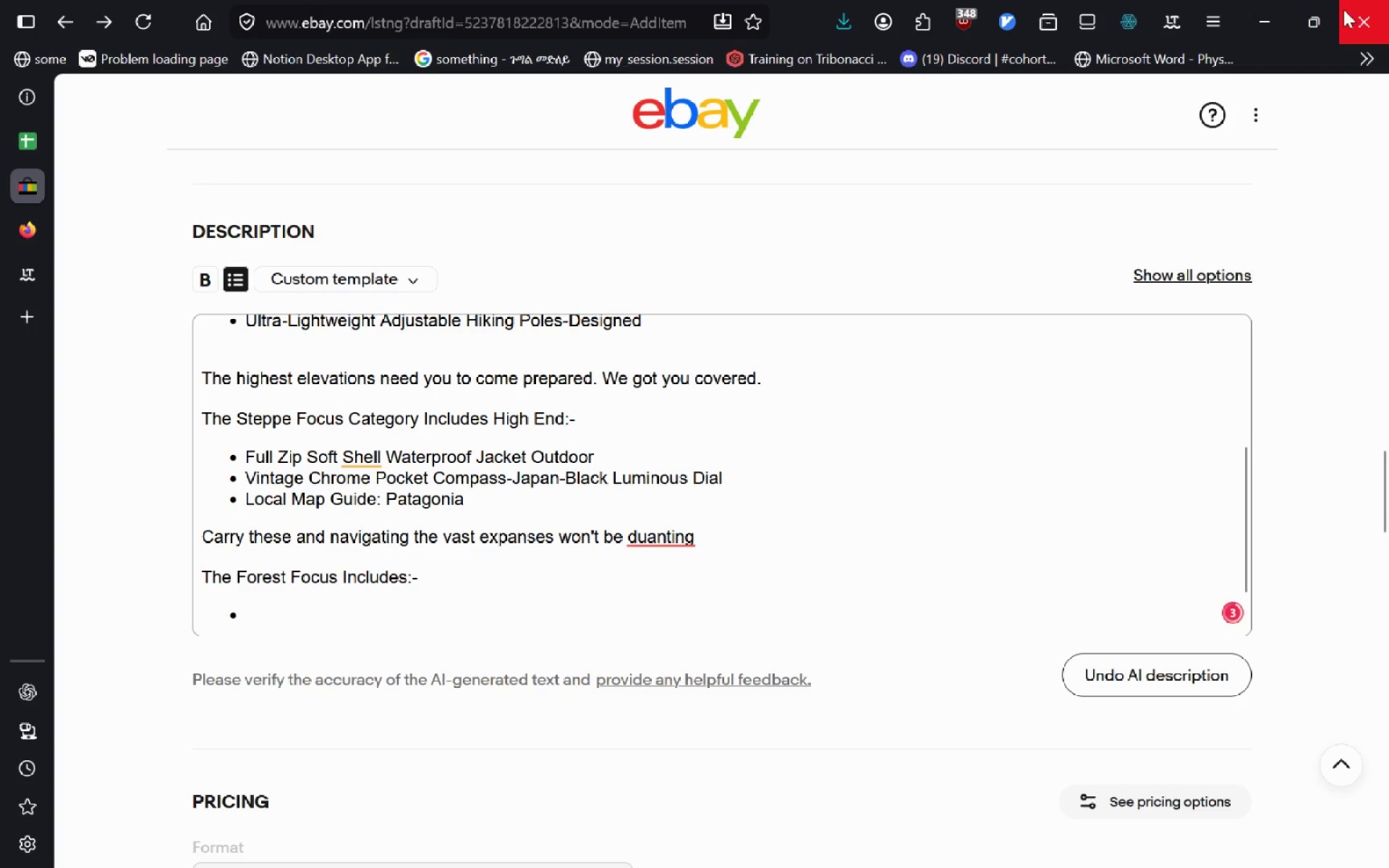 
mouse_move([1304, 31])
 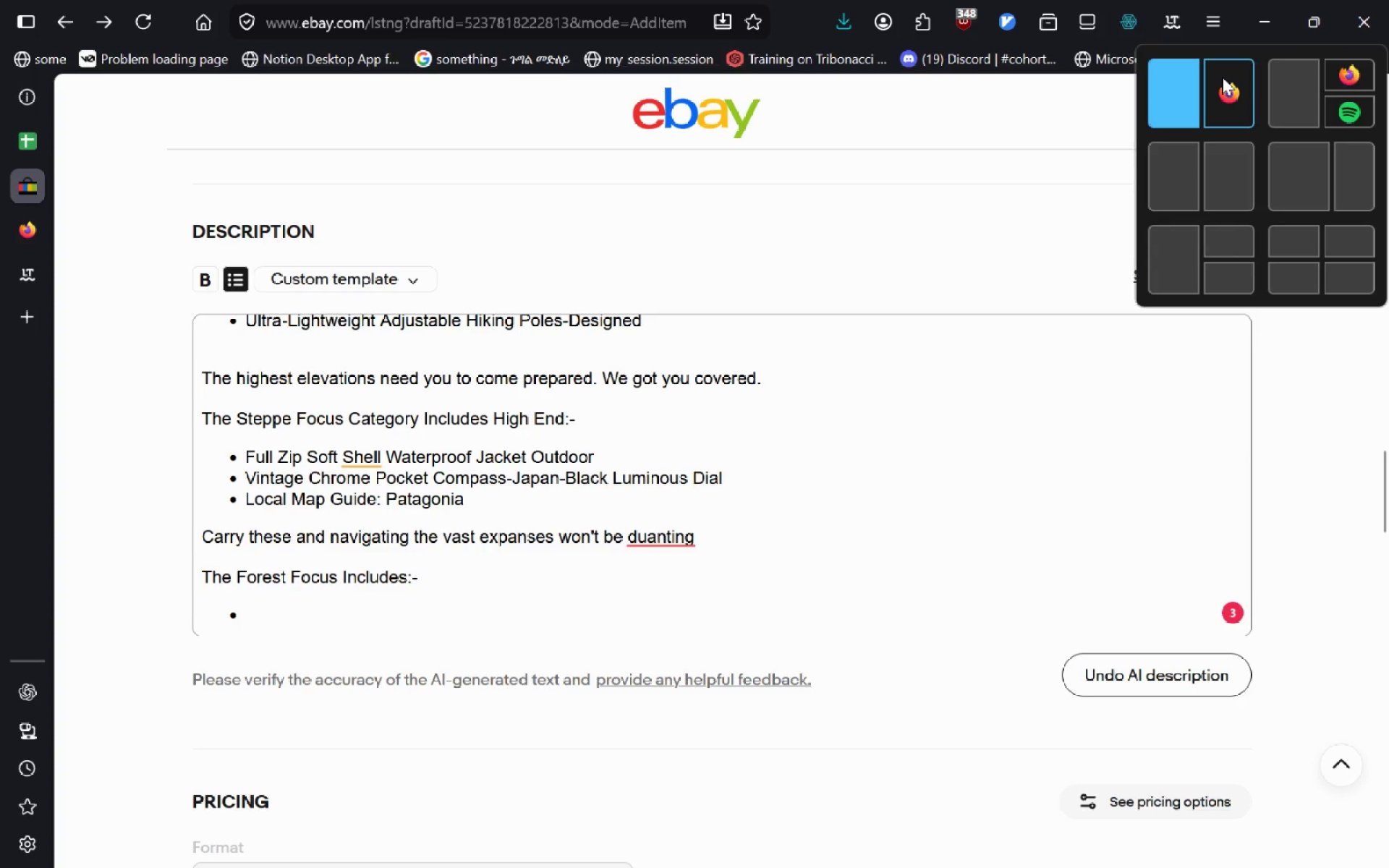 
left_click([1222, 77])
 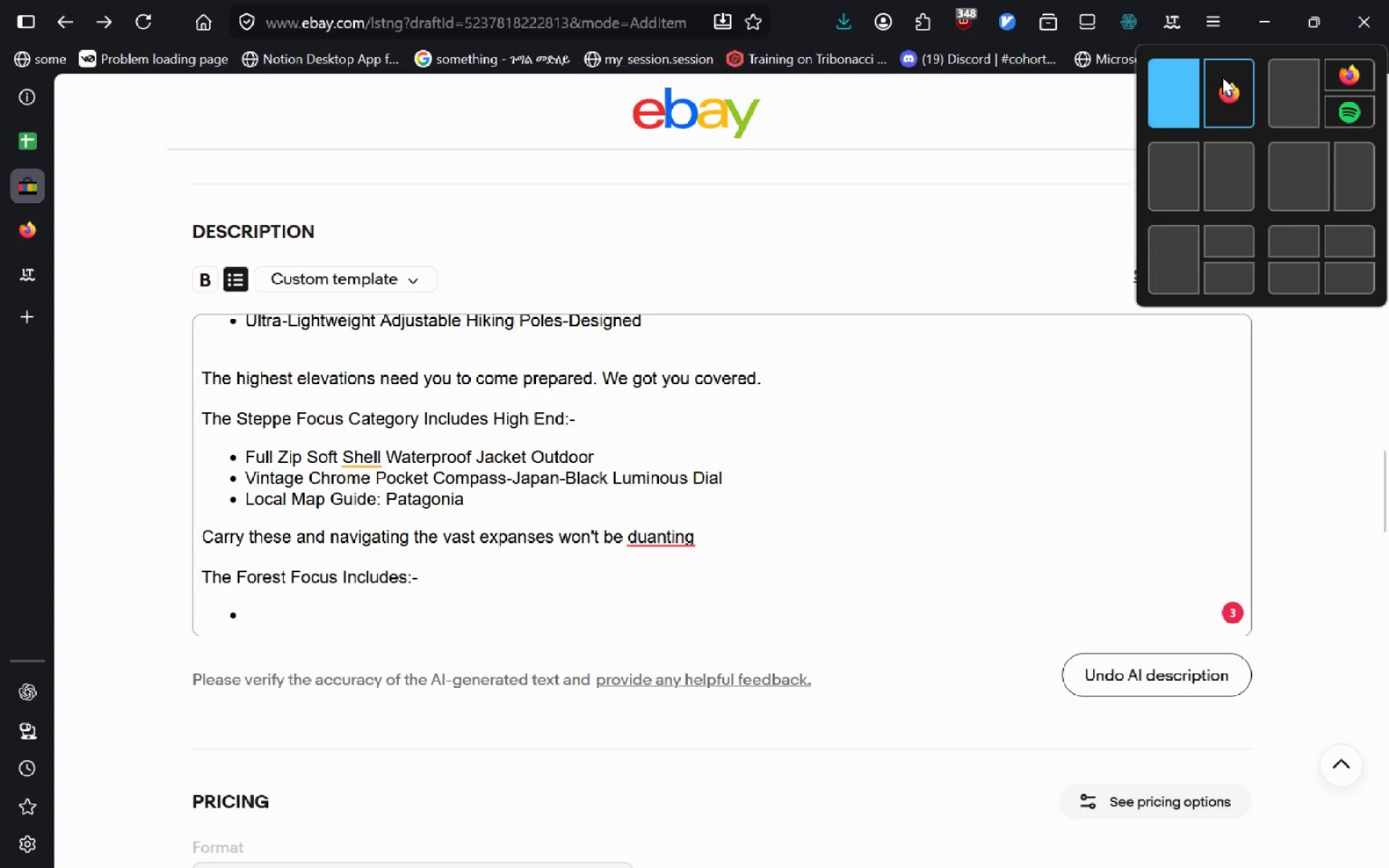 
key(VolumeUp)
 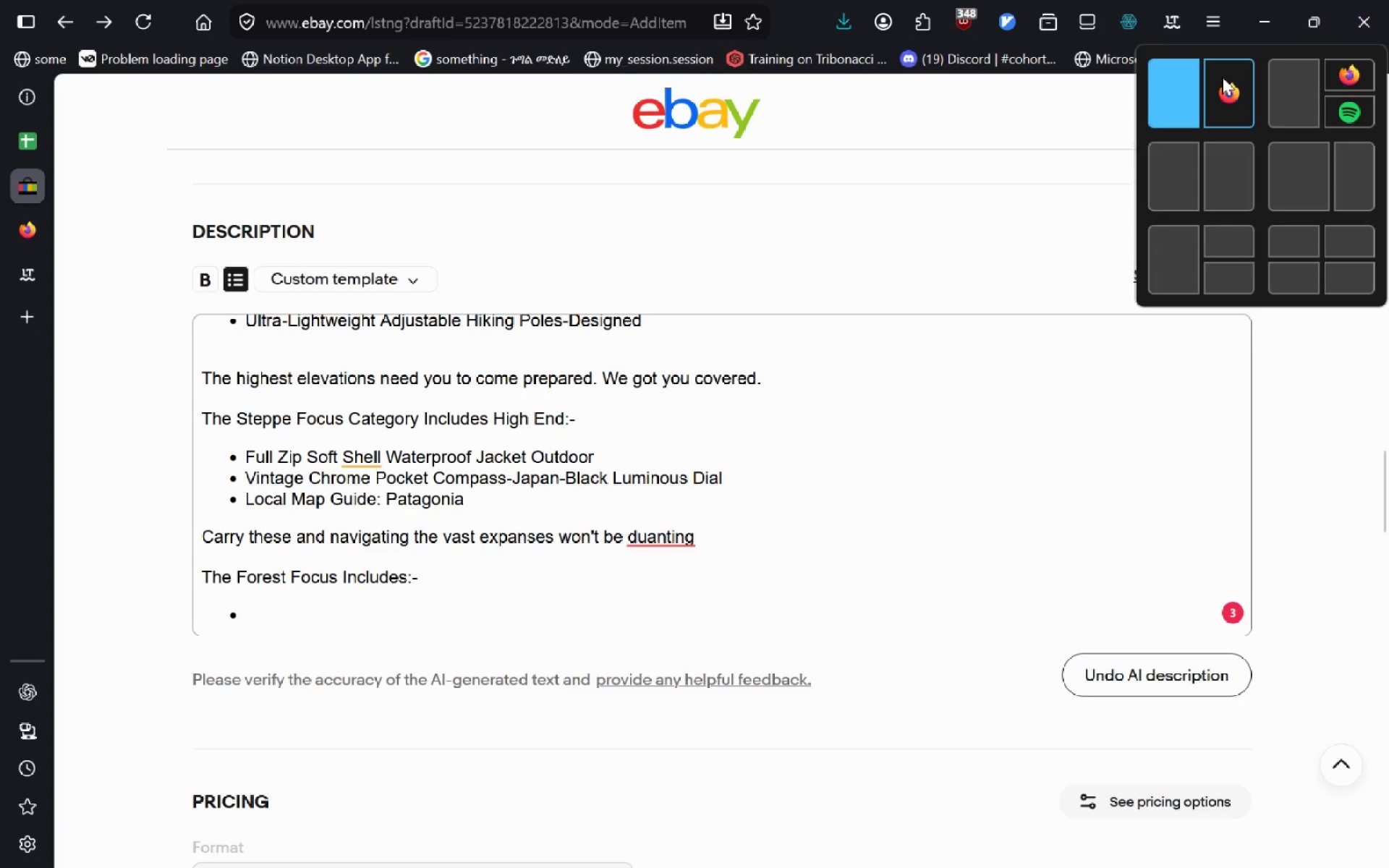 
key(VolumeUp)
 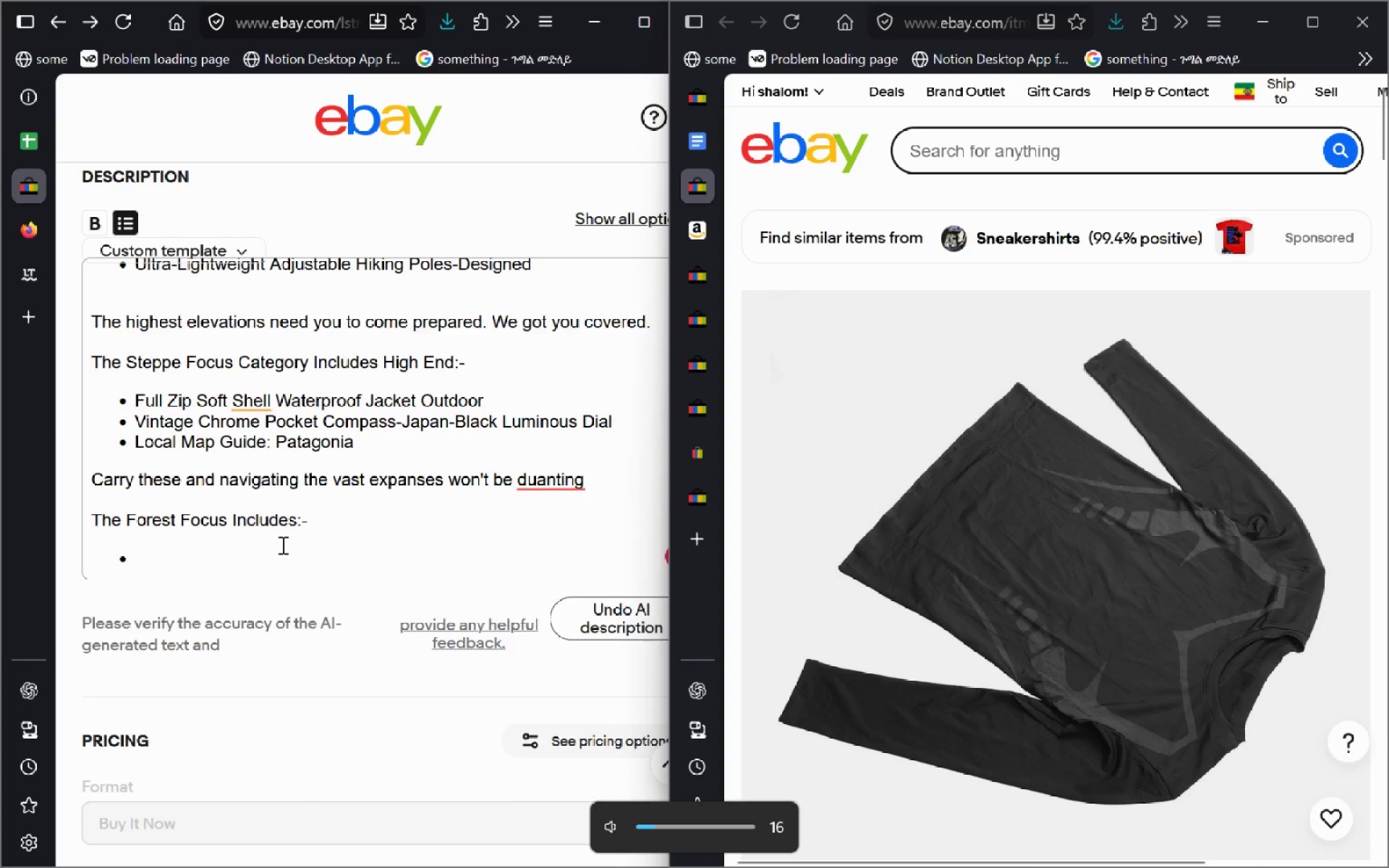 
mouse_move([799, 570])
 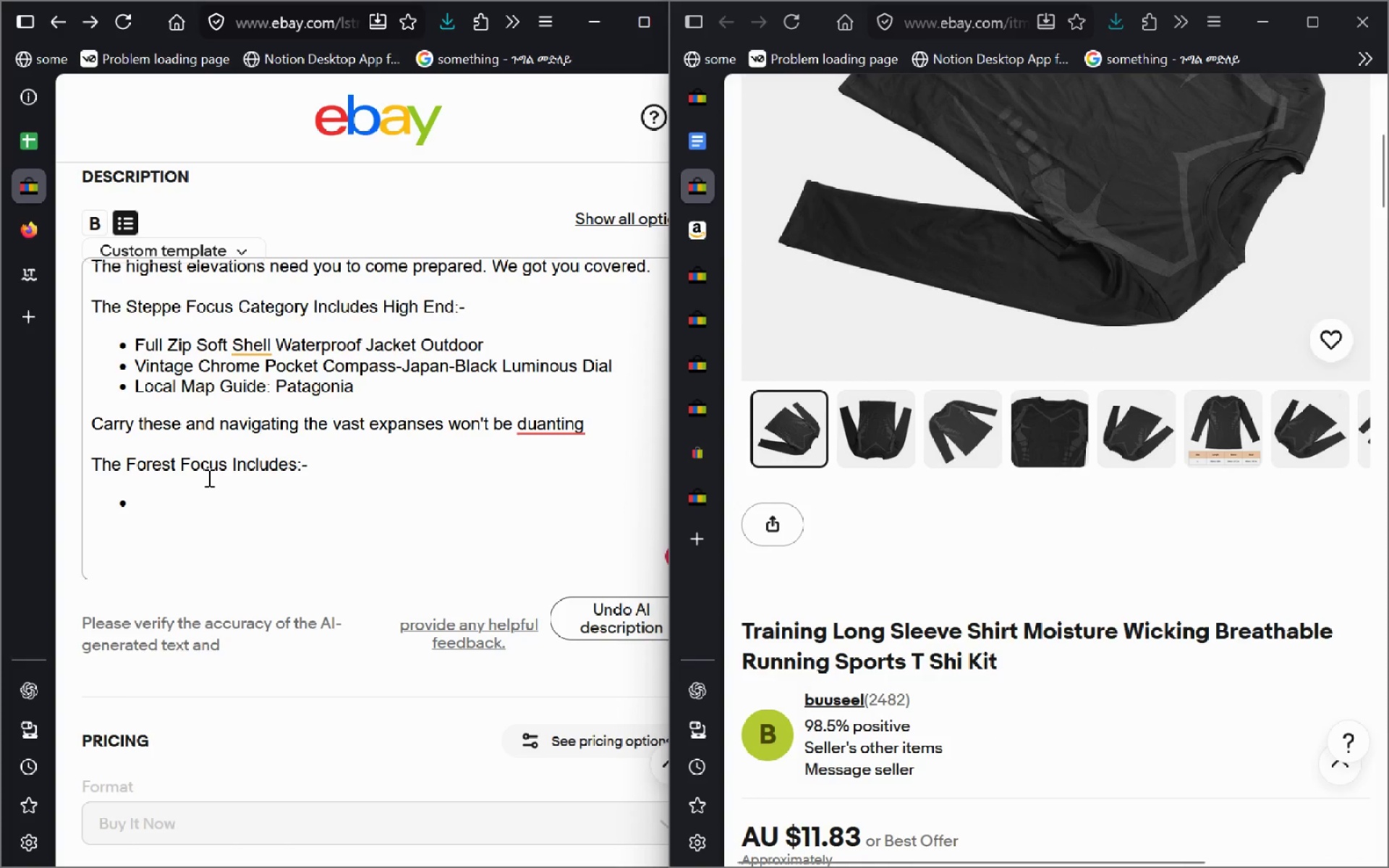 
left_click([208, 477])
 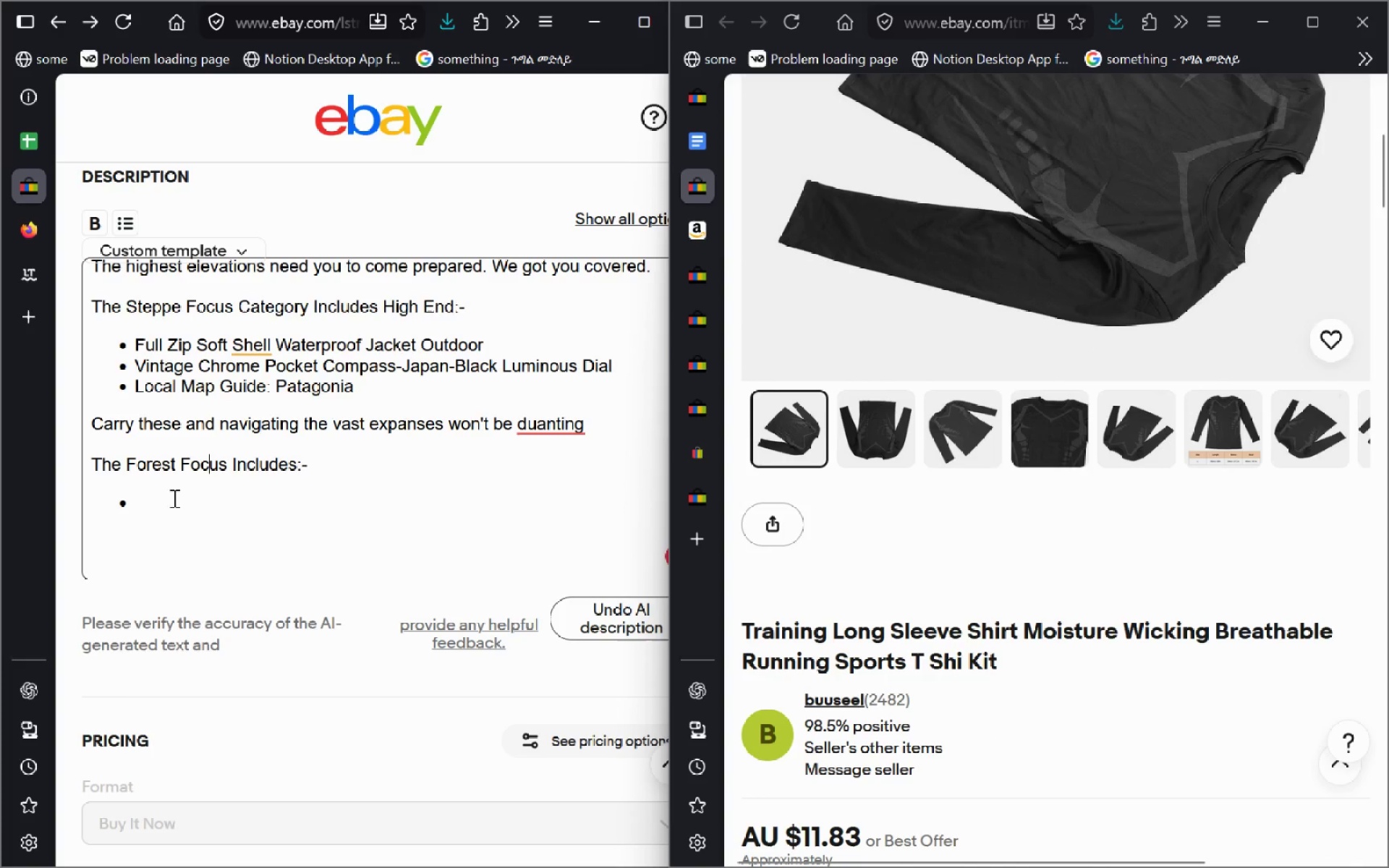 
left_click([173, 498])
 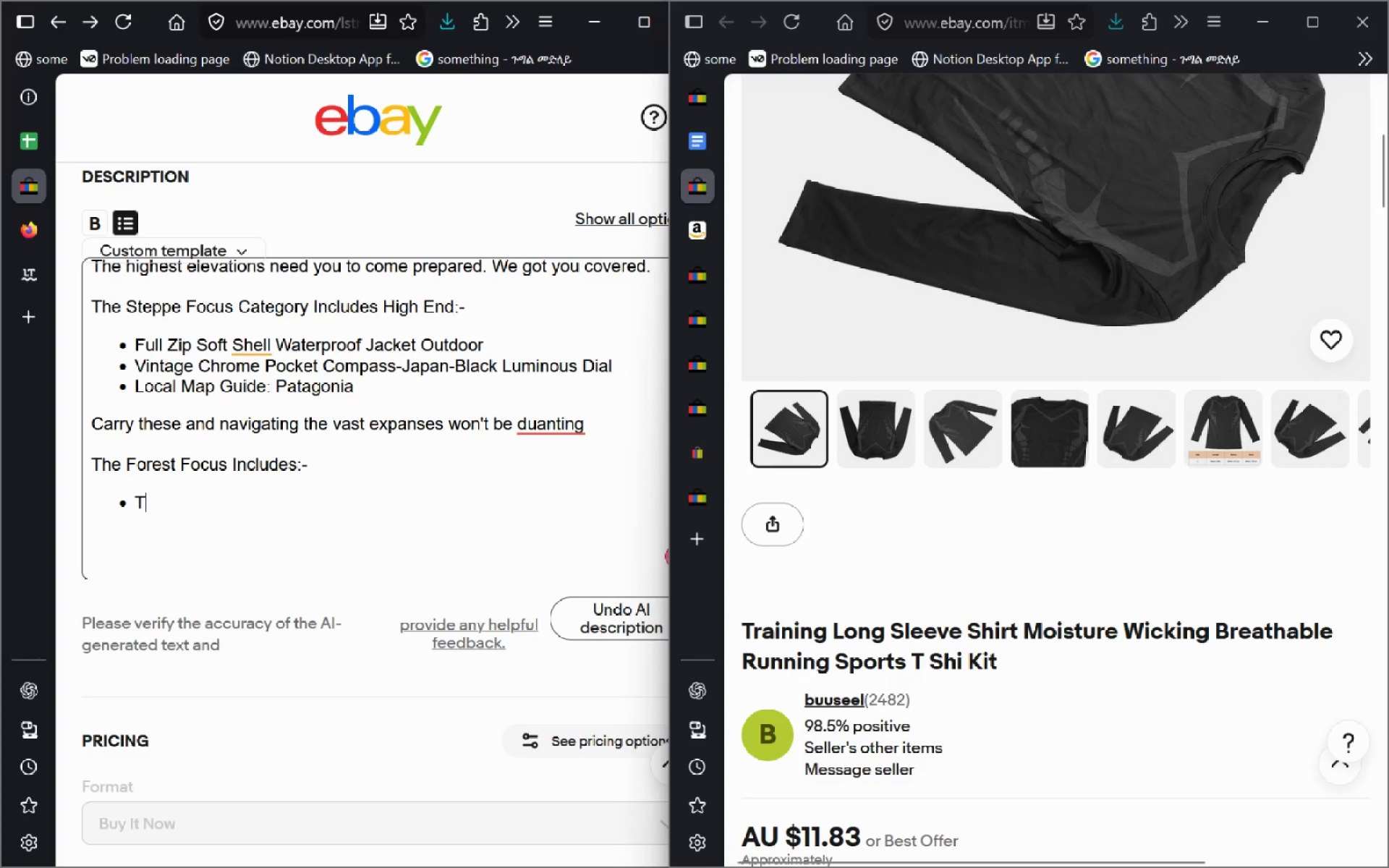 
type(Training Lond Sleeve Shirt )
 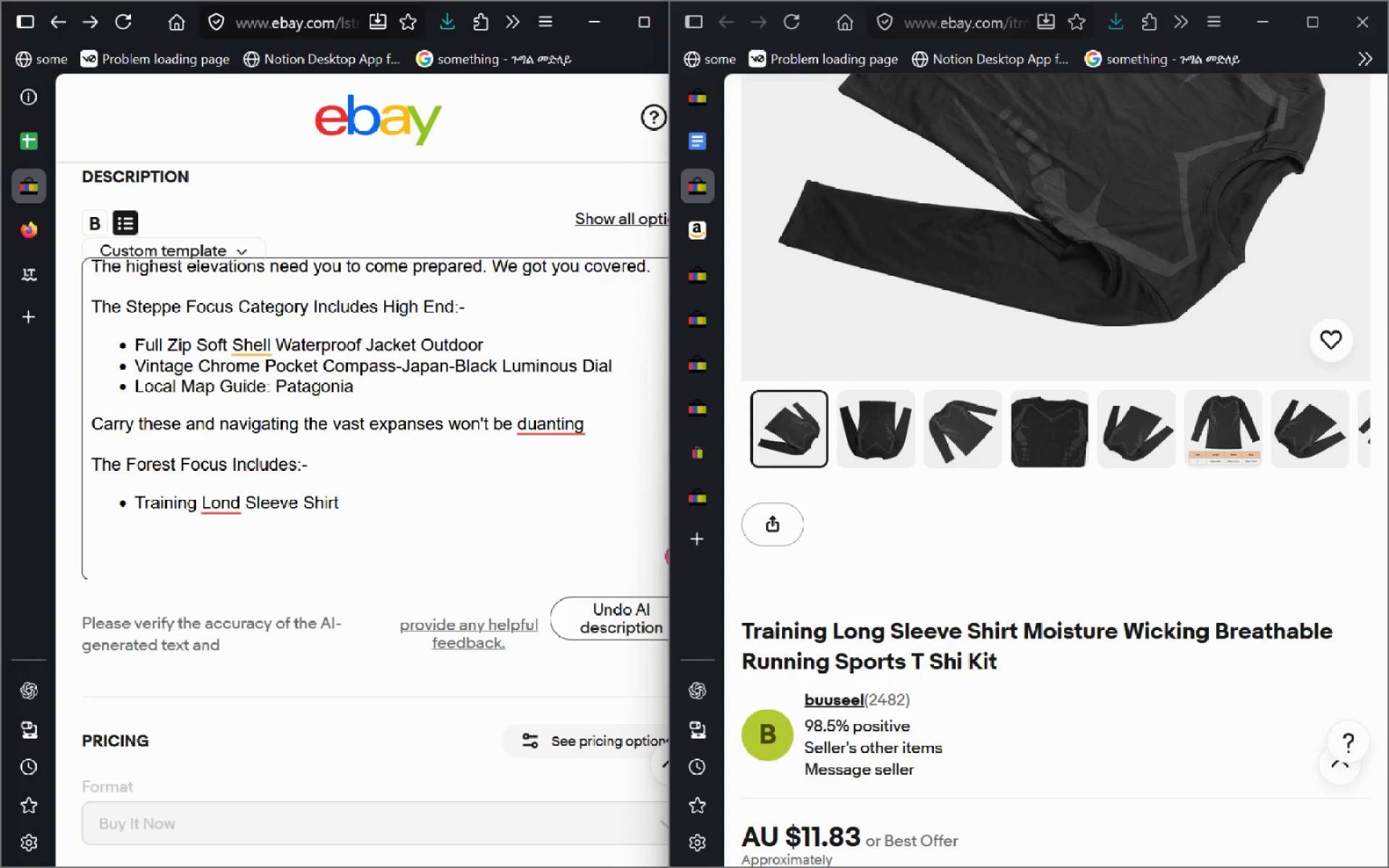 
key(Control+Backspace)
 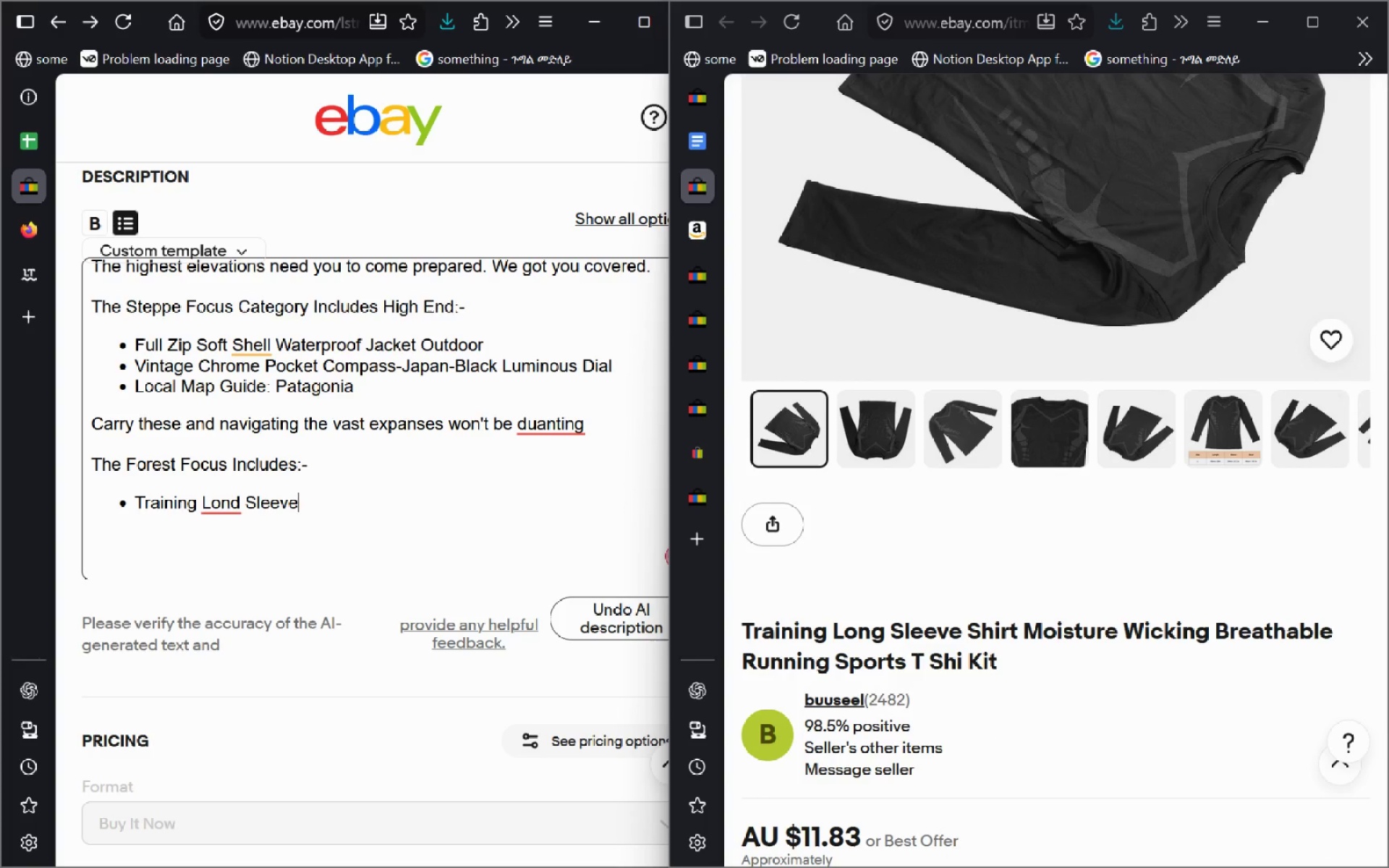 
key(Backspace)
key(Backspace)
key(Backspace)
key(Backspace)
key(Backspace)
key(Backspace)
key(Backspace)
key(Backspace)
key(Backspace)
type(g Sleeve Shirt Moisture Wicking Beat)
key(Backspace)
key(Backspace)
key(Backspace)
key(Backspace)
 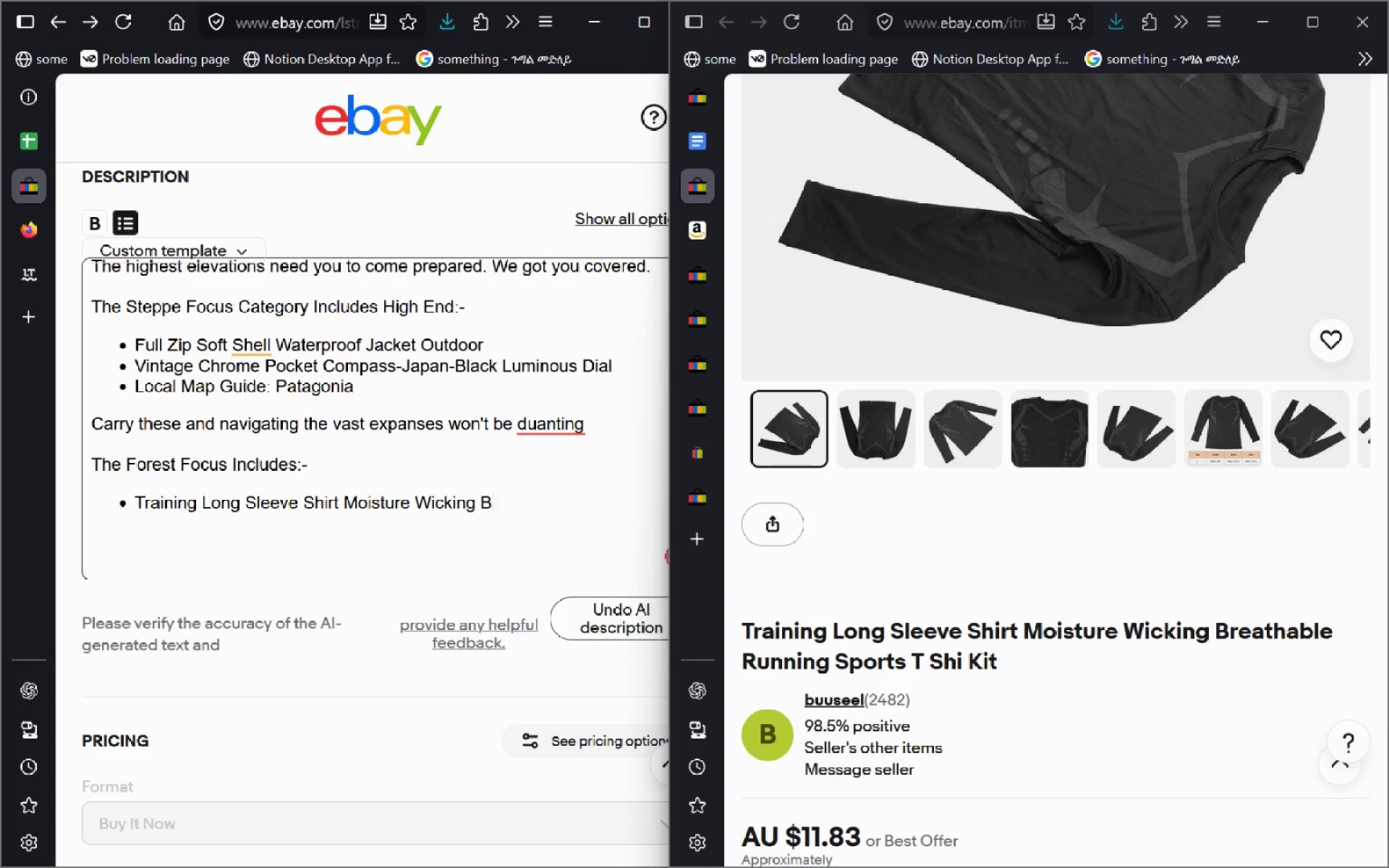 
 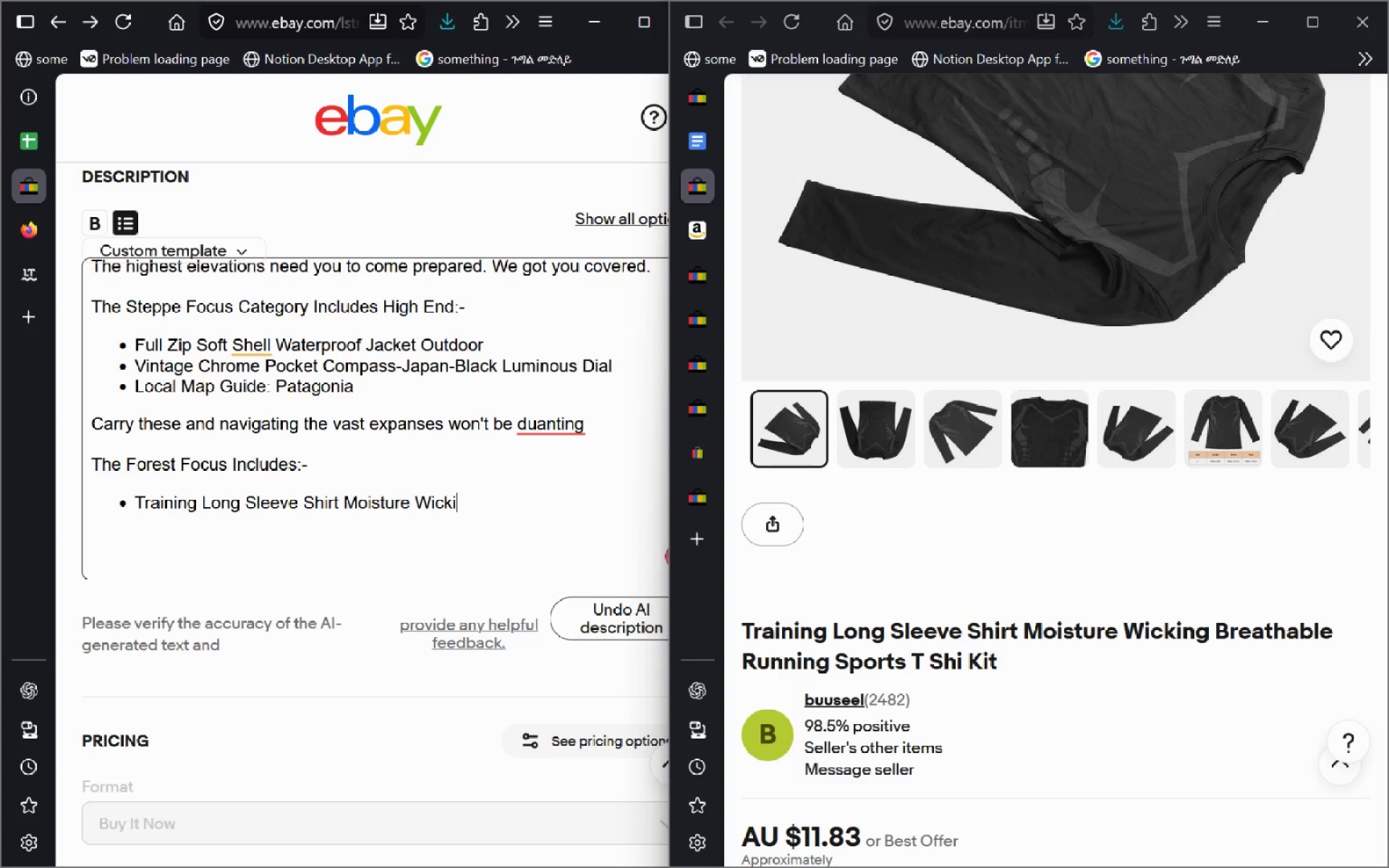 
type(Breathable Running Sports T)
 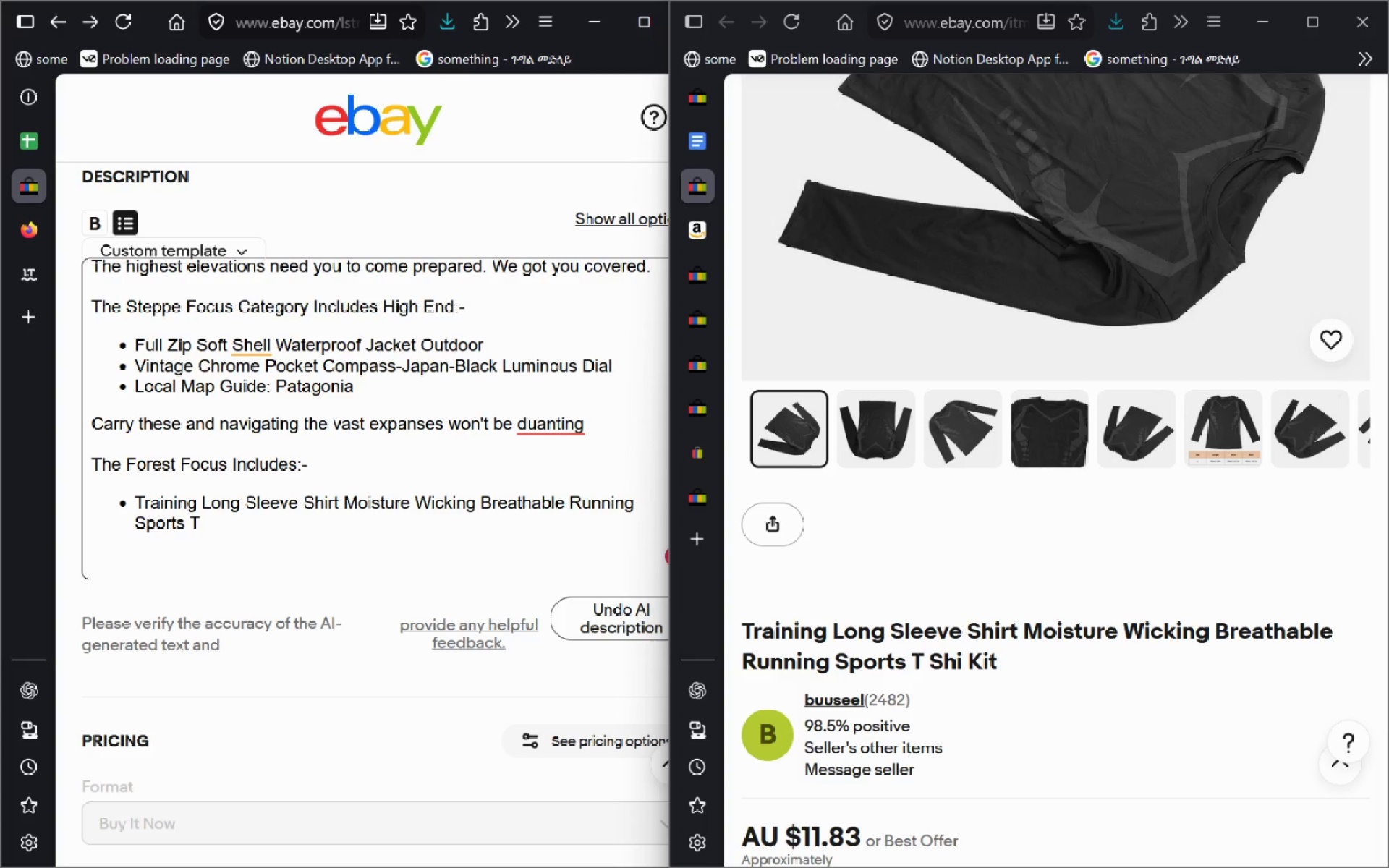 
key(Control+Backspace)
 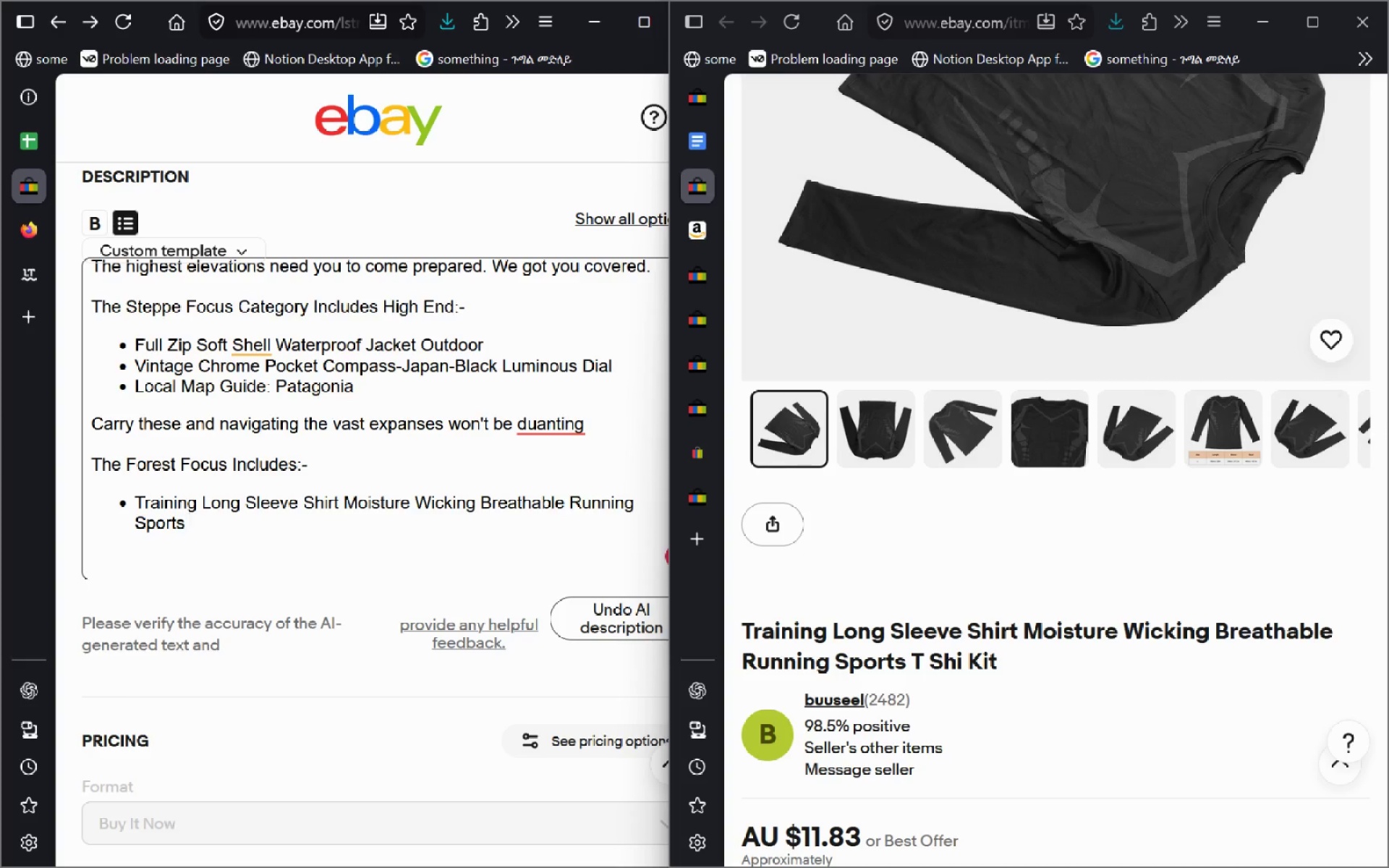 
wait(5.5)
 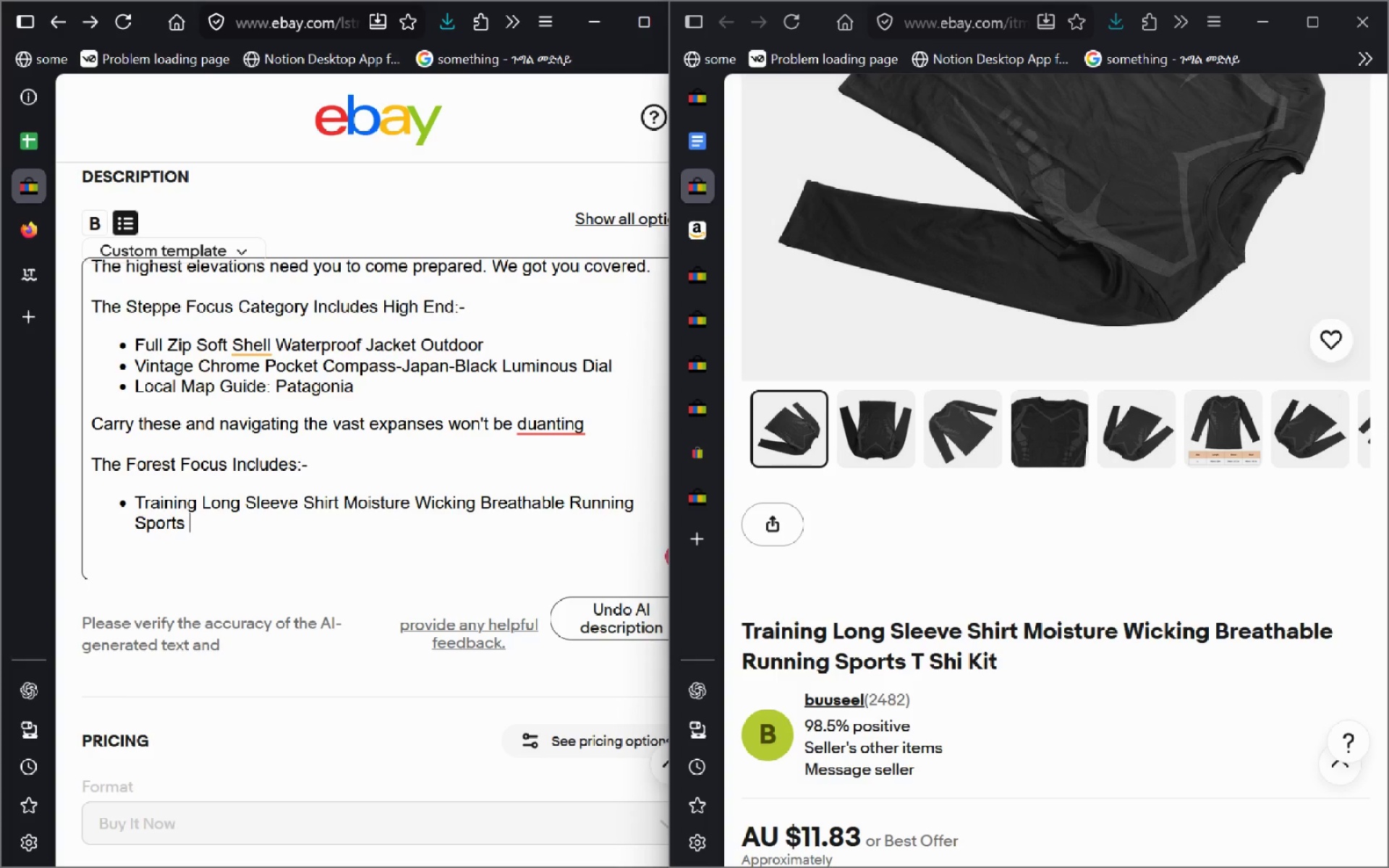 
type(T Shi )
 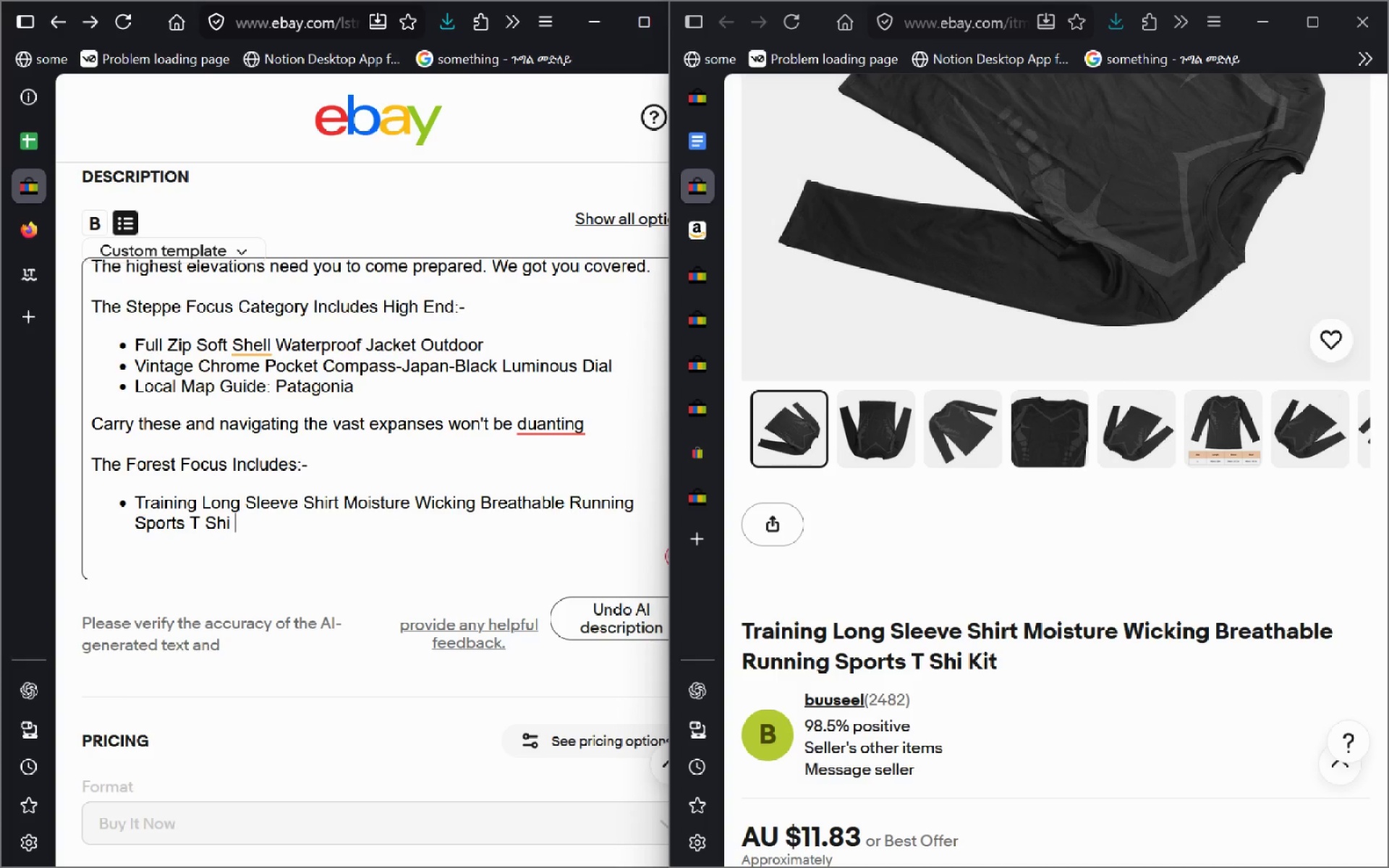 
hold_key(key=ShiftLeft, duration=0.58)
 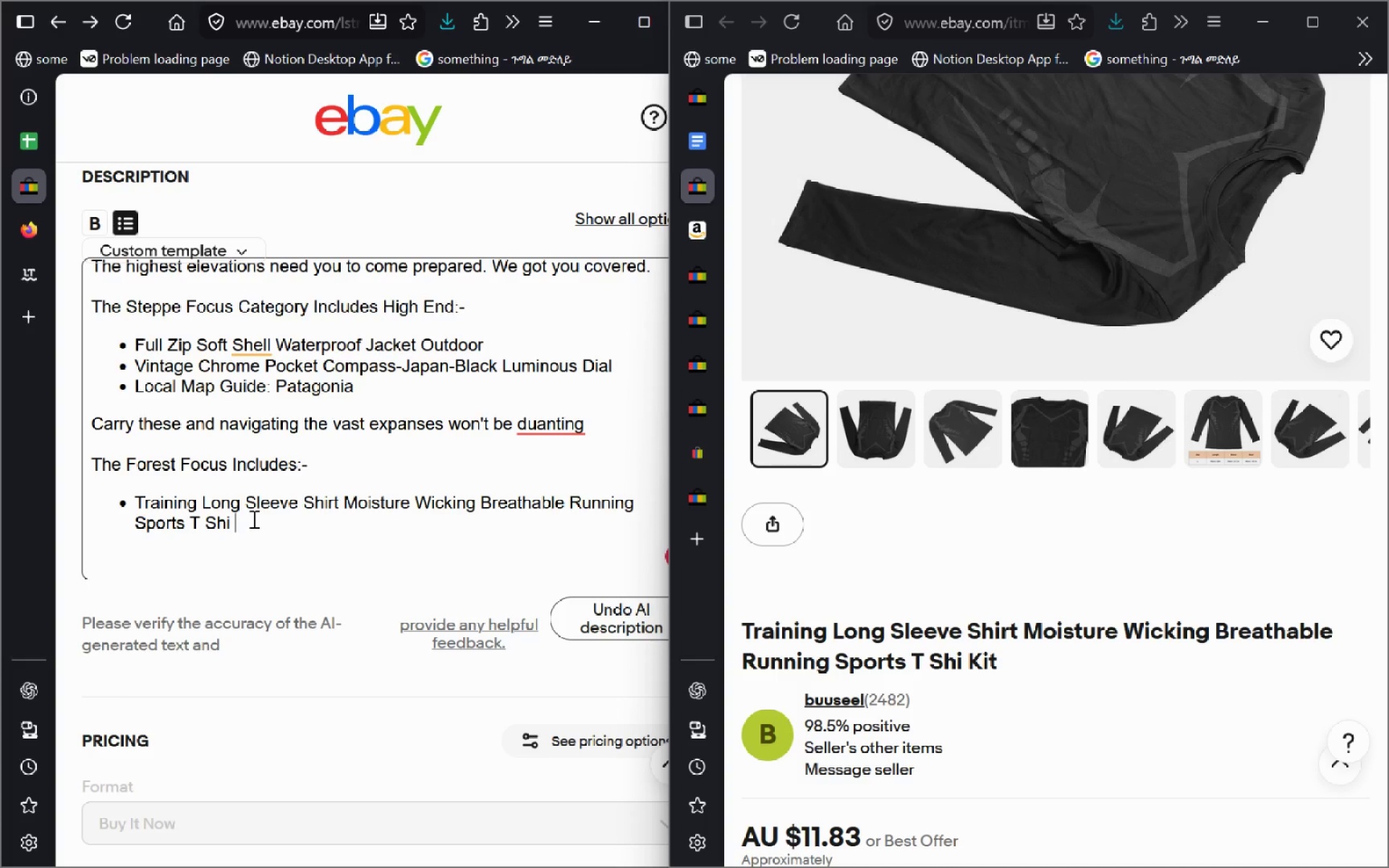 
type(Kit)
 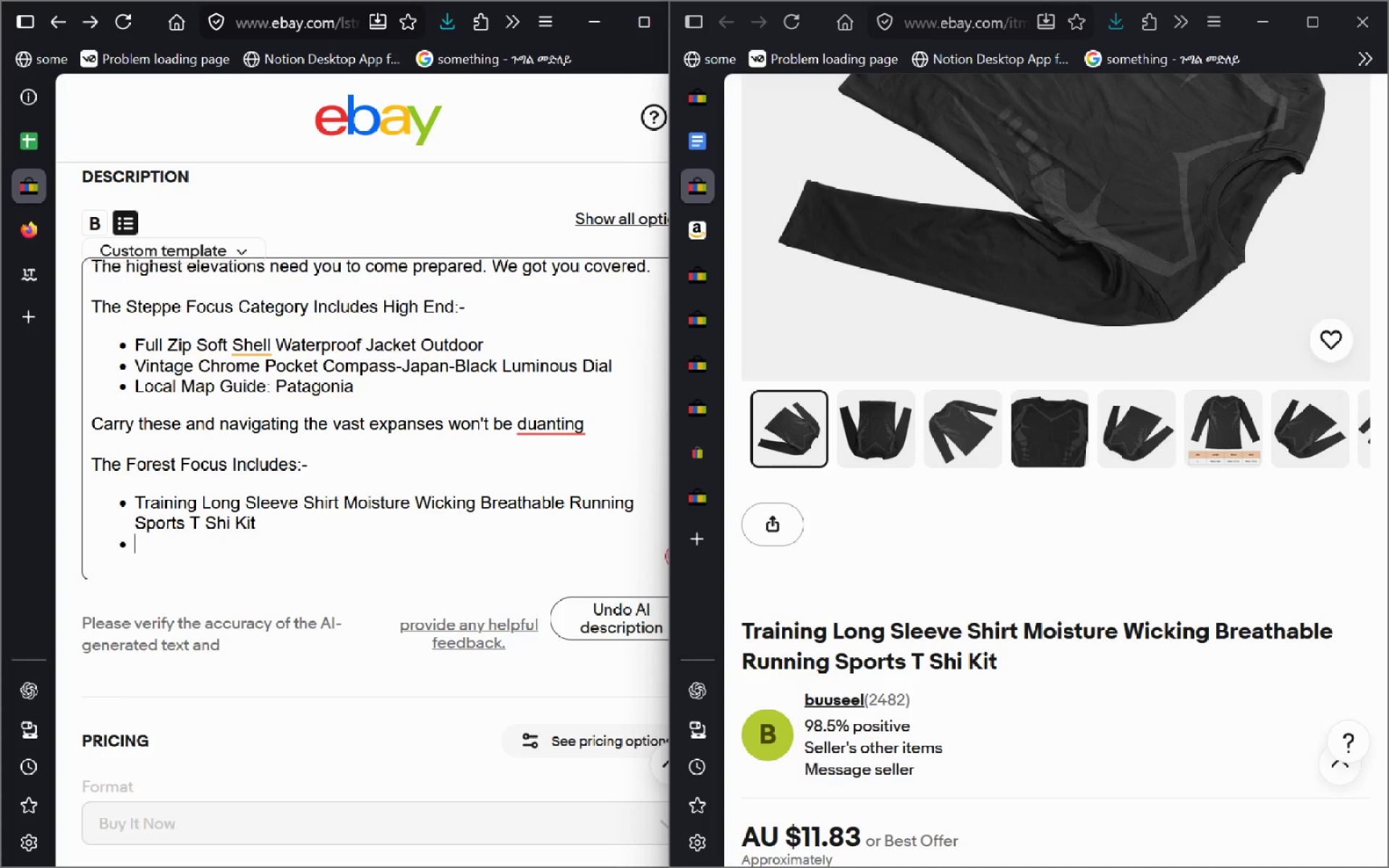 
key(Enter)
 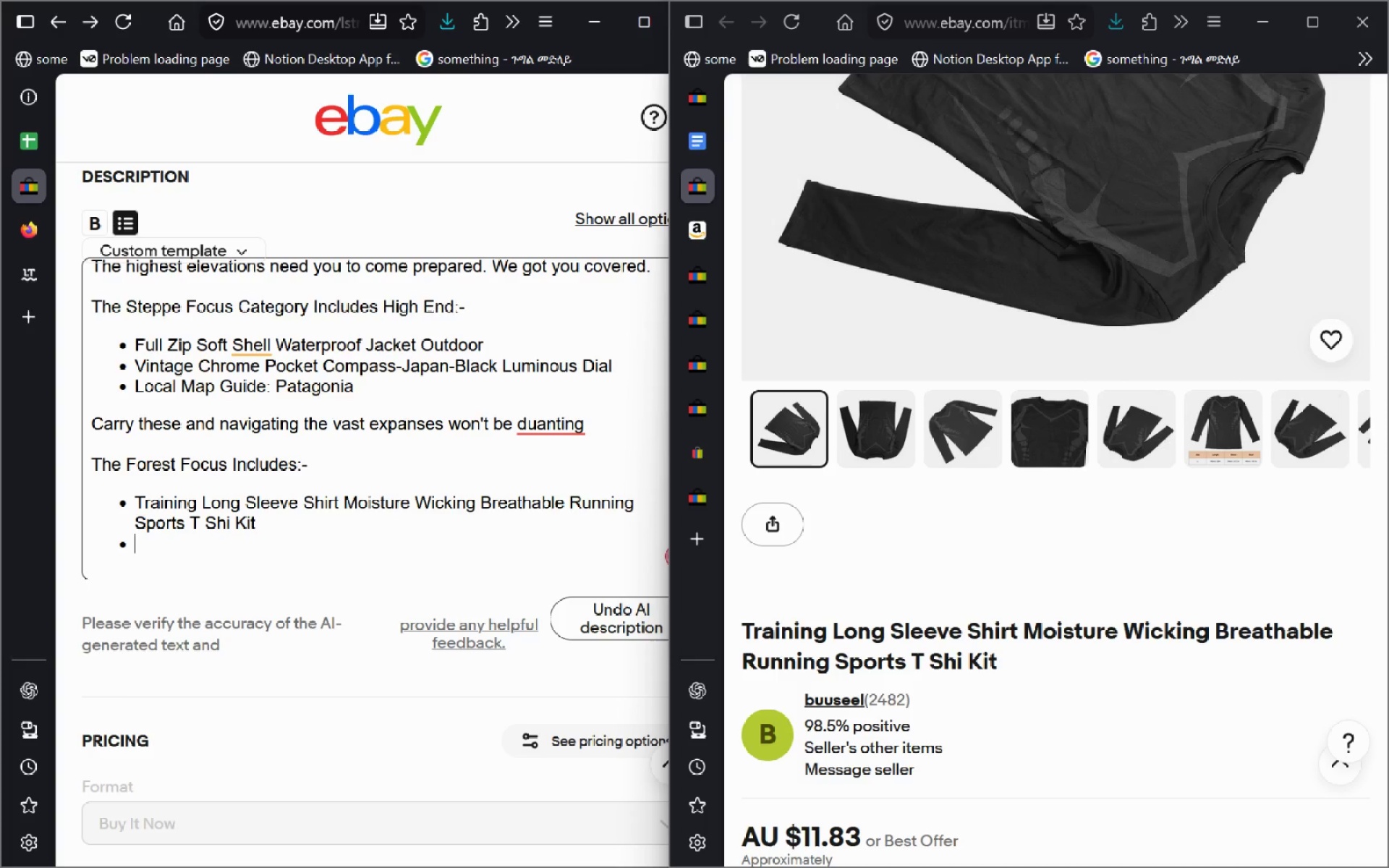 
left_click([718, 140])
 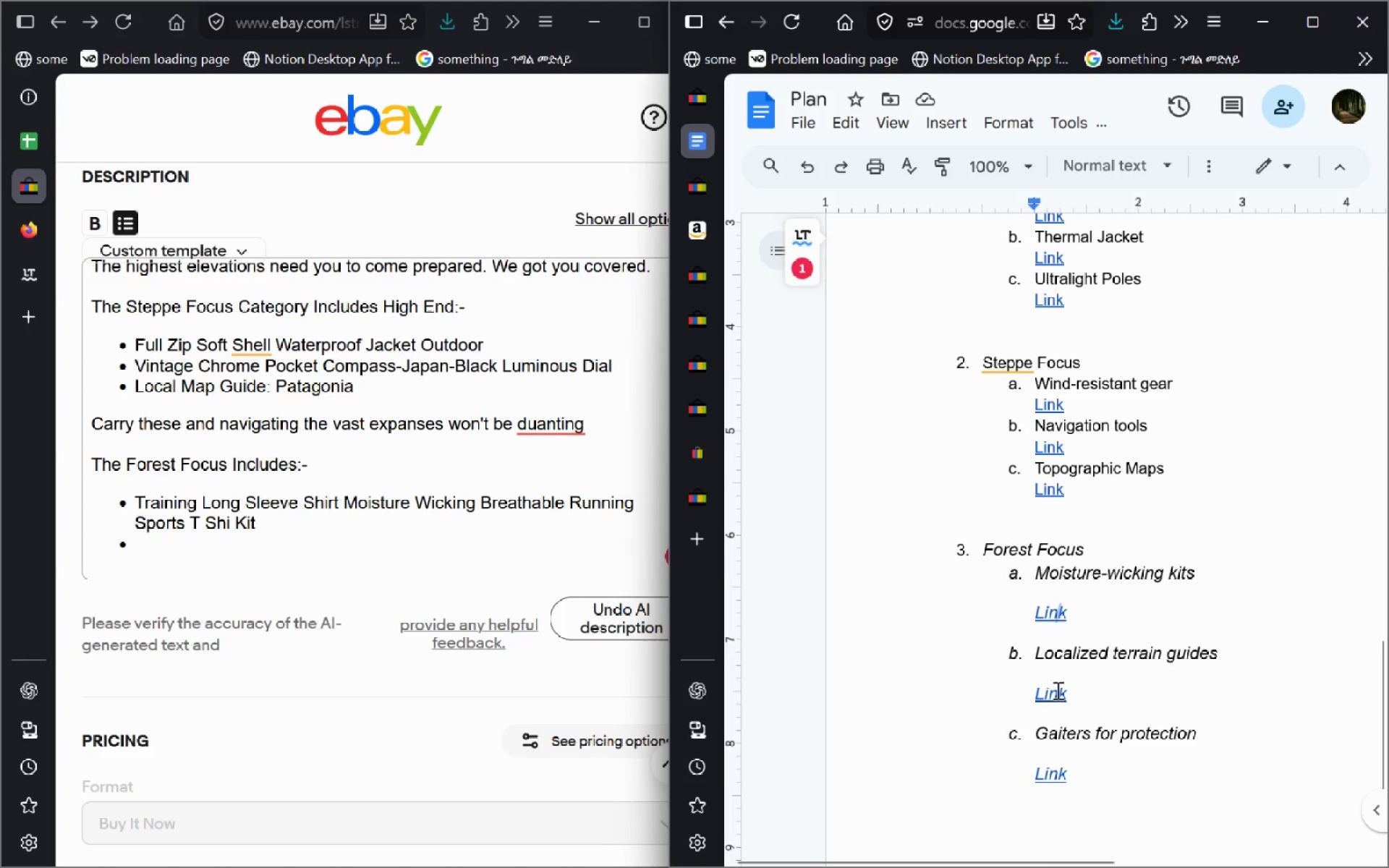 
left_click([1056, 690])
 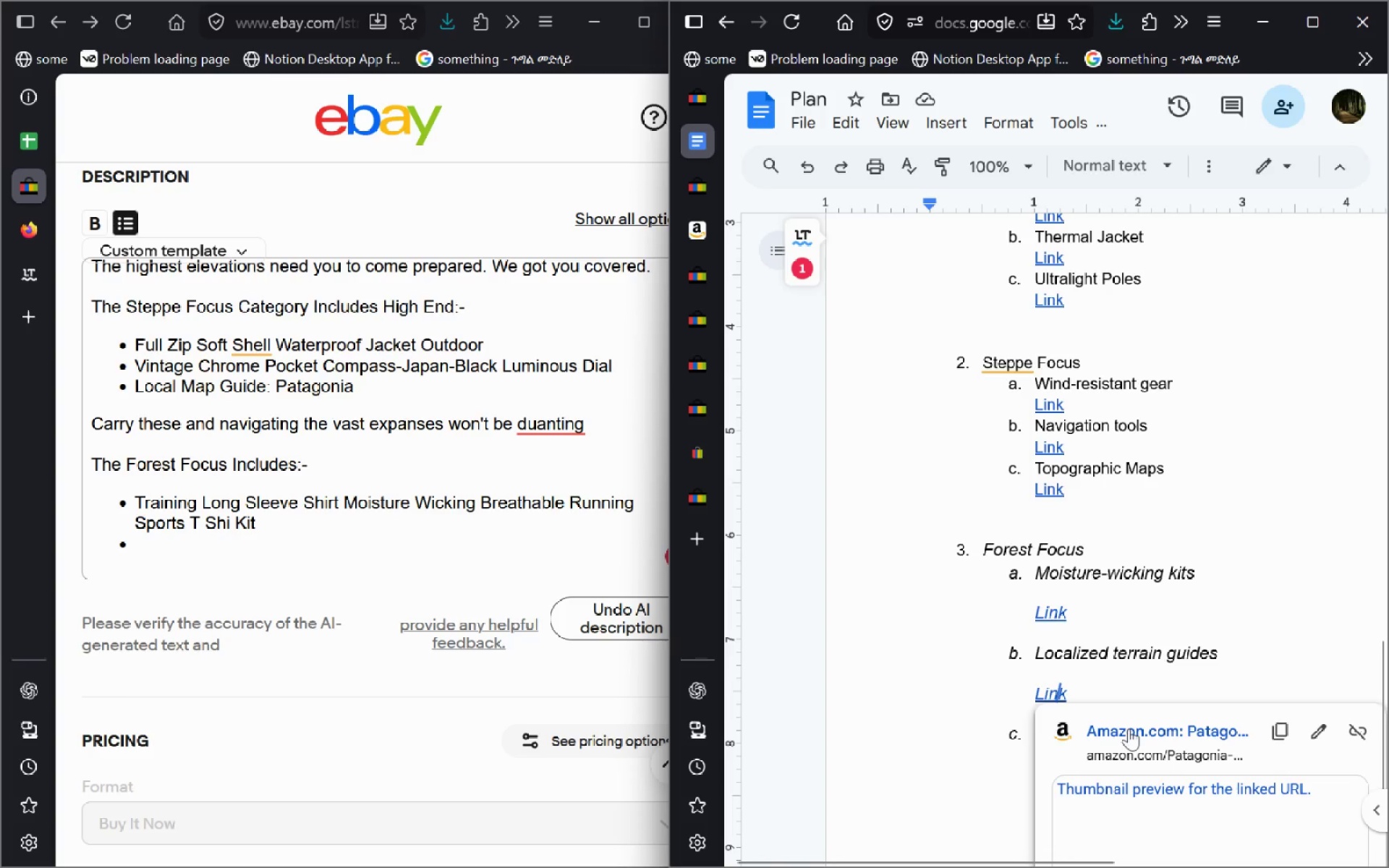 
left_click([1123, 729])
 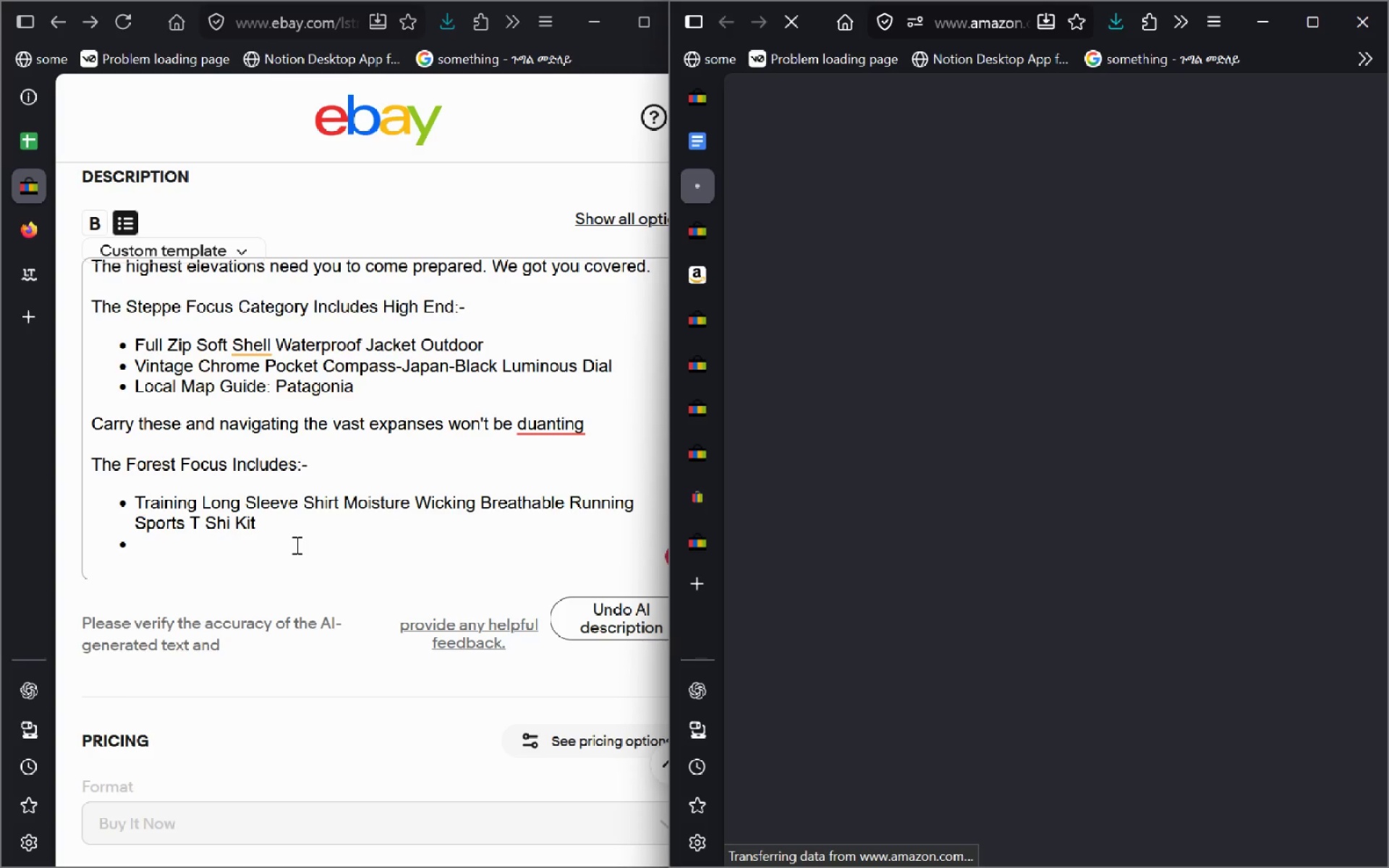 
left_click([291, 547])
 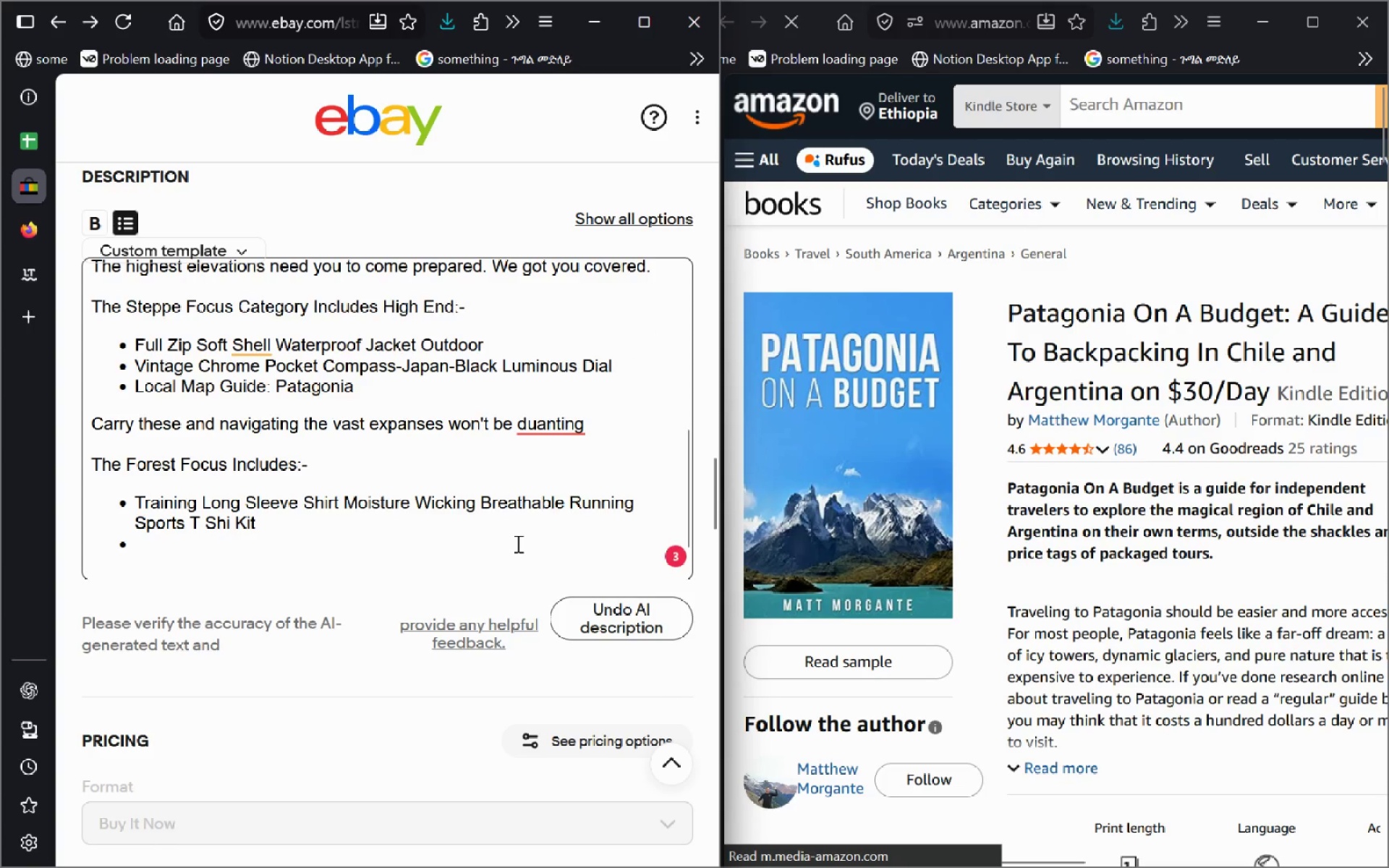 
type(Pea)
key(Backspace)
type(ta)
key(Backspace)
key(Backspace)
key(Backspace)
 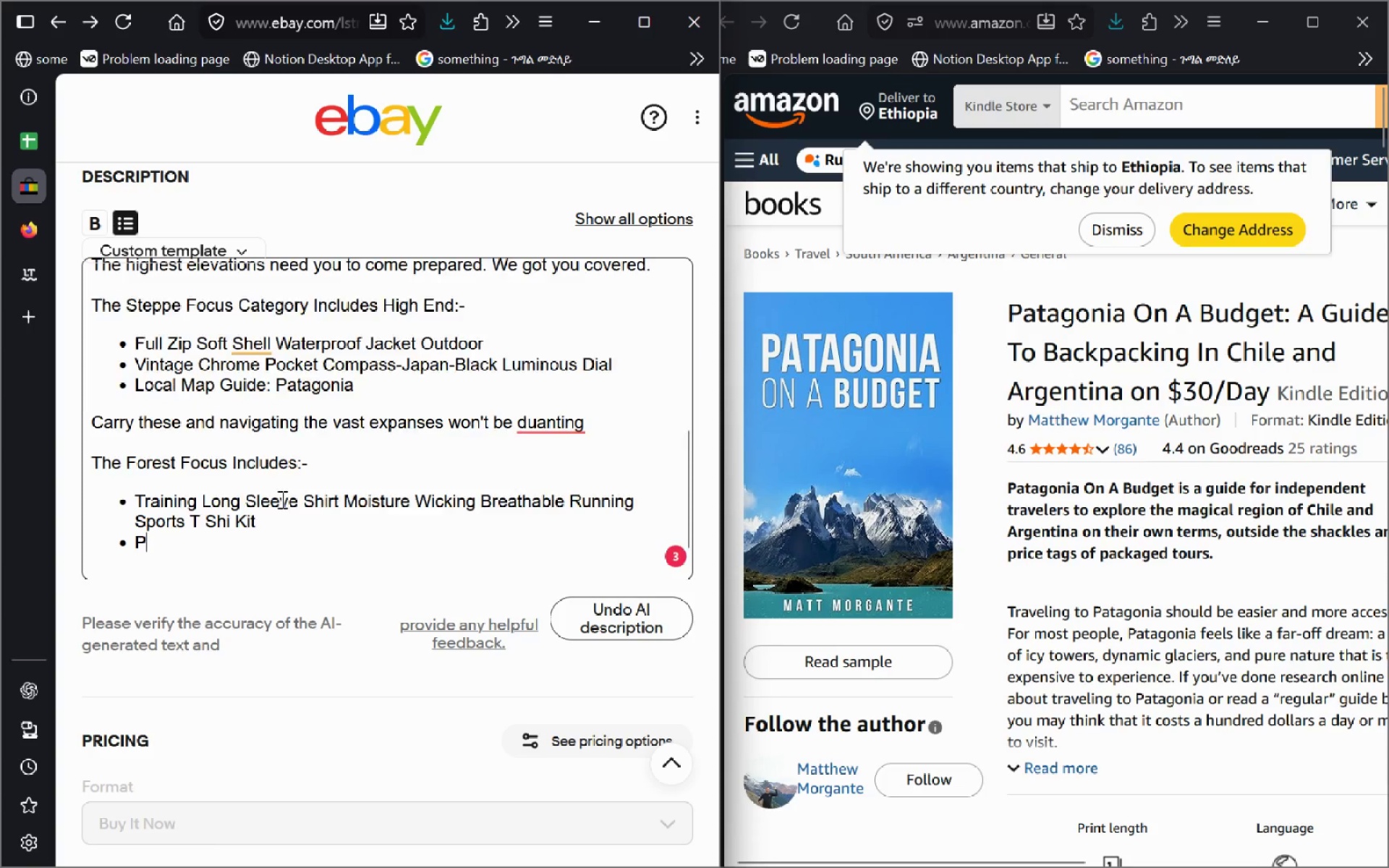 
type(ataonia on)
key(Backspace)
key(Backspace)
type(o)
key(Backspace)
type(On A Bdue)
key(Backspace)
type(get: A Guide to )
key(Backspace)
key(Backspace)
key(Backspace)
 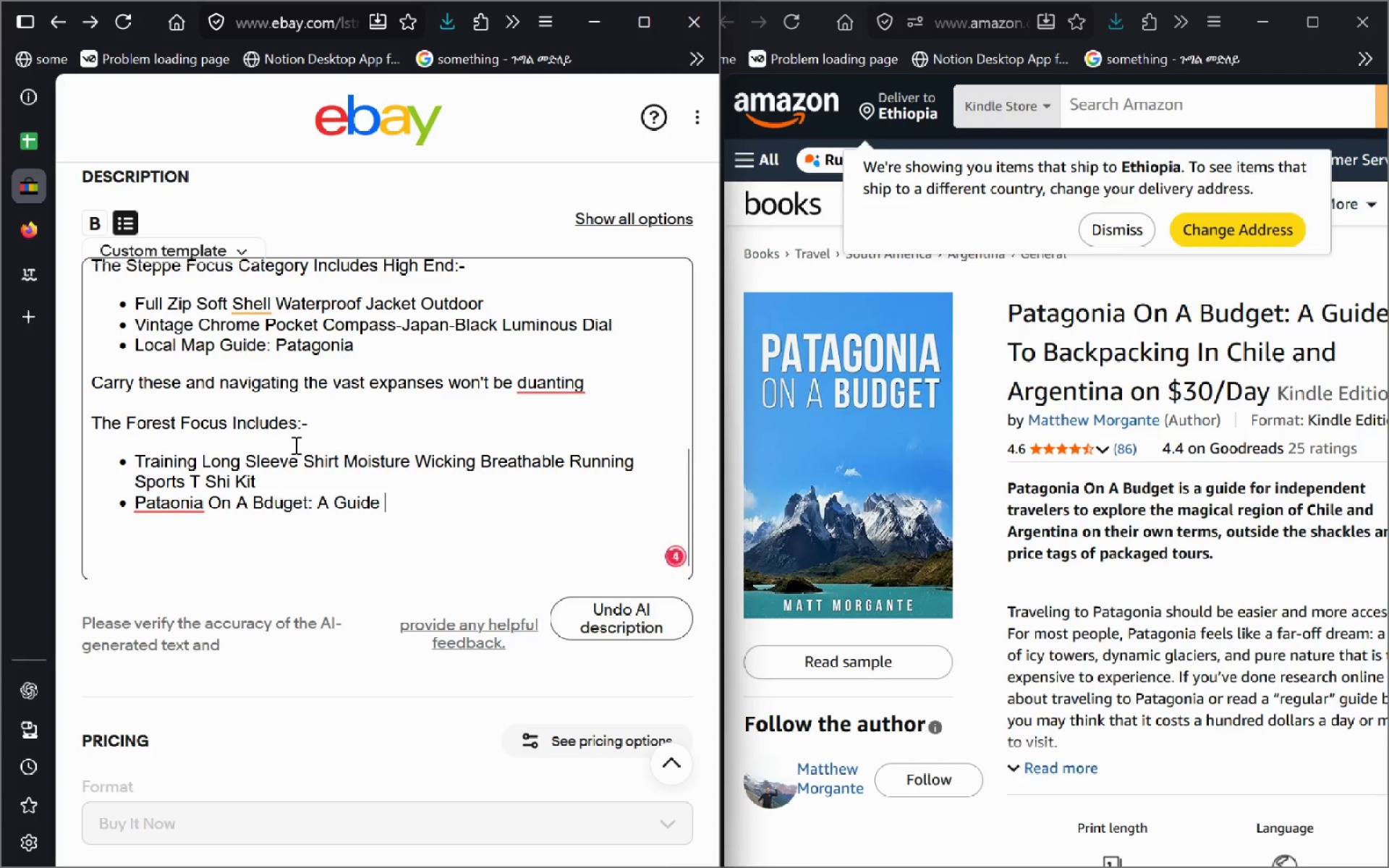 
type(To Backpacking in)
 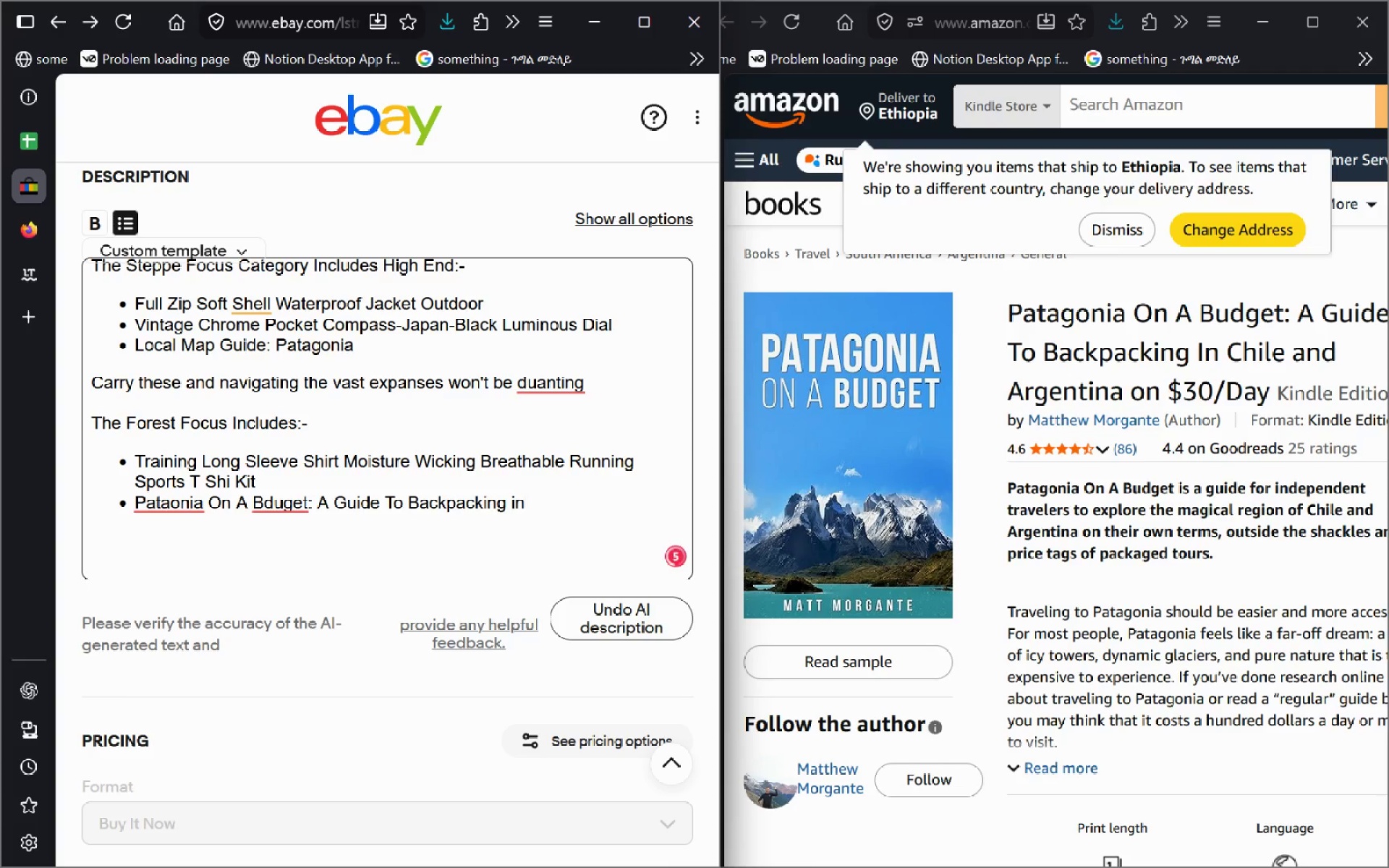 
key(Control+ControlLeft)
 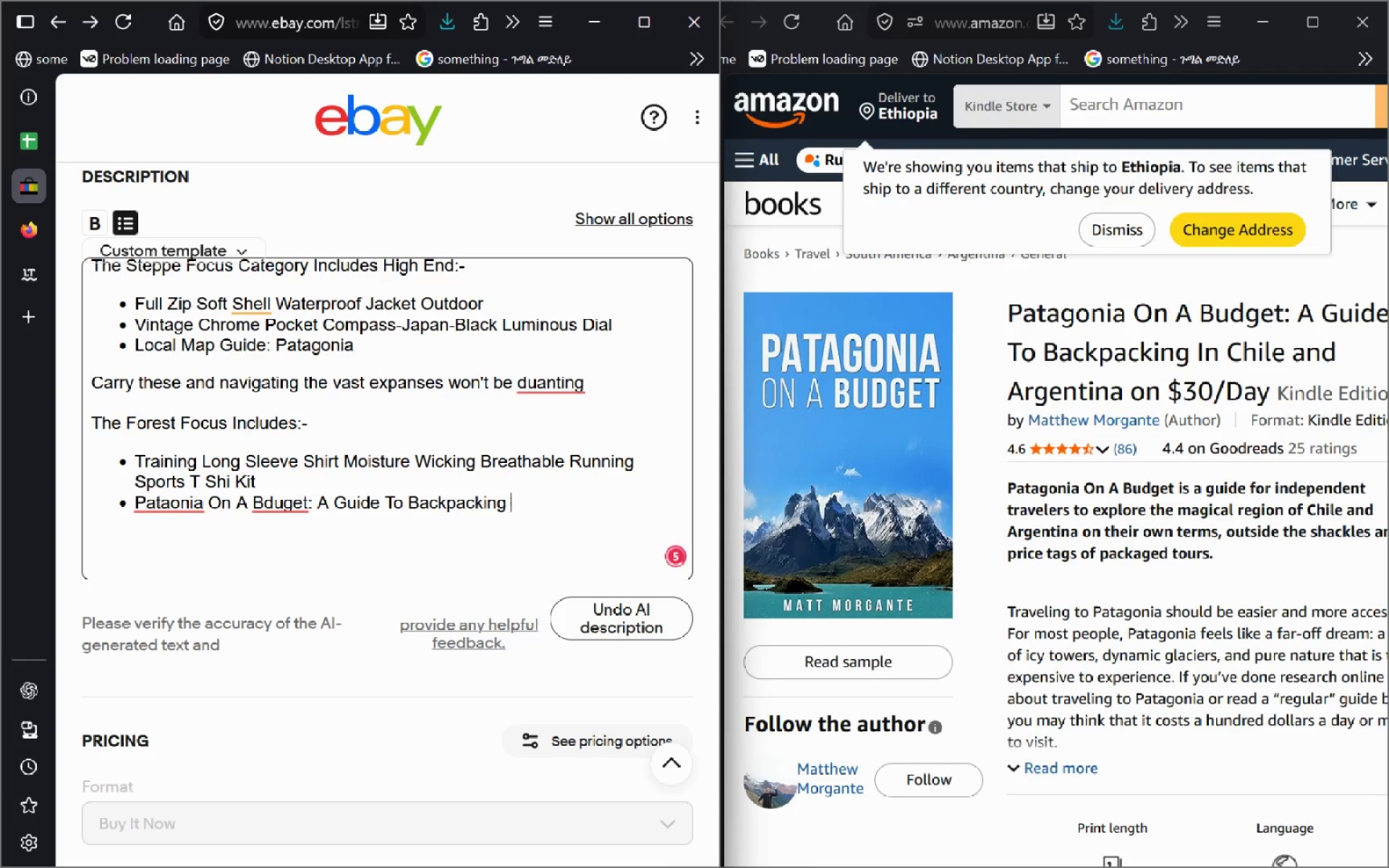 
key(Control+Backspace)
 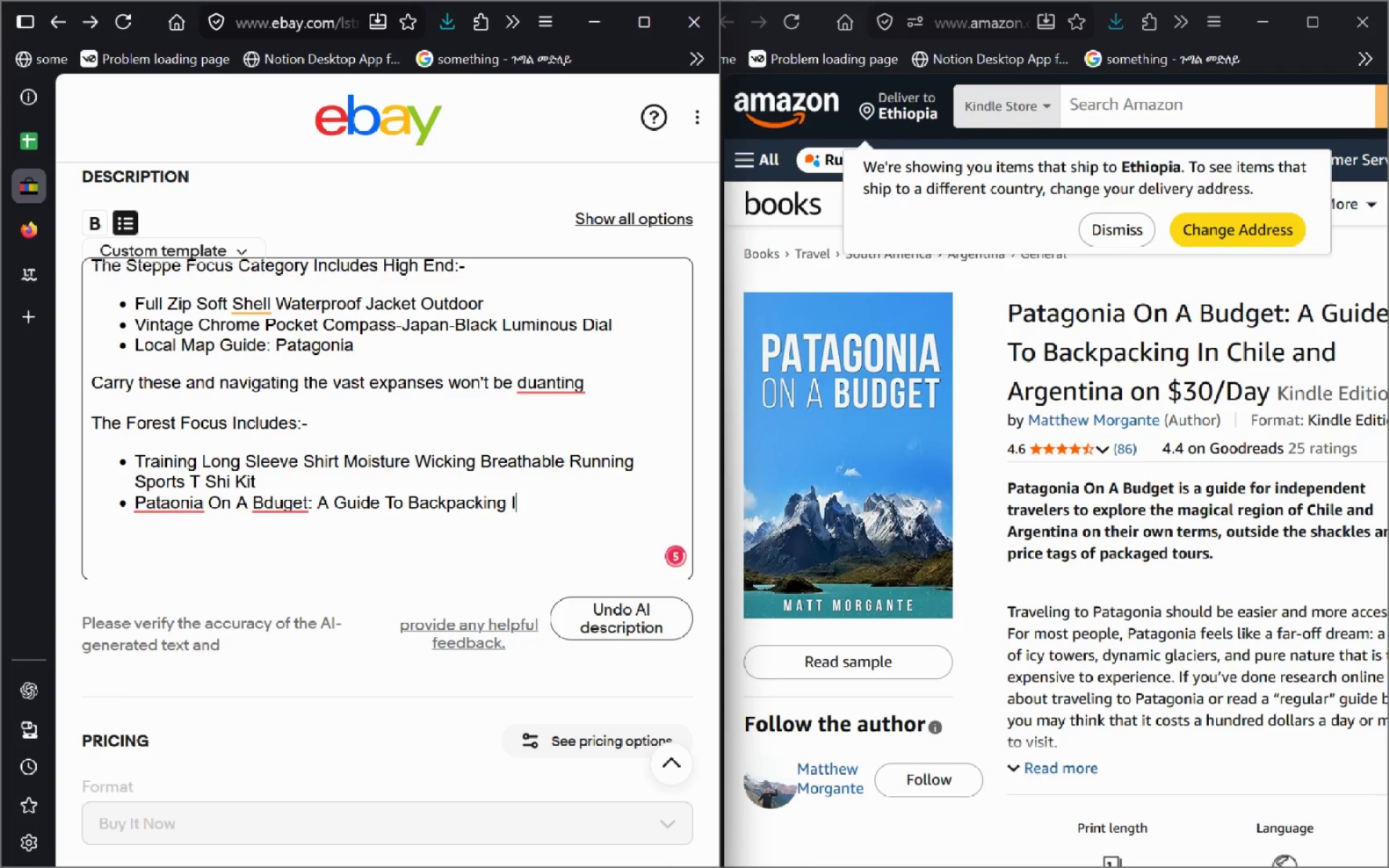 
type(In Child)
key(Backspace)
type(e and Argentina)
 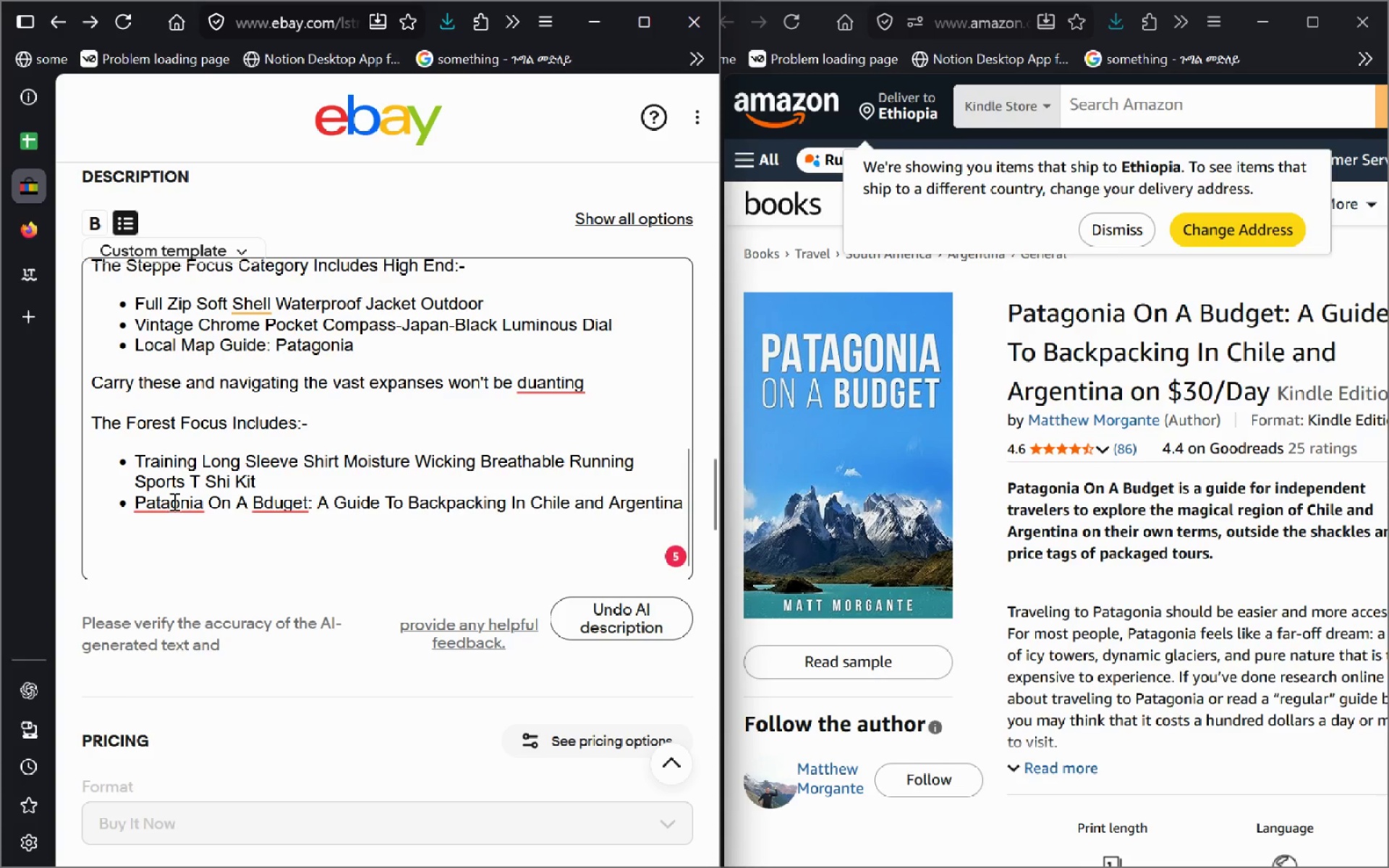 
left_click([170, 499])
 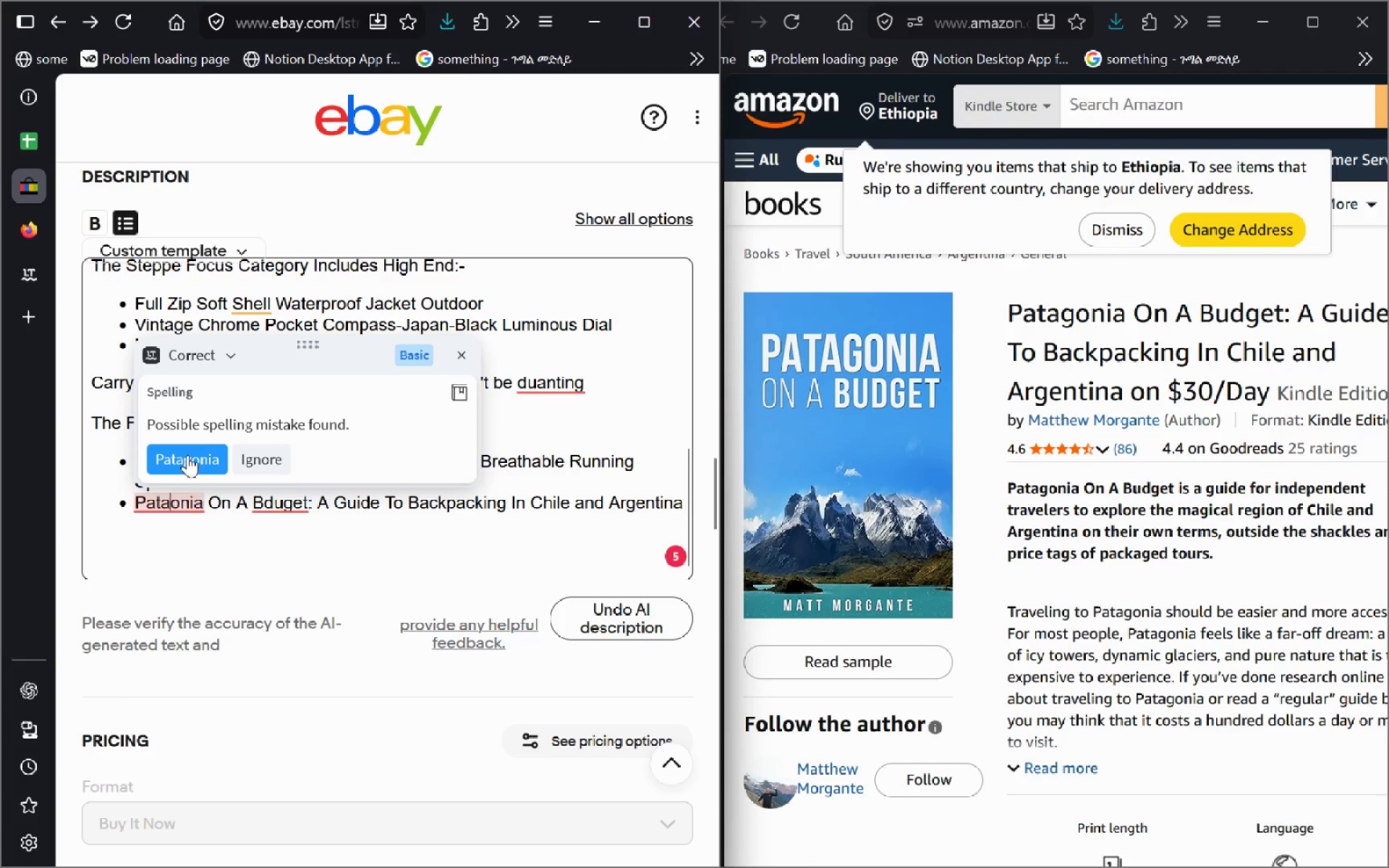 
left_click([185, 458])
 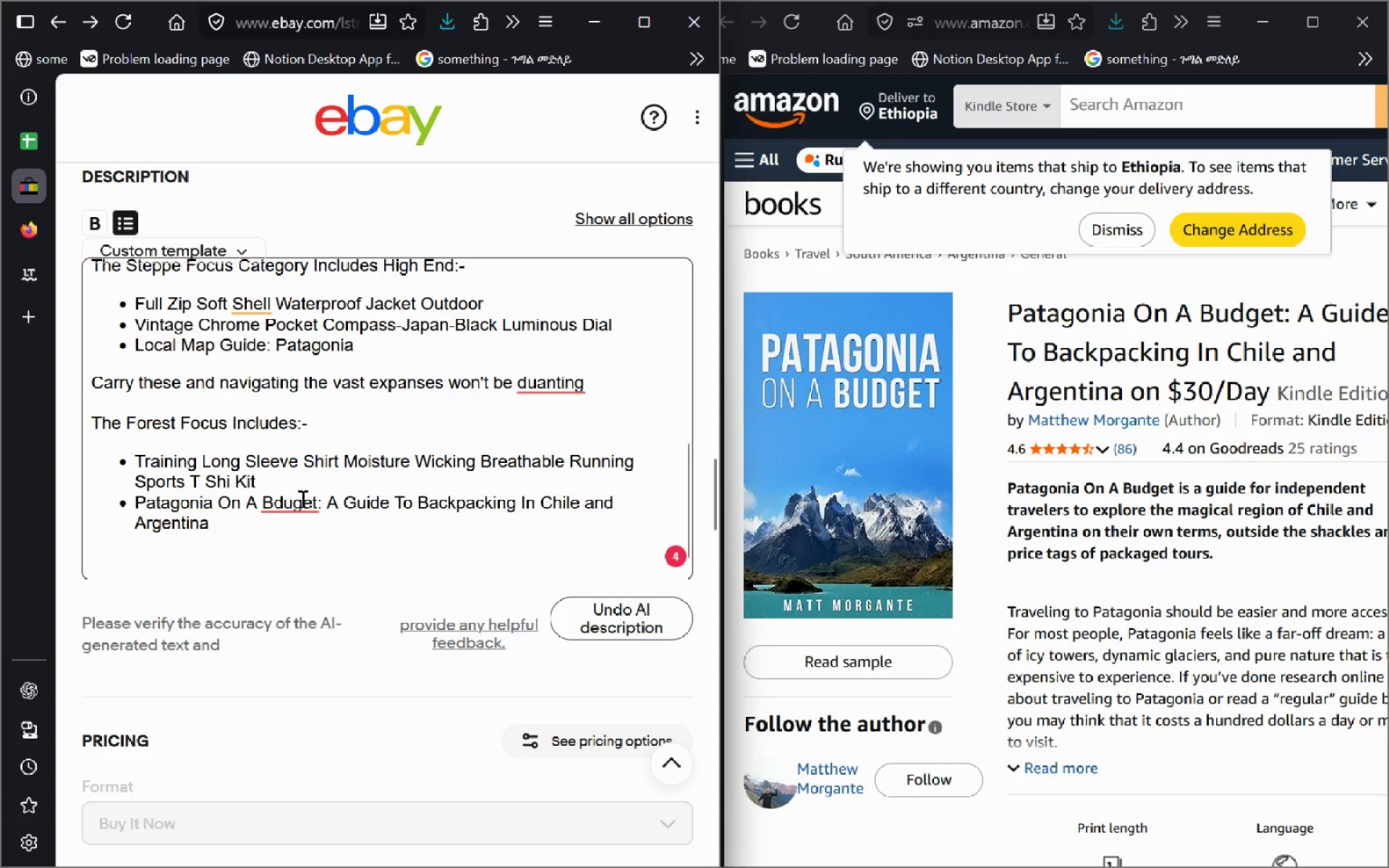 
left_click([301, 498])
 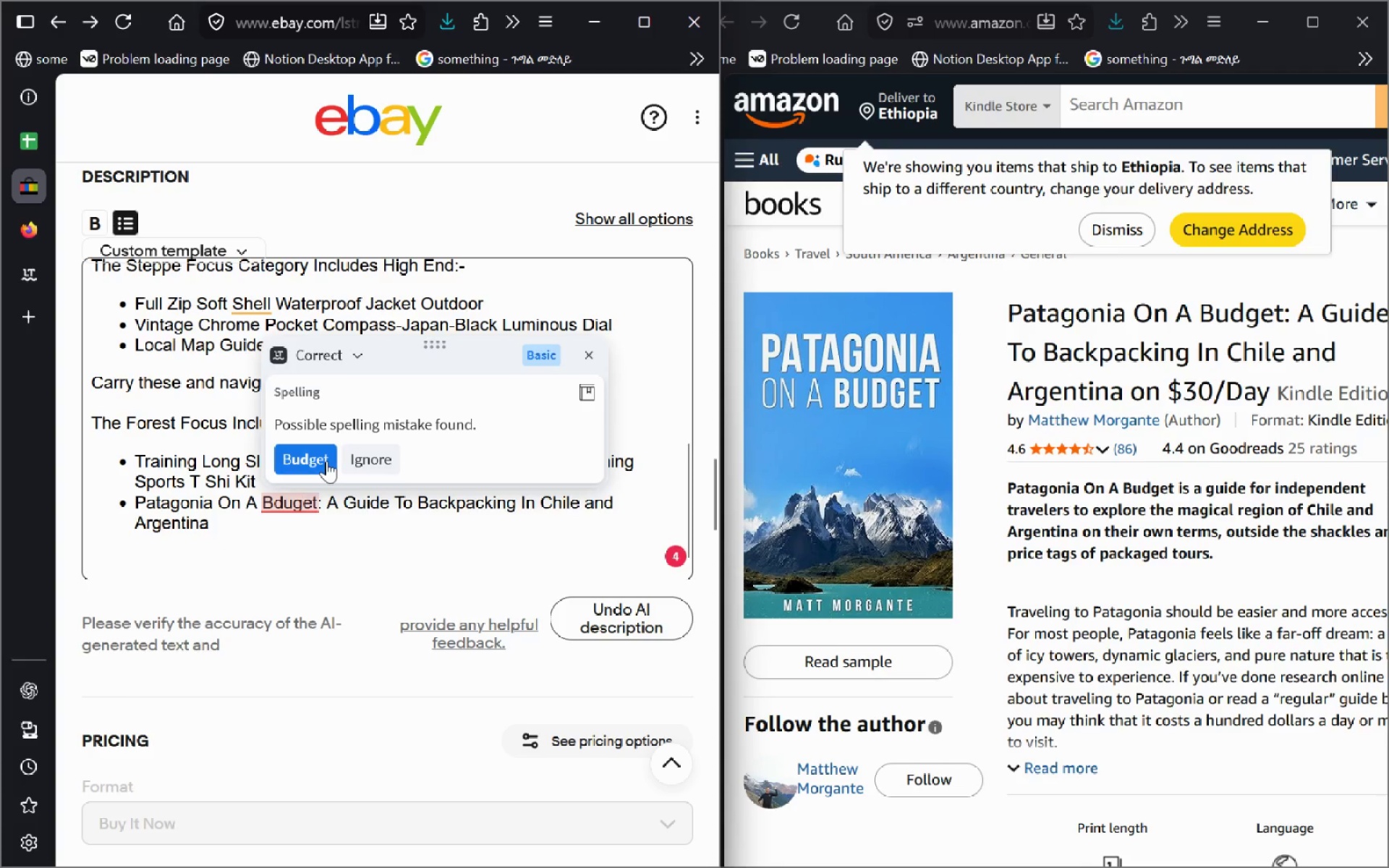 
left_click([326, 461])
 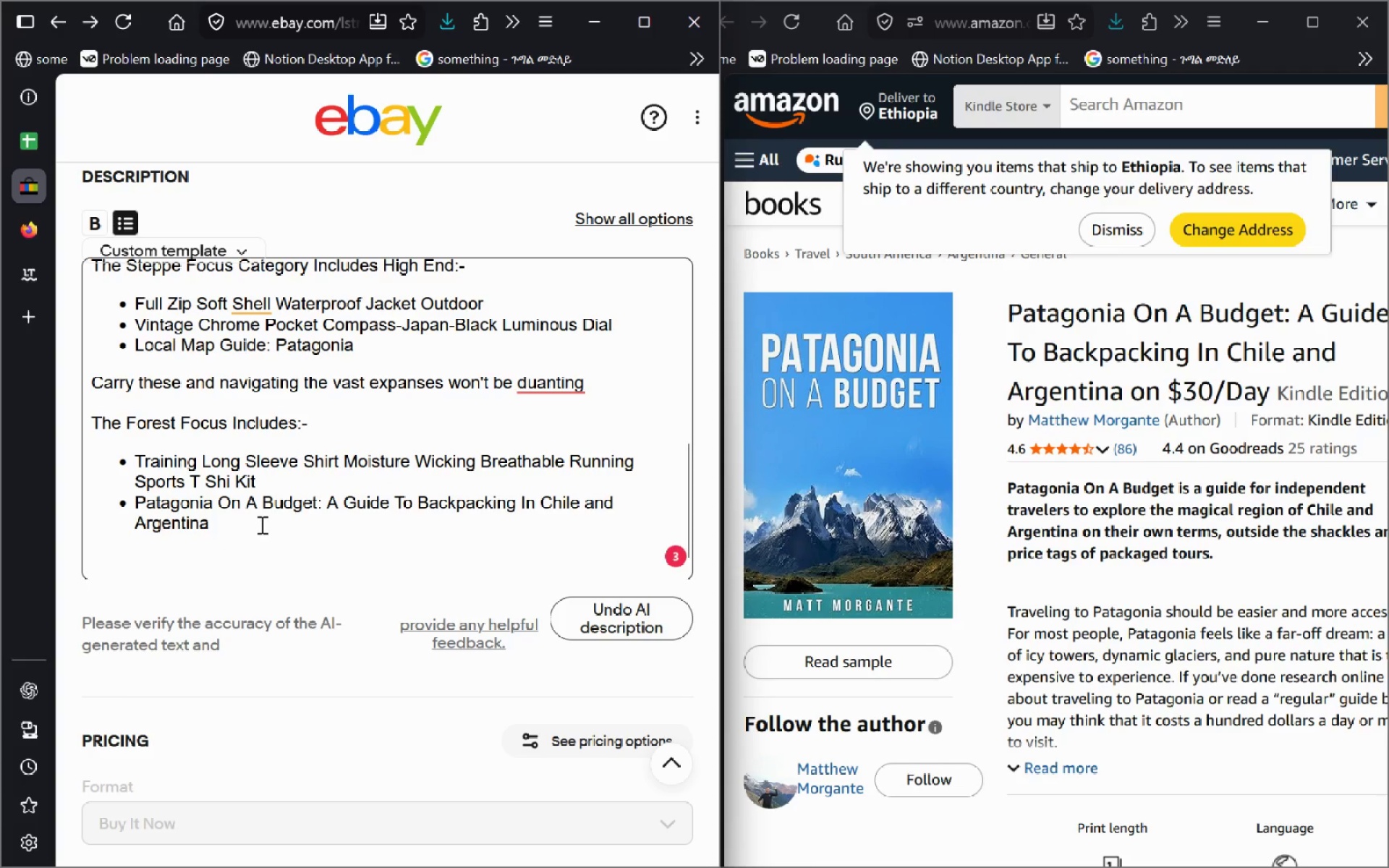 
left_click([260, 524])
 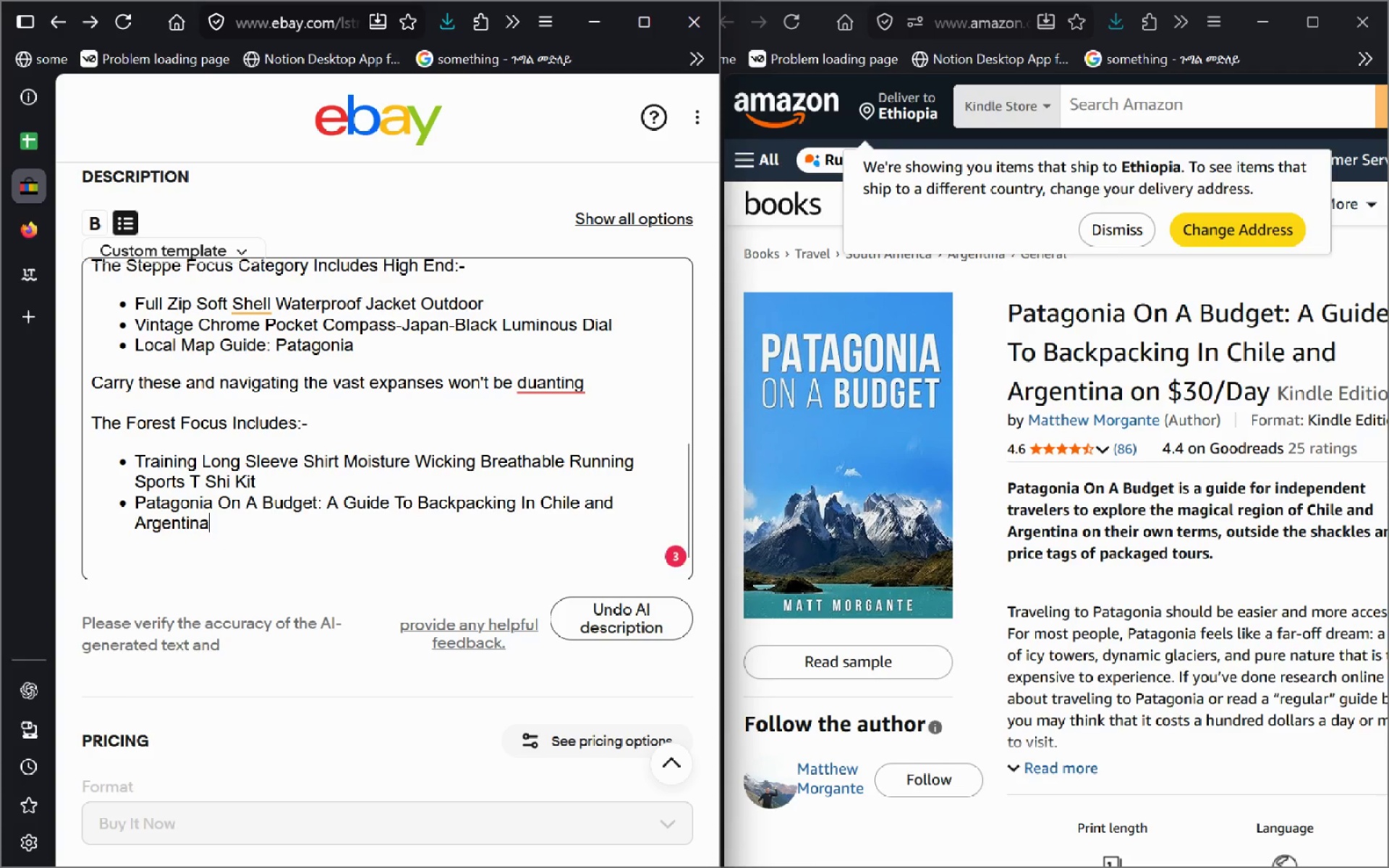 
key(Enter)
 